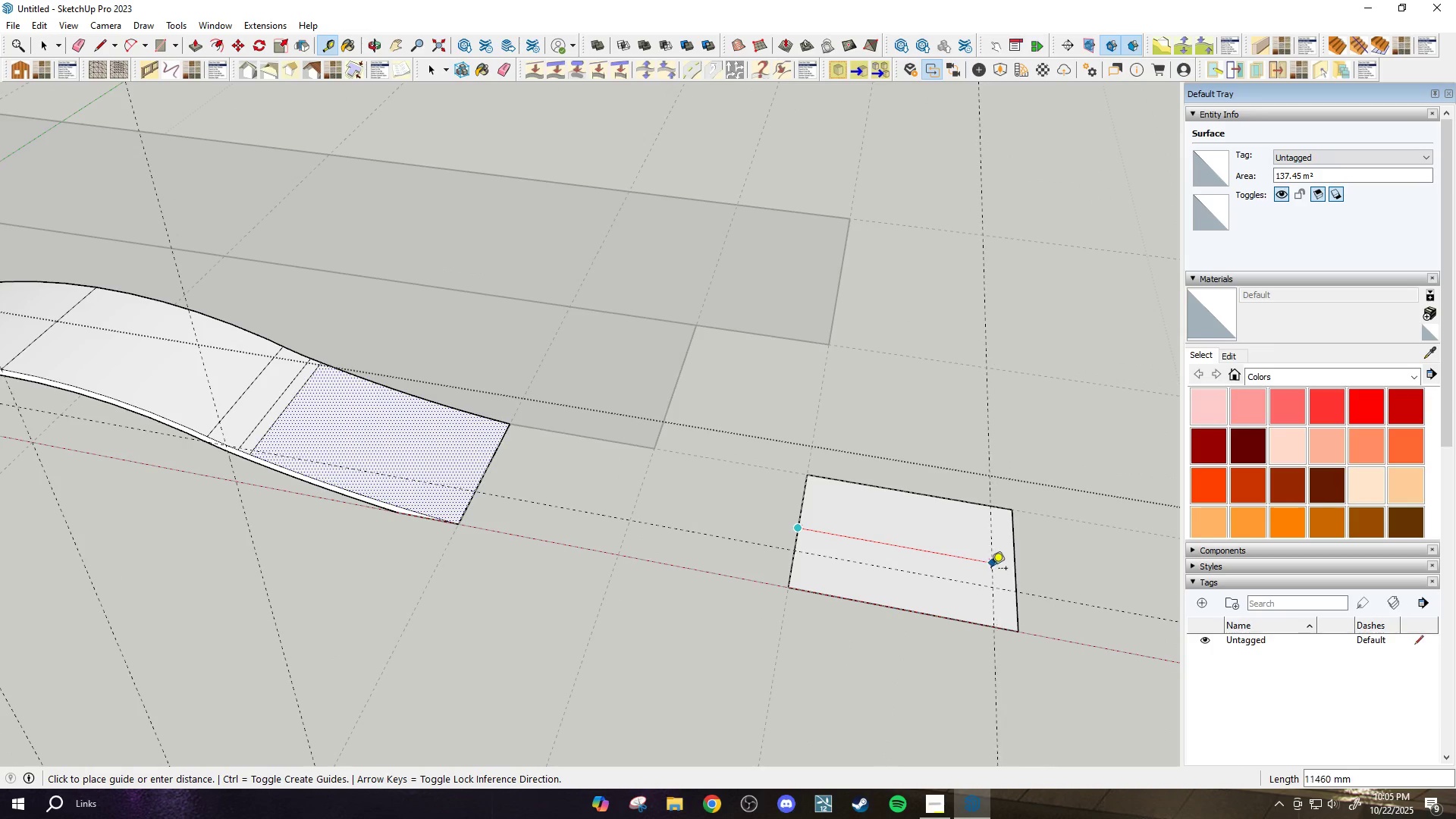 
type(1000)
 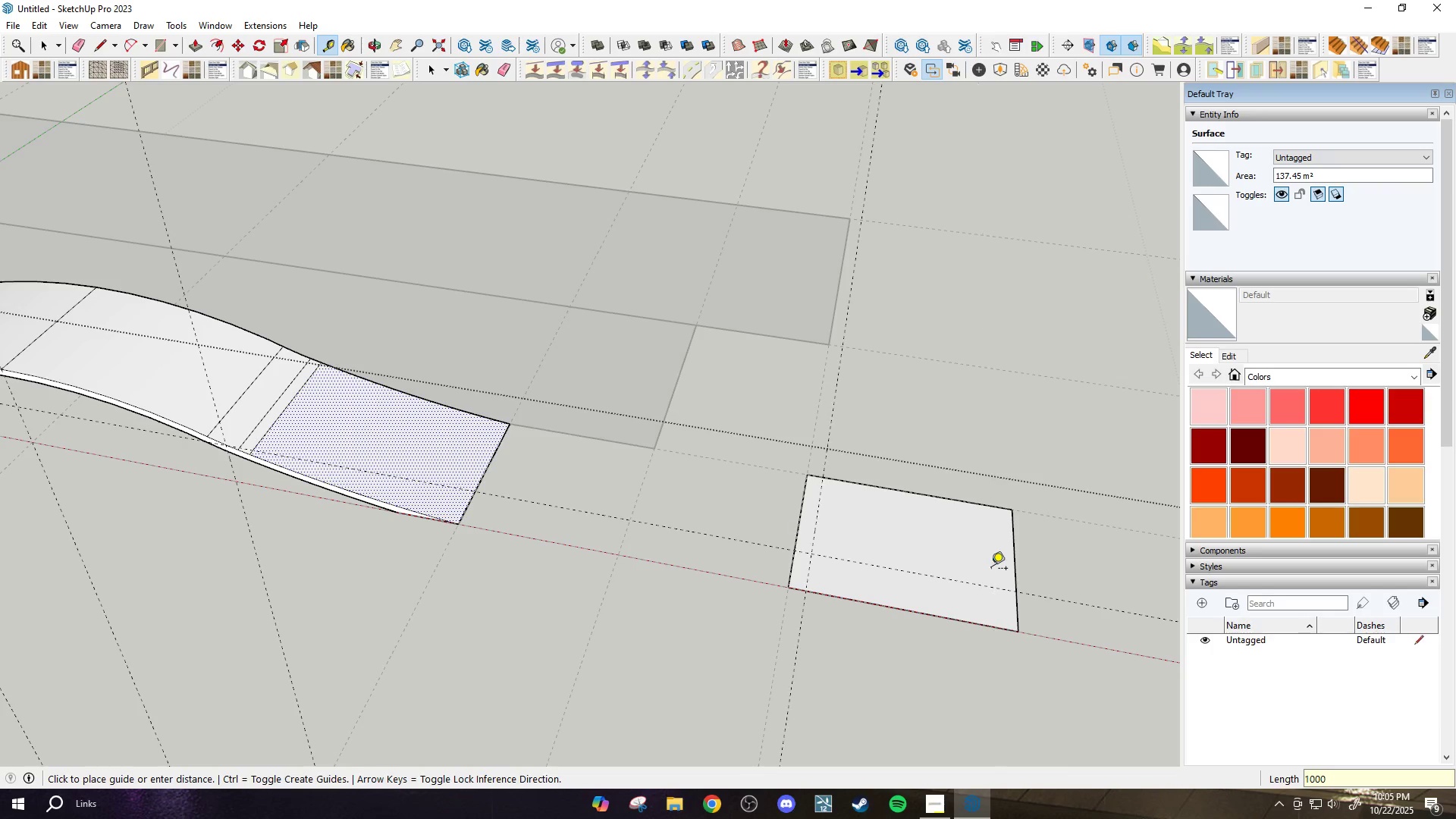 
key(Enter)
 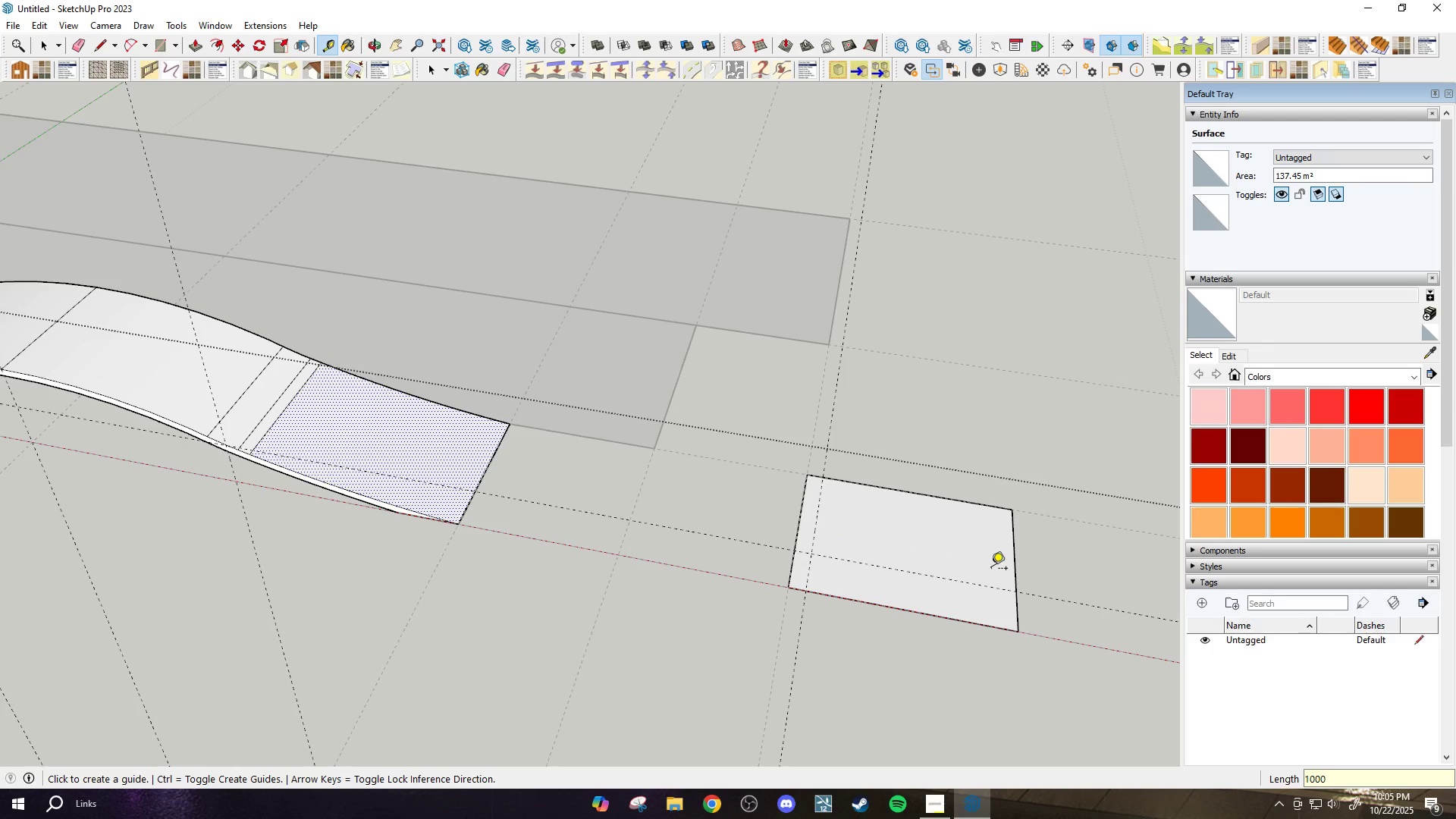 
key(Control+Z)
 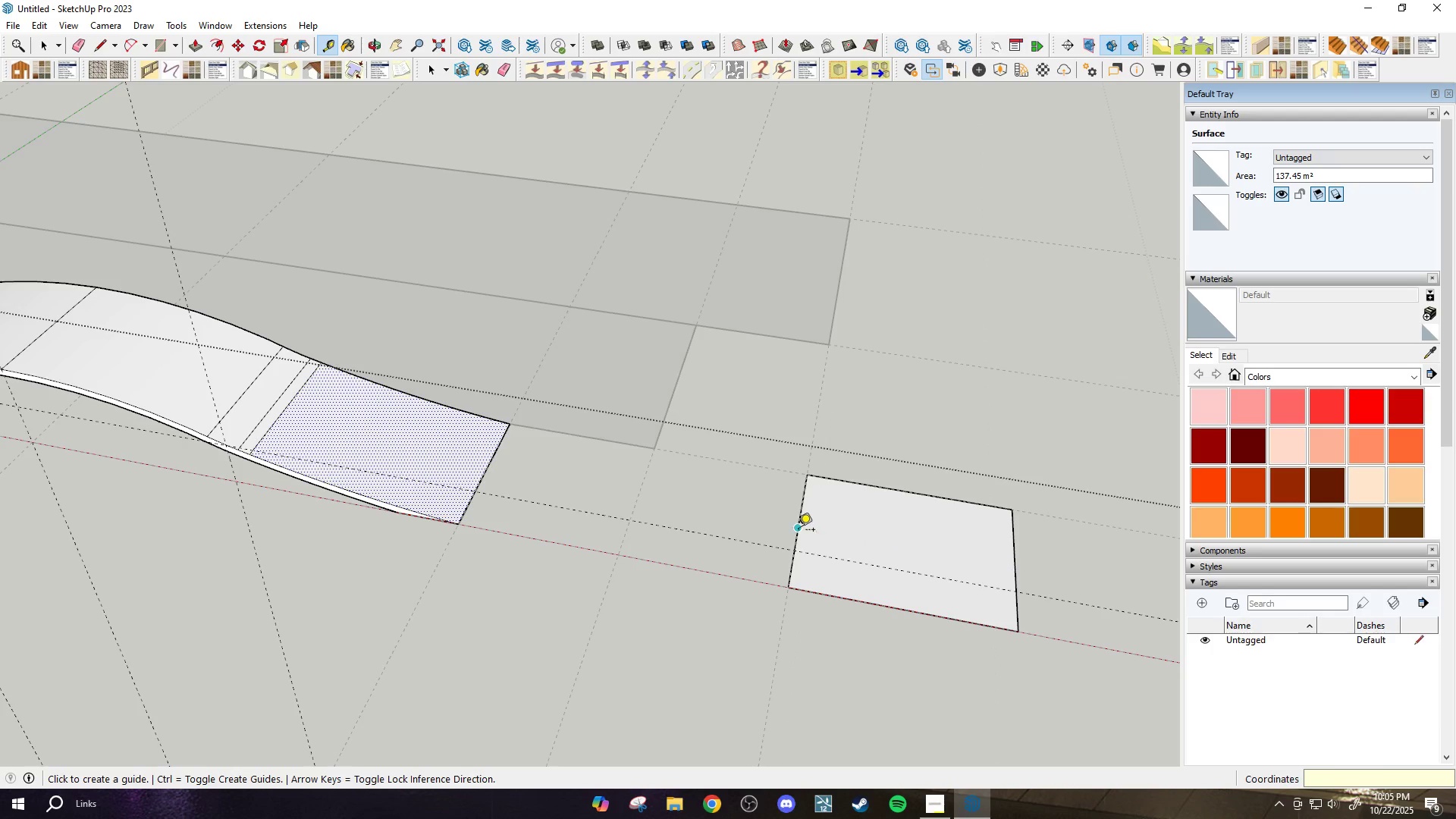 
left_click([796, 530])
 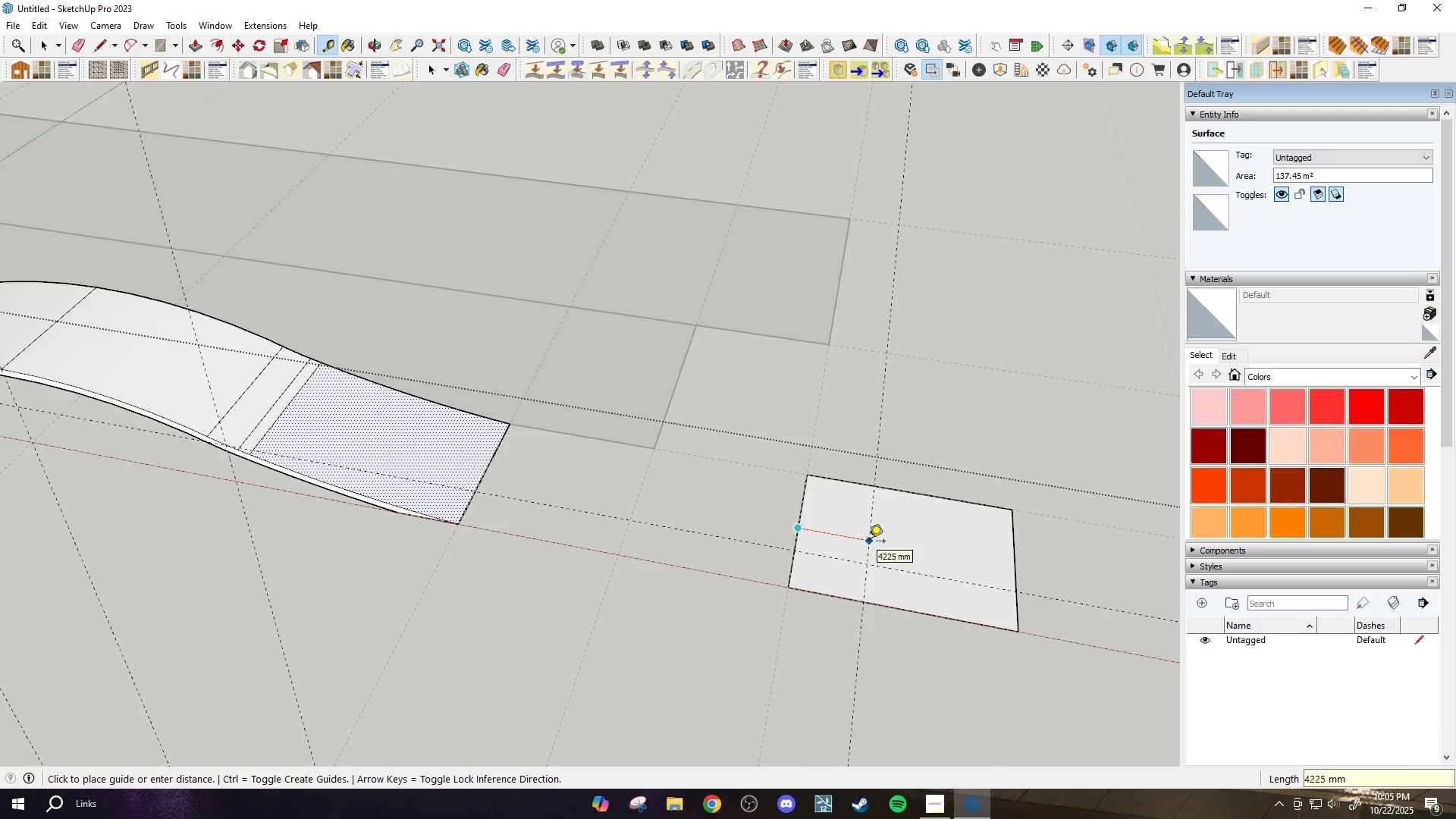 
type(10000)
 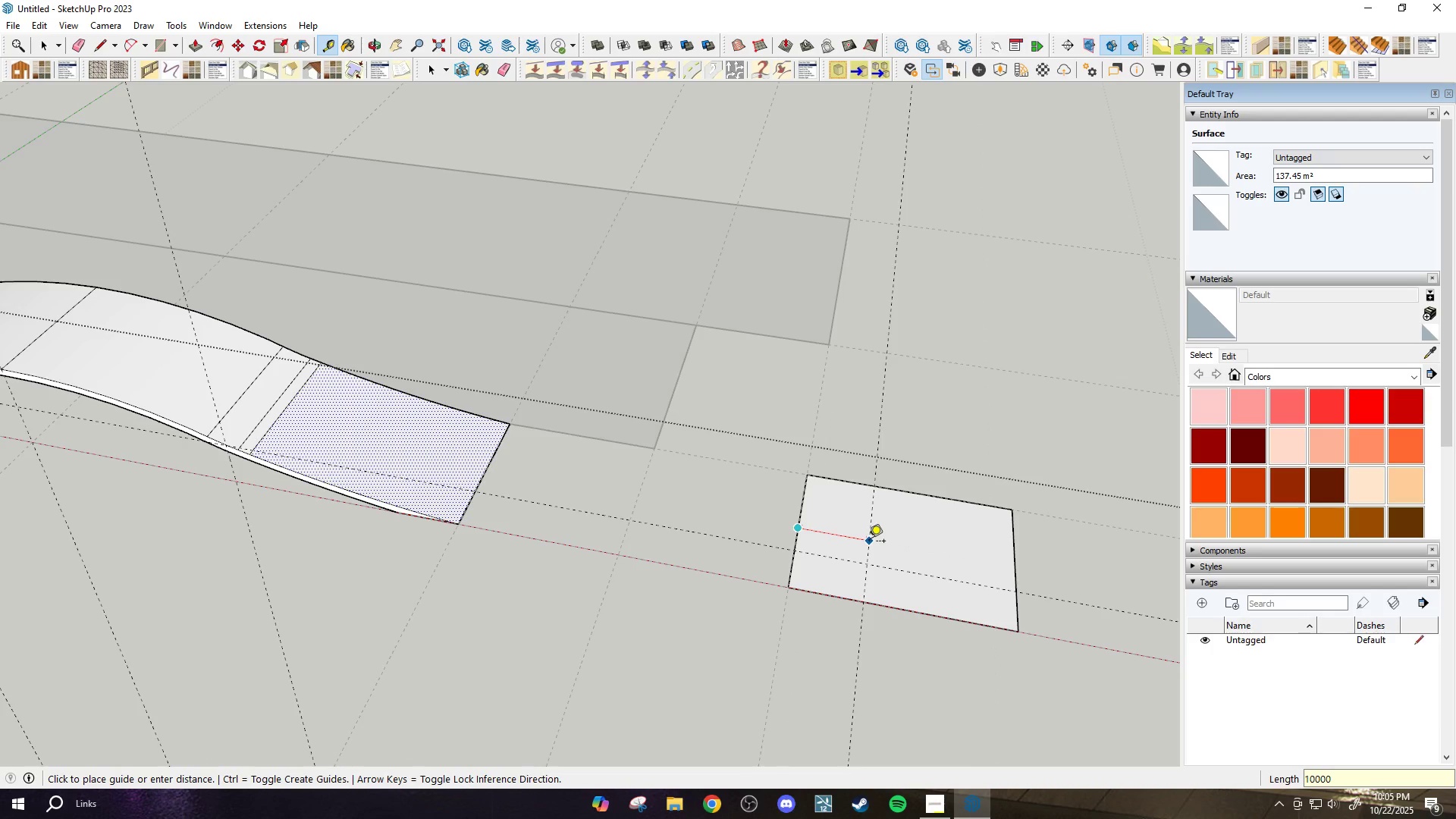 
key(Enter)
 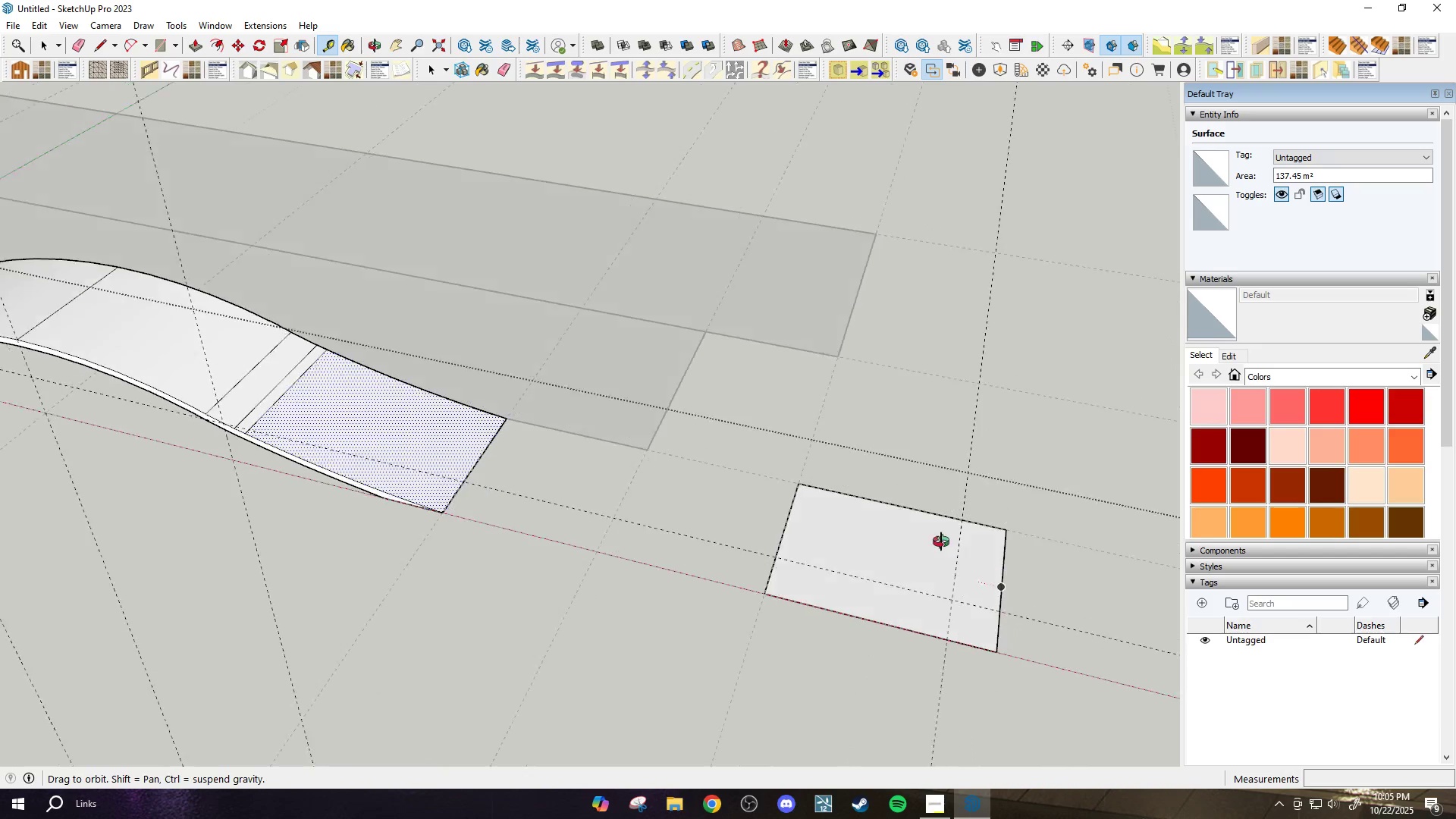 
scroll: coordinate [930, 514], scroll_direction: up, amount: 4.0
 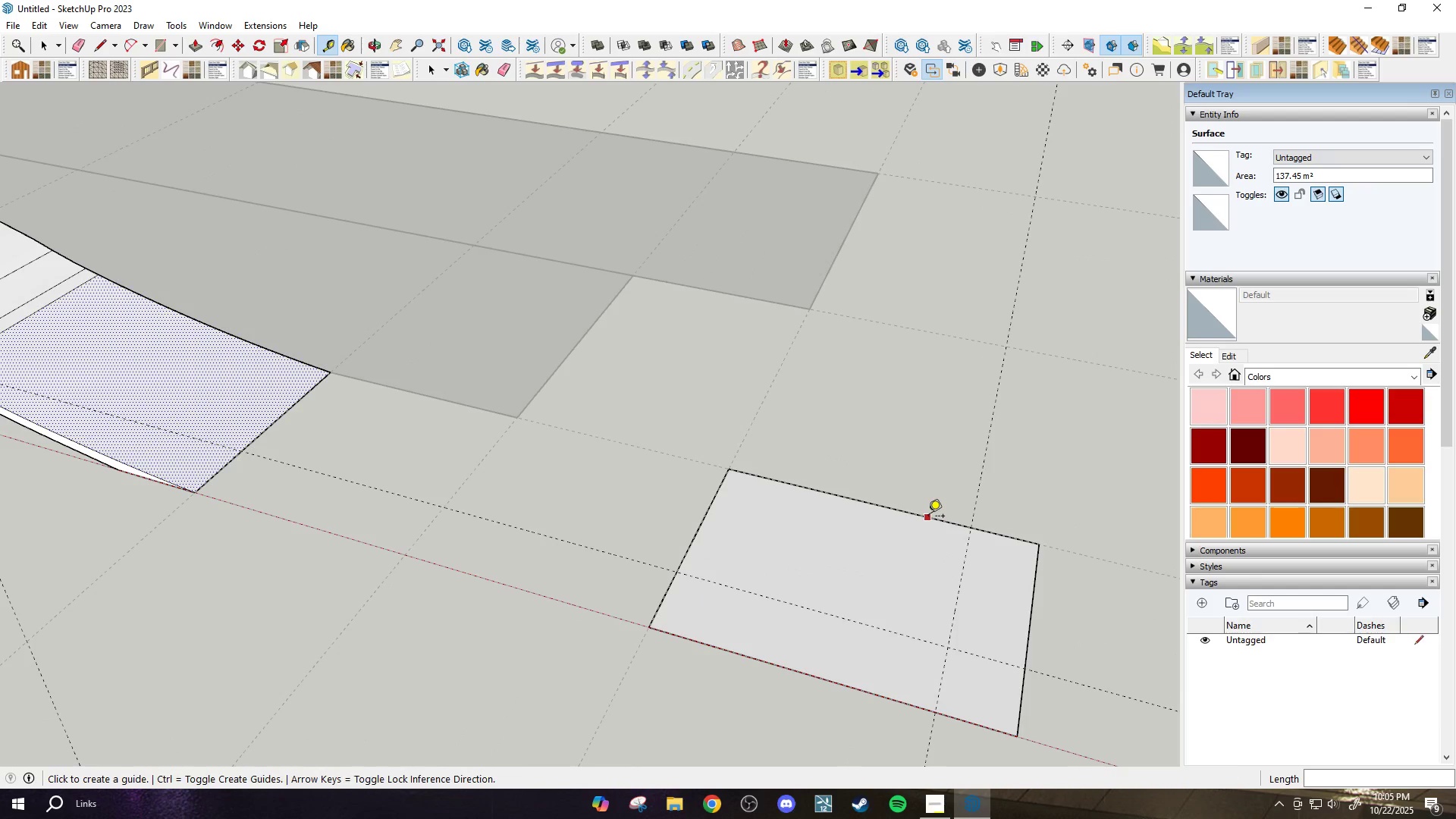 
left_click([928, 517])
 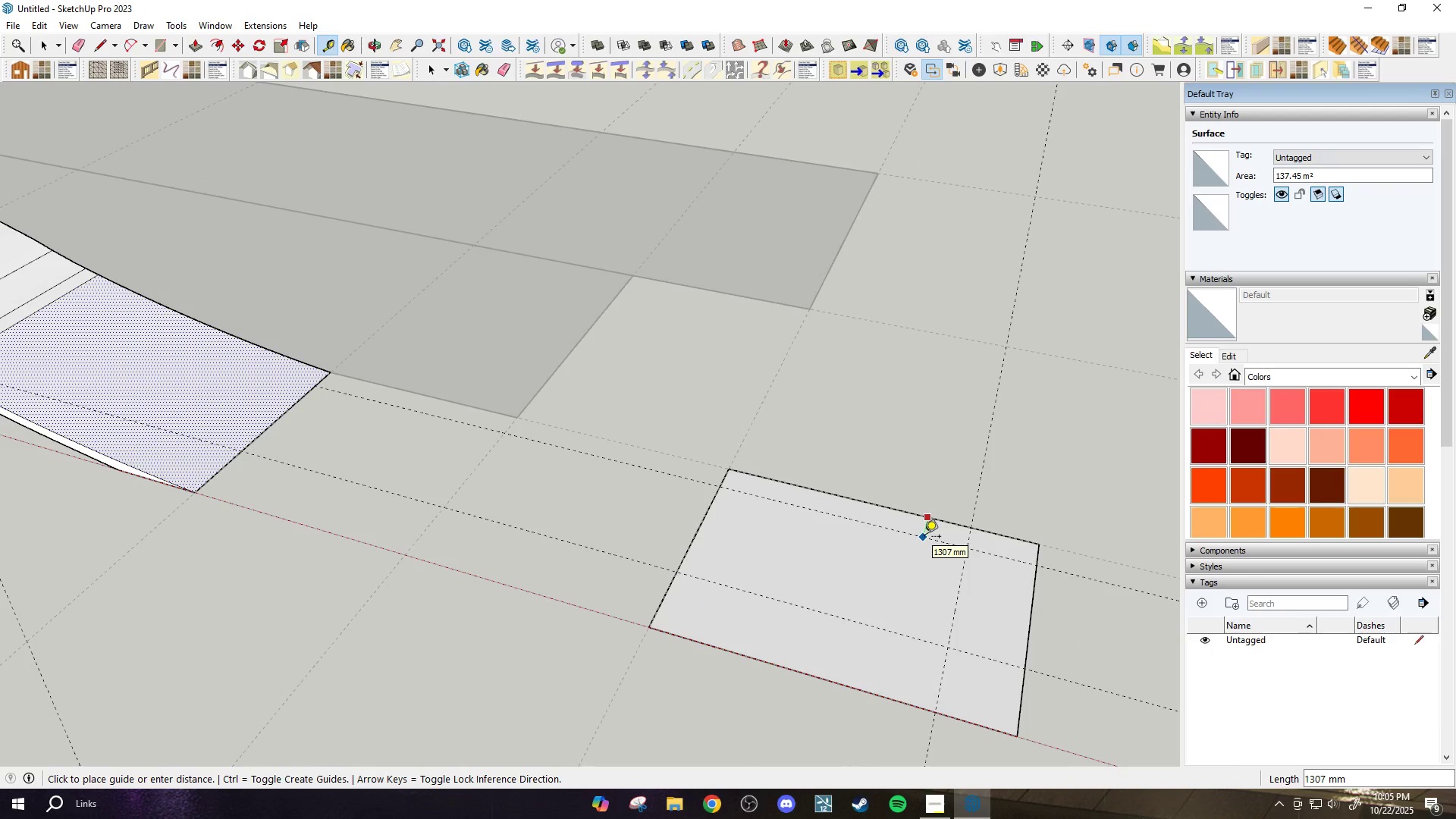 
type(1000)
 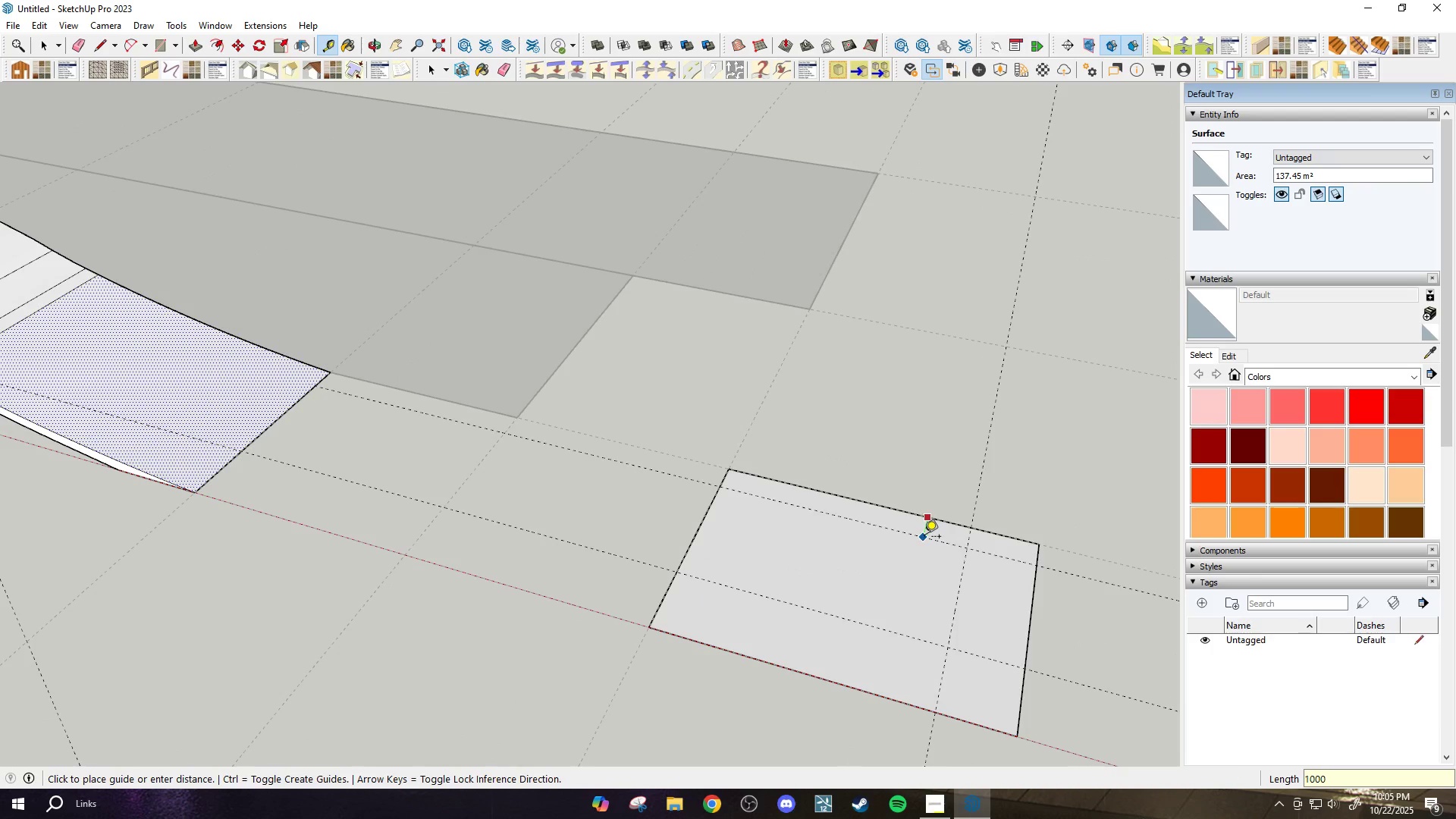 
key(Enter)
 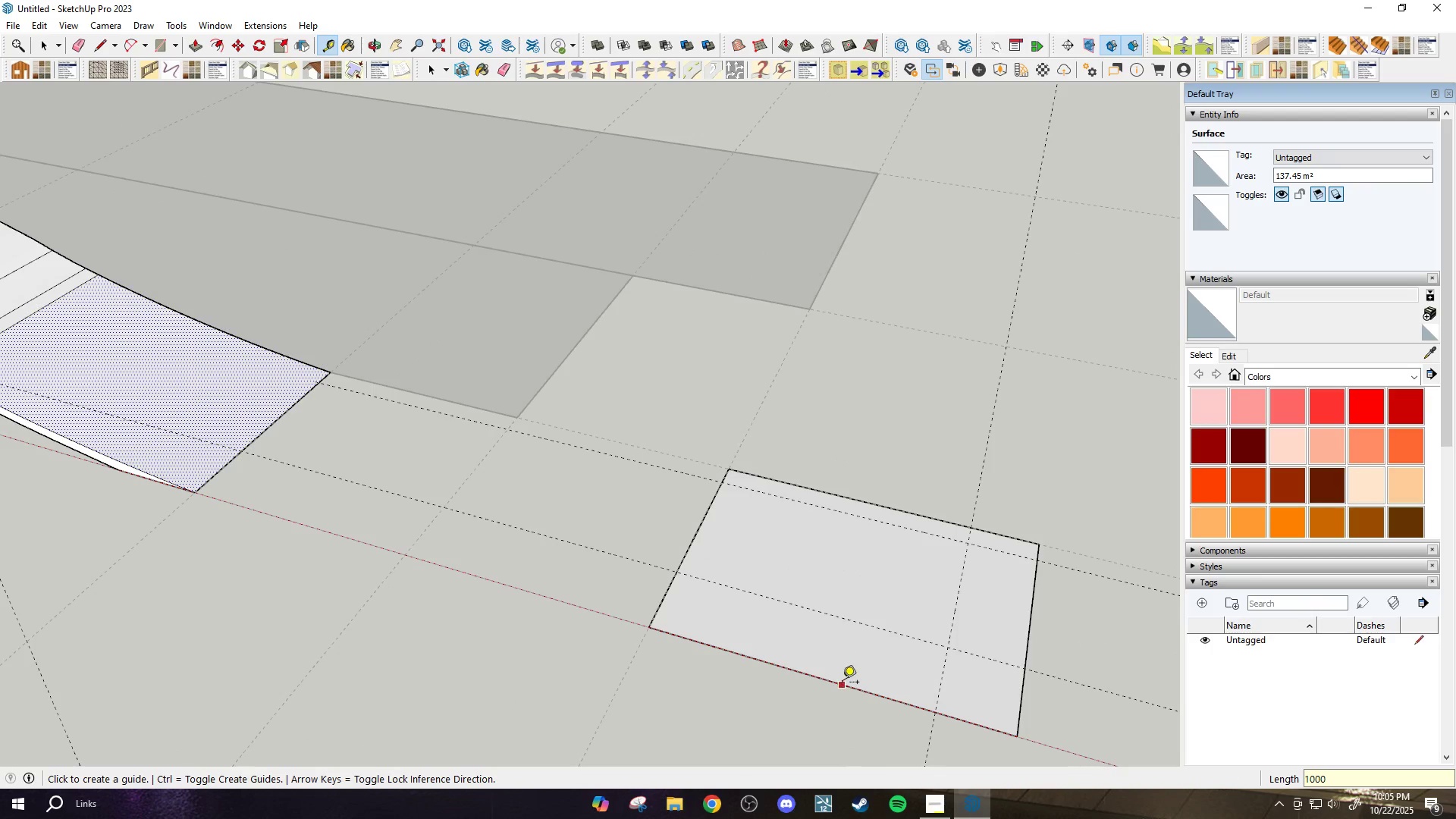 
left_click([843, 684])
 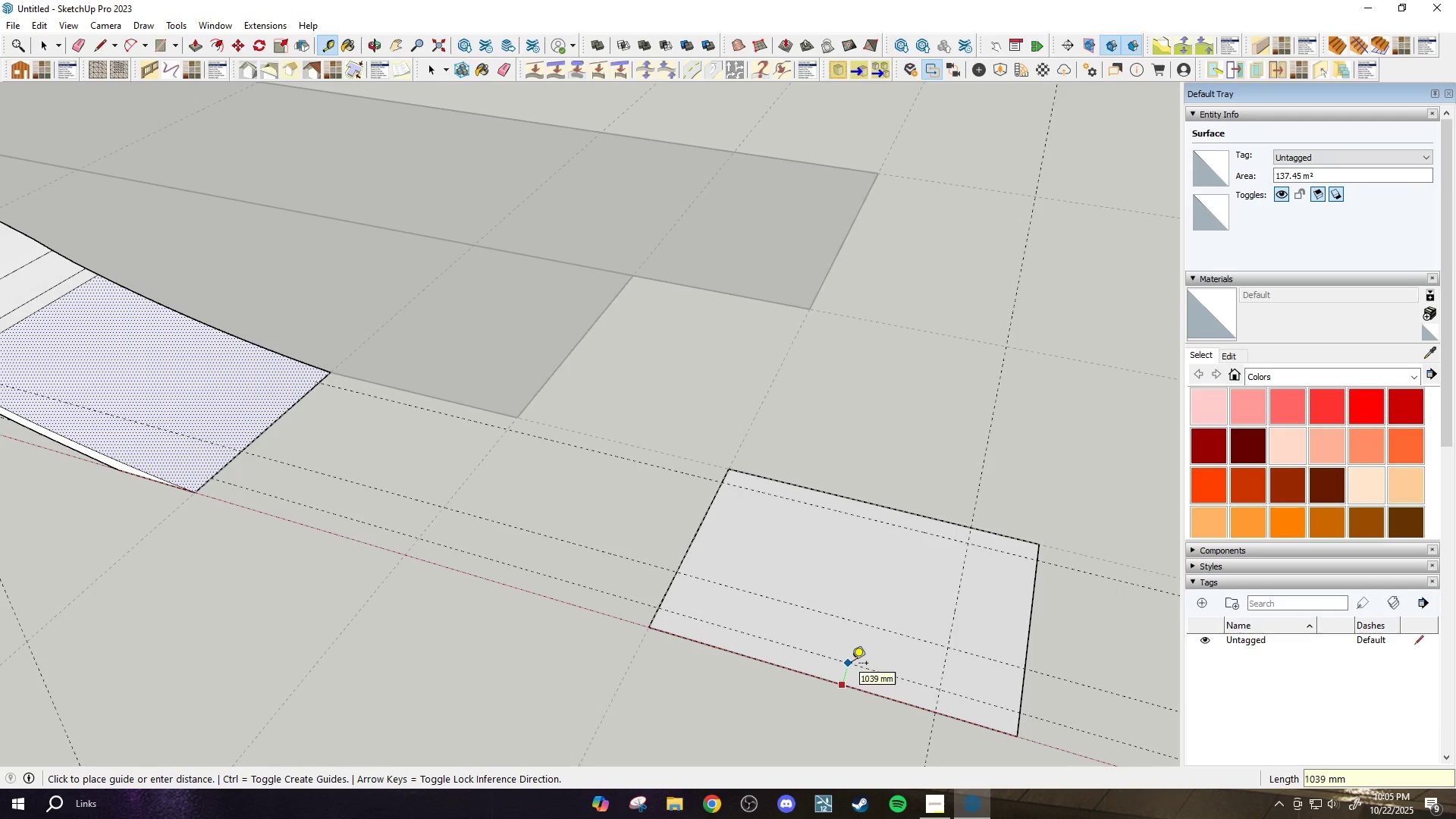 
type(1000)
 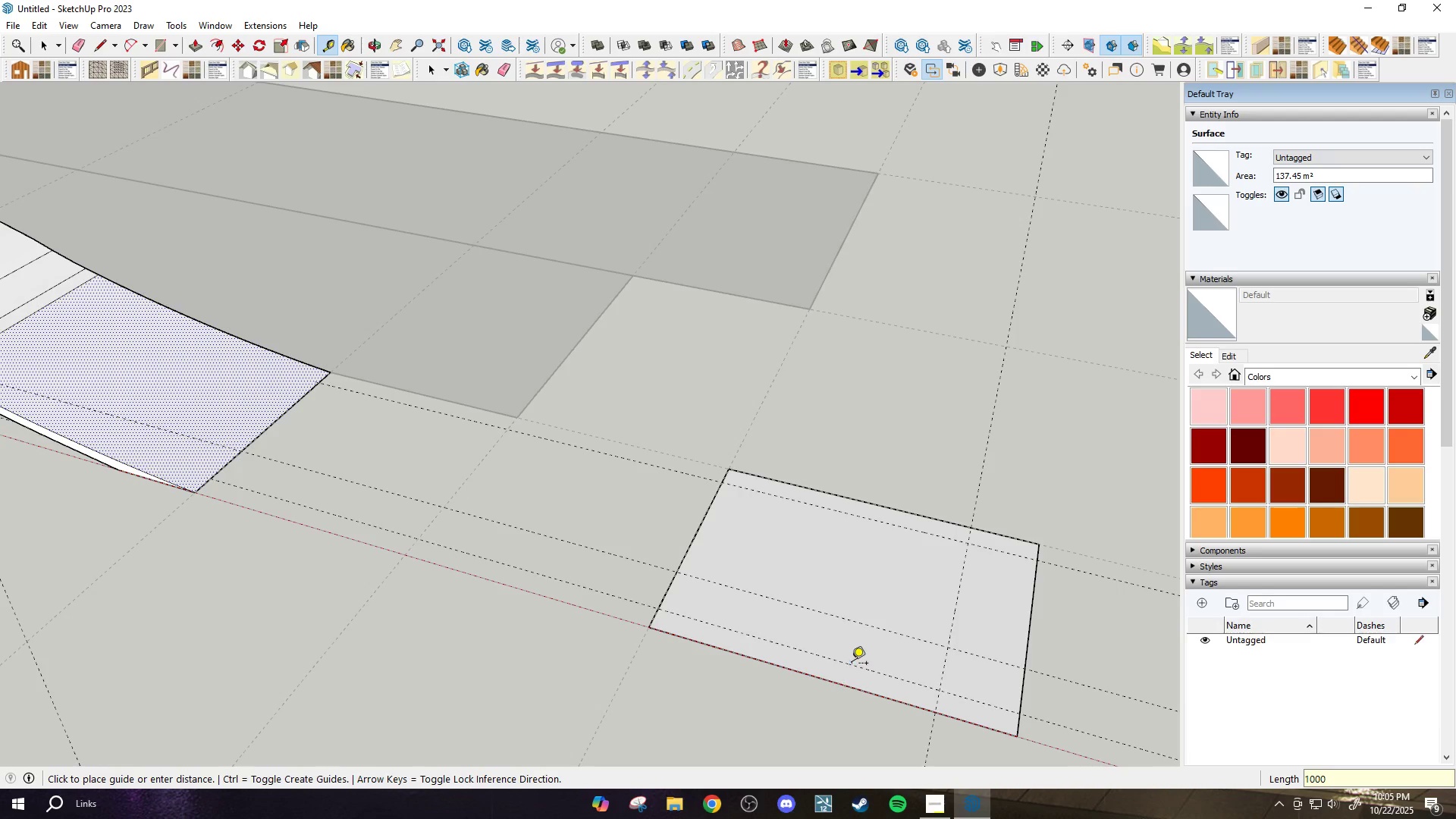 
key(Enter)
 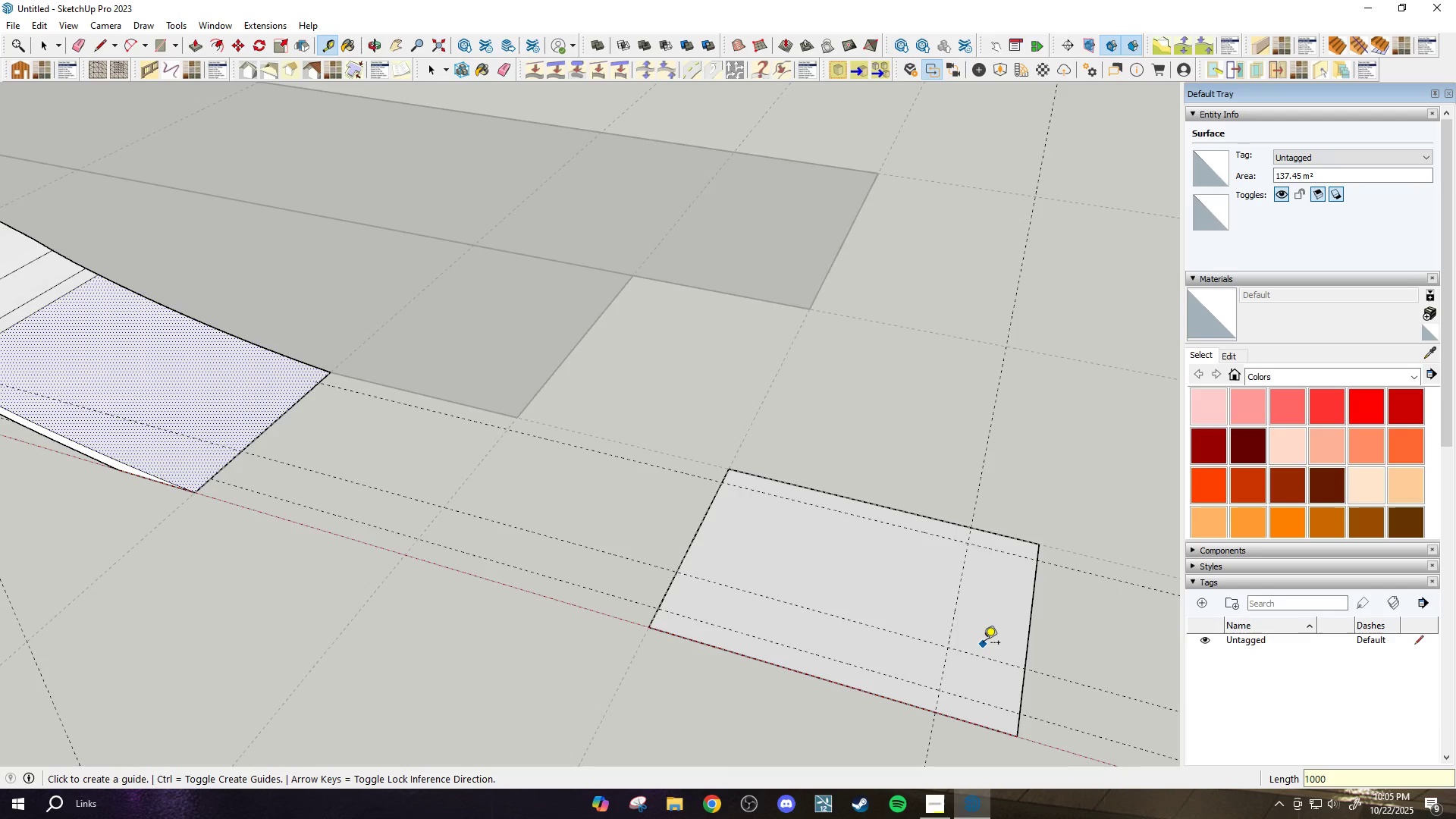 
key(Space)
 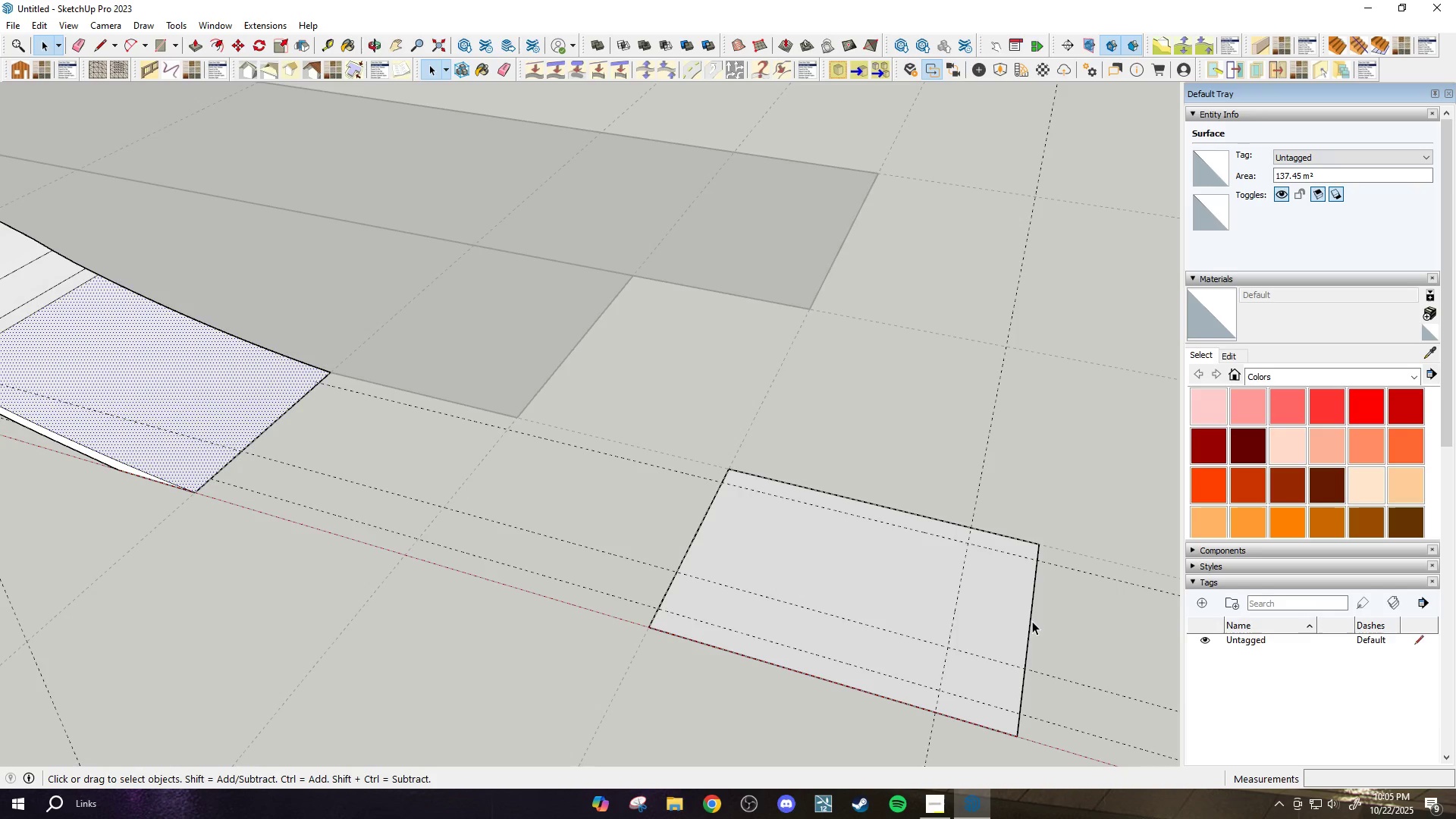 
left_click([1034, 621])
 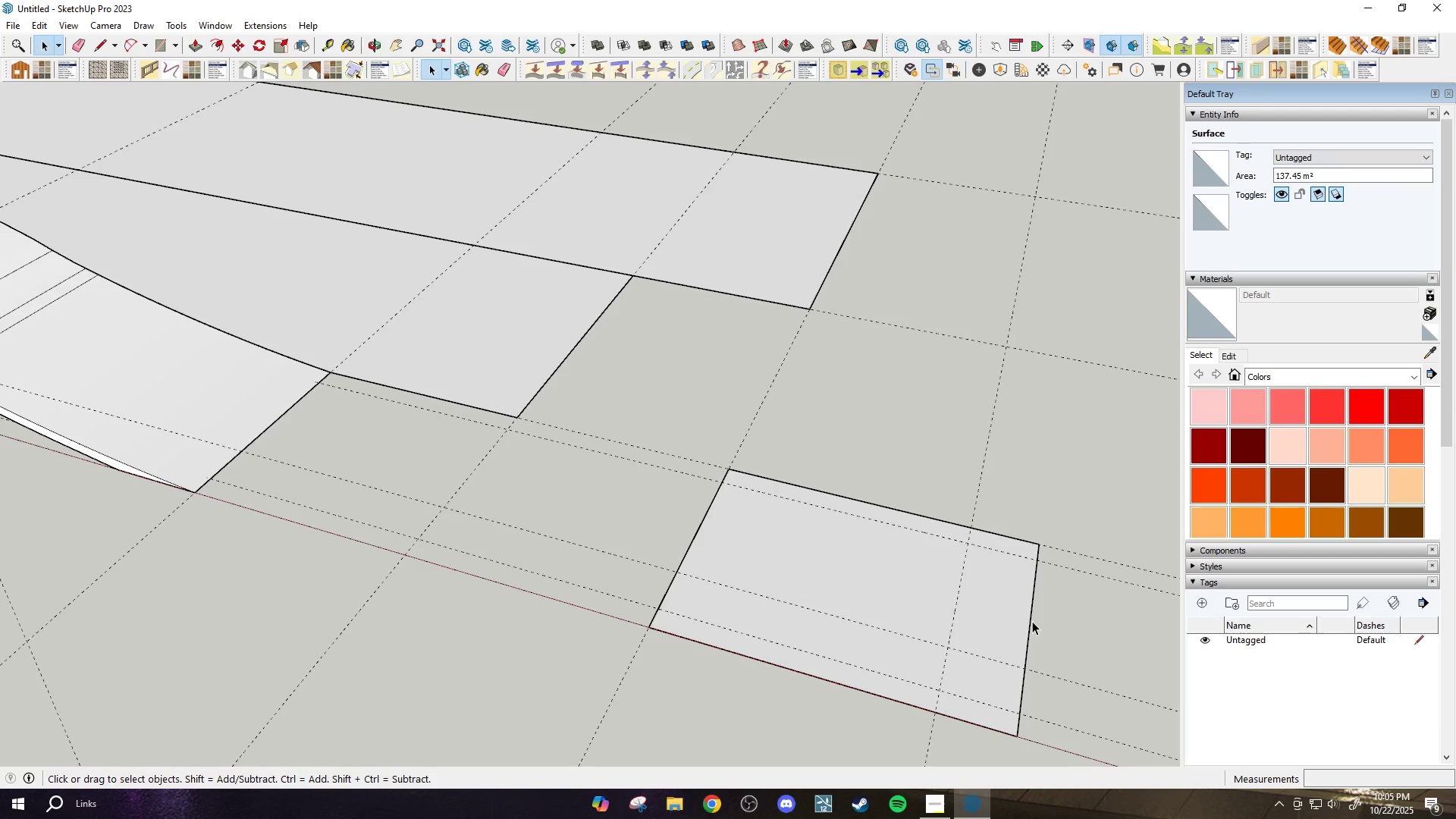 
triple_click([1032, 621])
 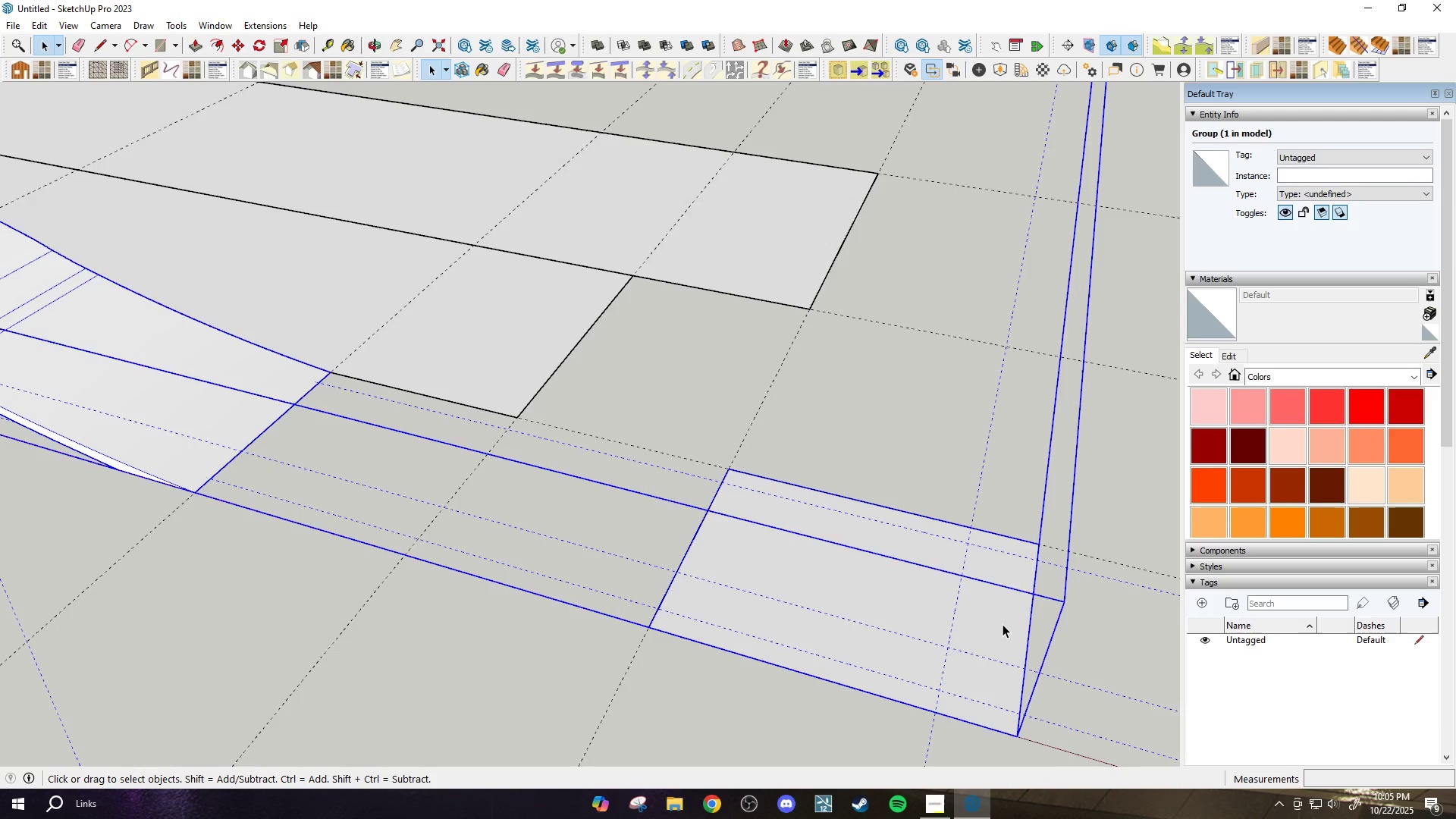 
double_click([1003, 624])
 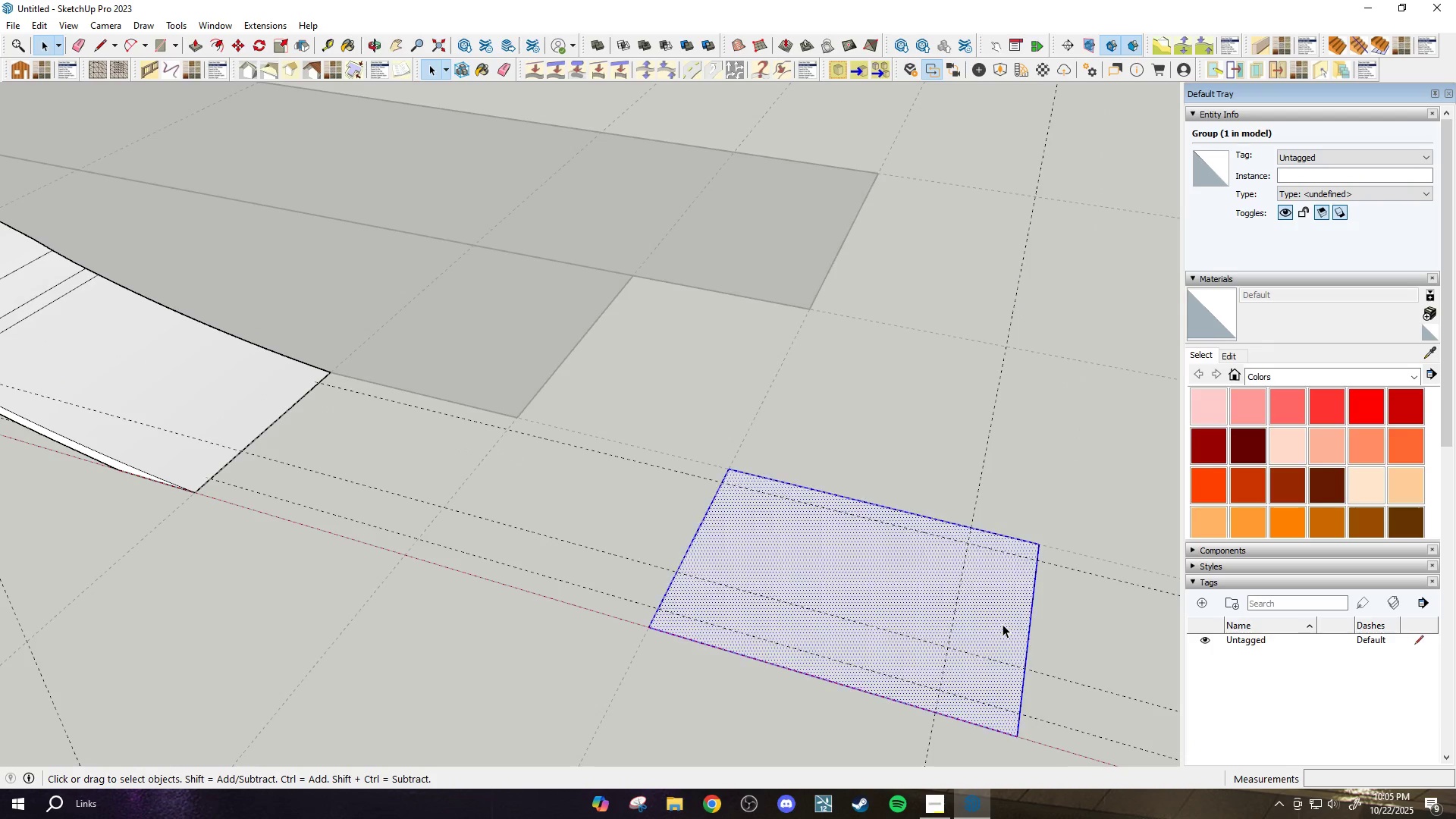 
triple_click([1003, 624])
 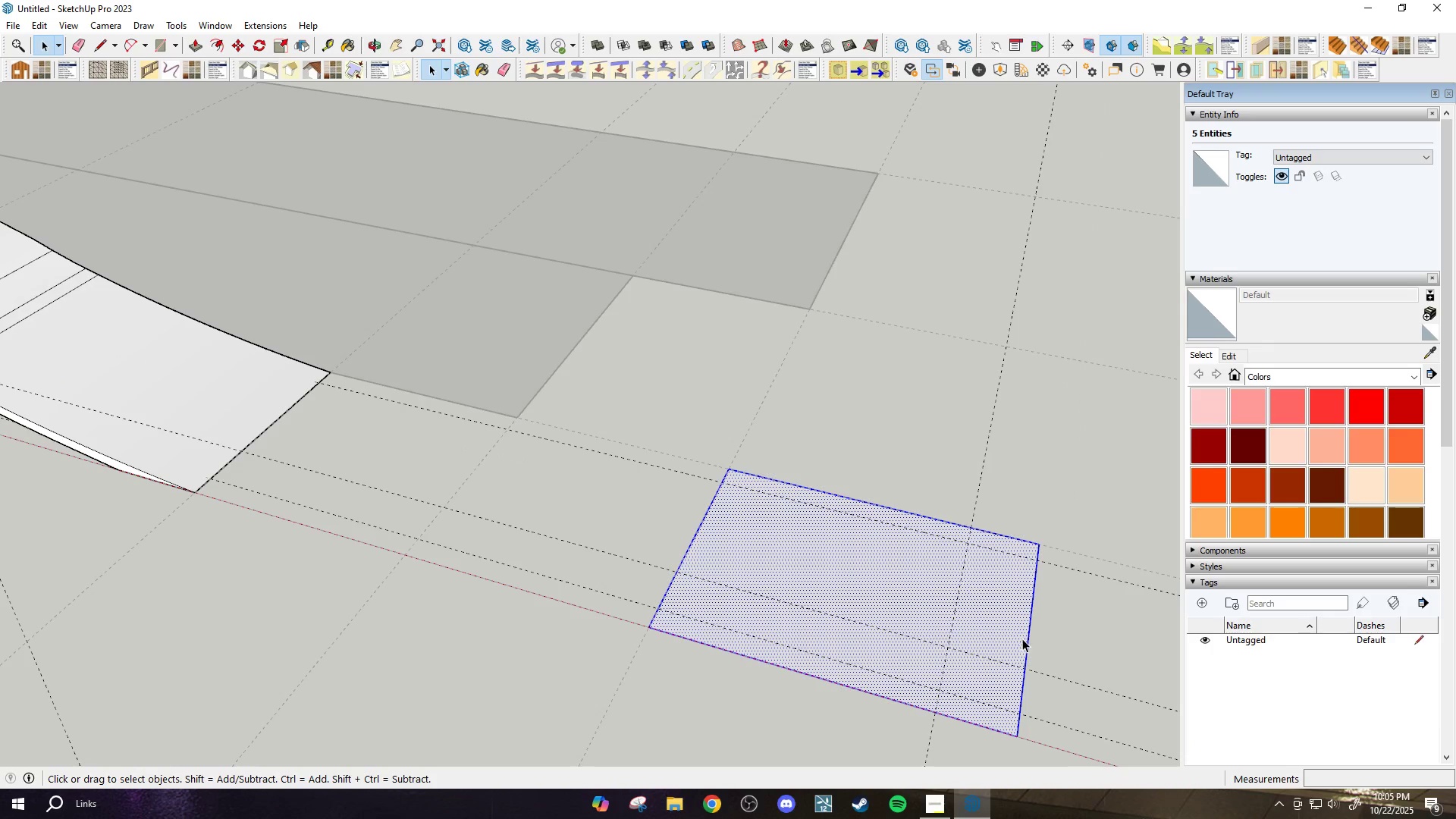 
left_click([1025, 642])
 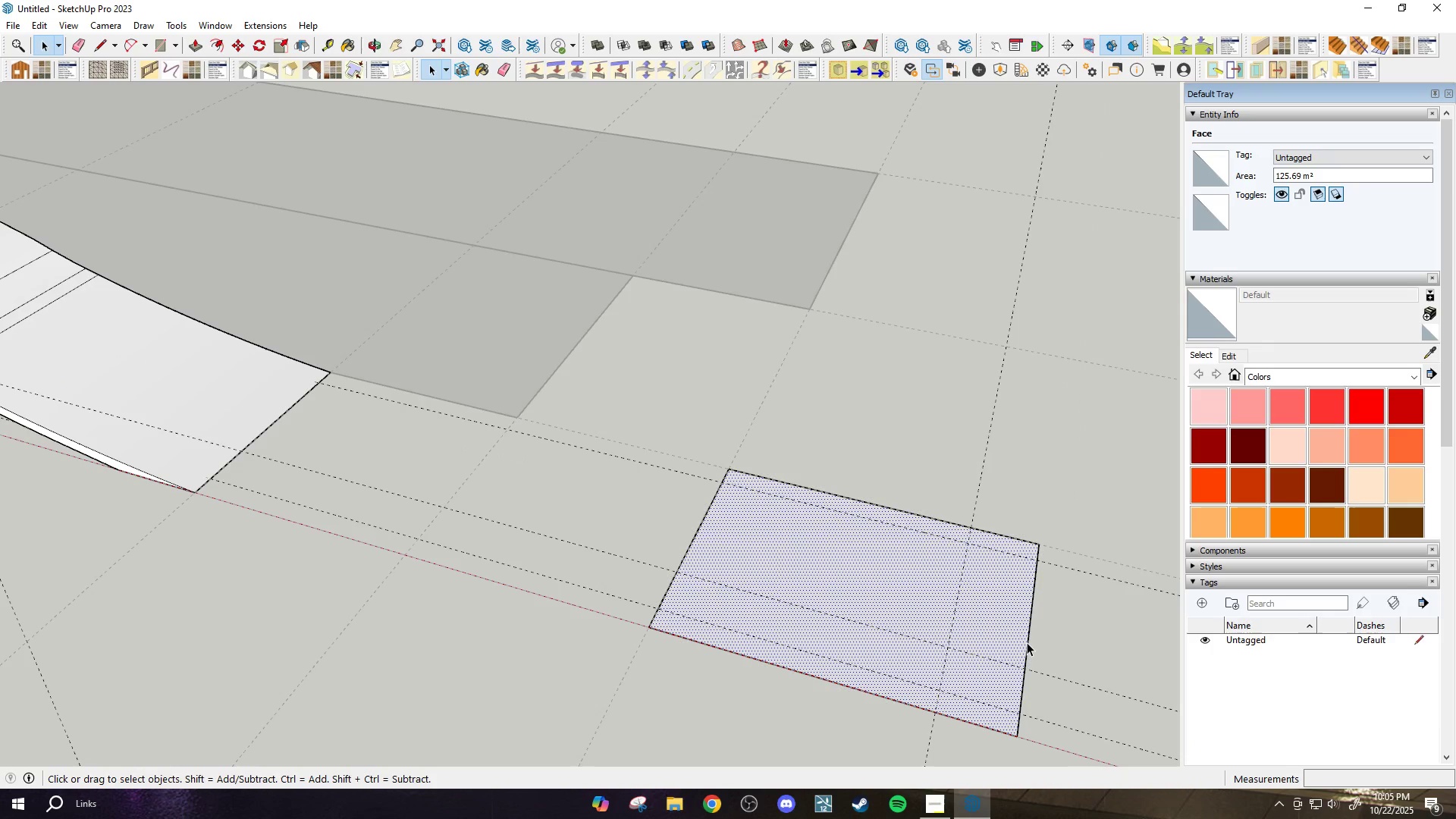 
left_click([1027, 642])
 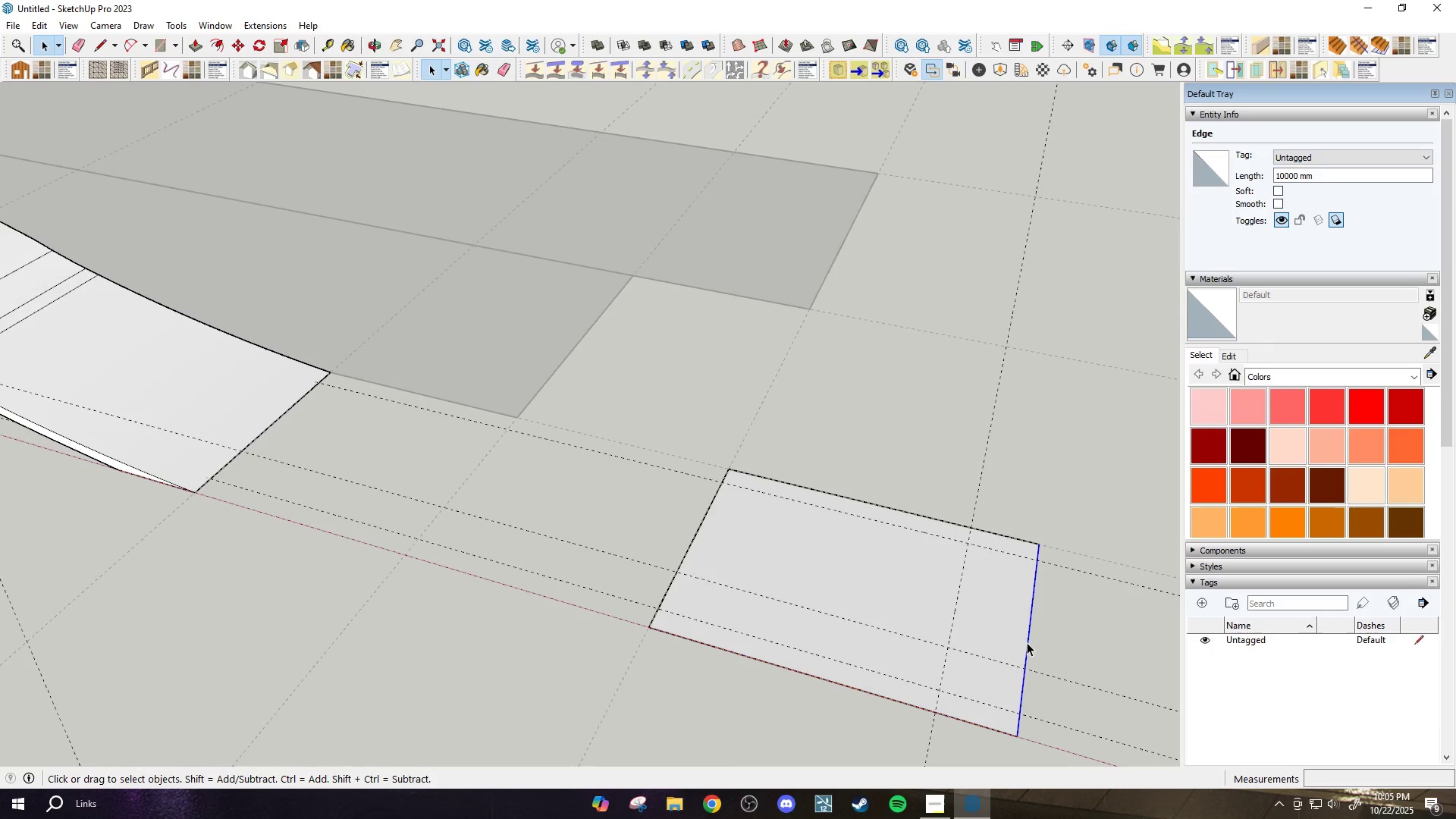 
key(M)
 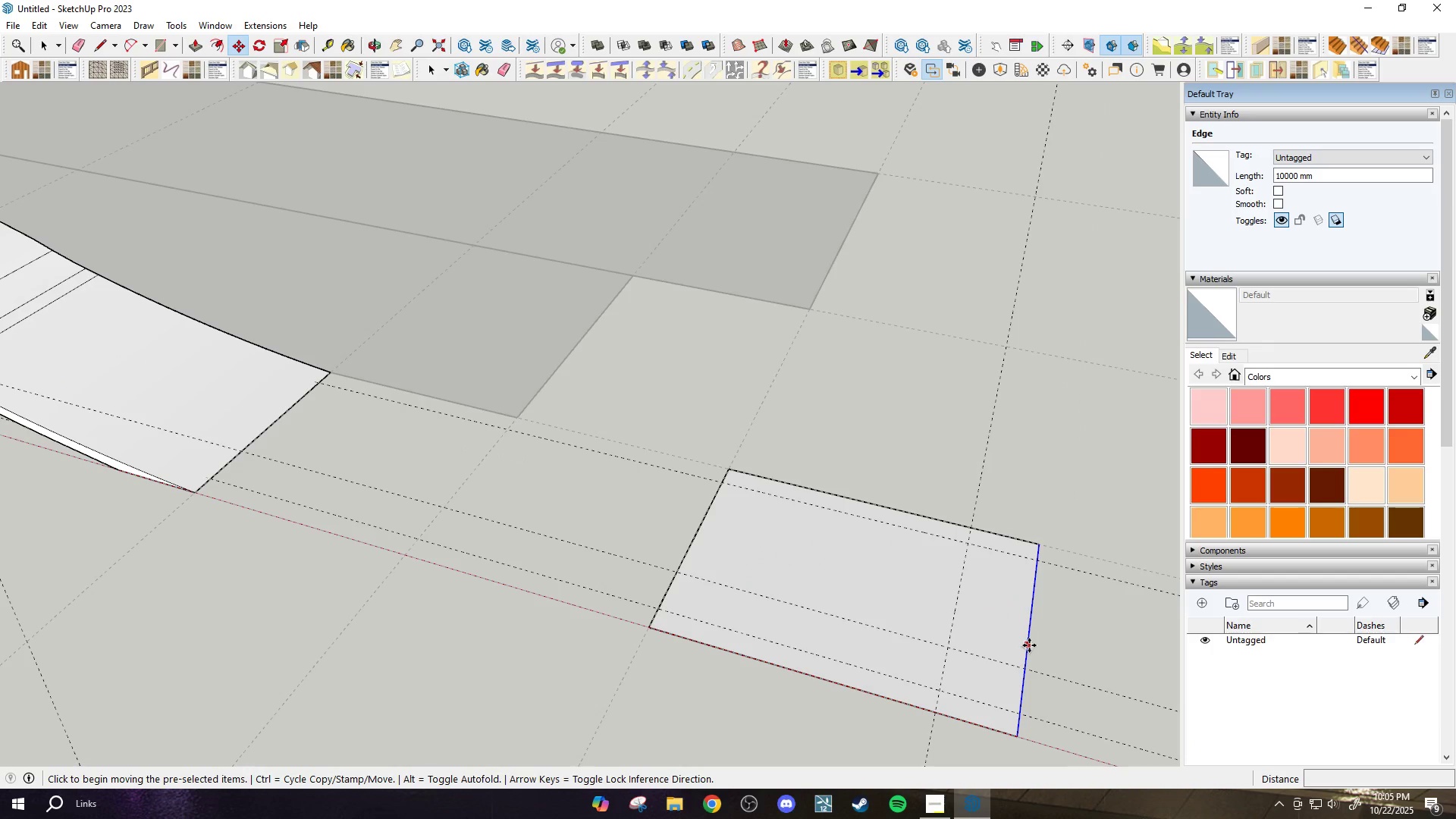 
left_click([1029, 645])
 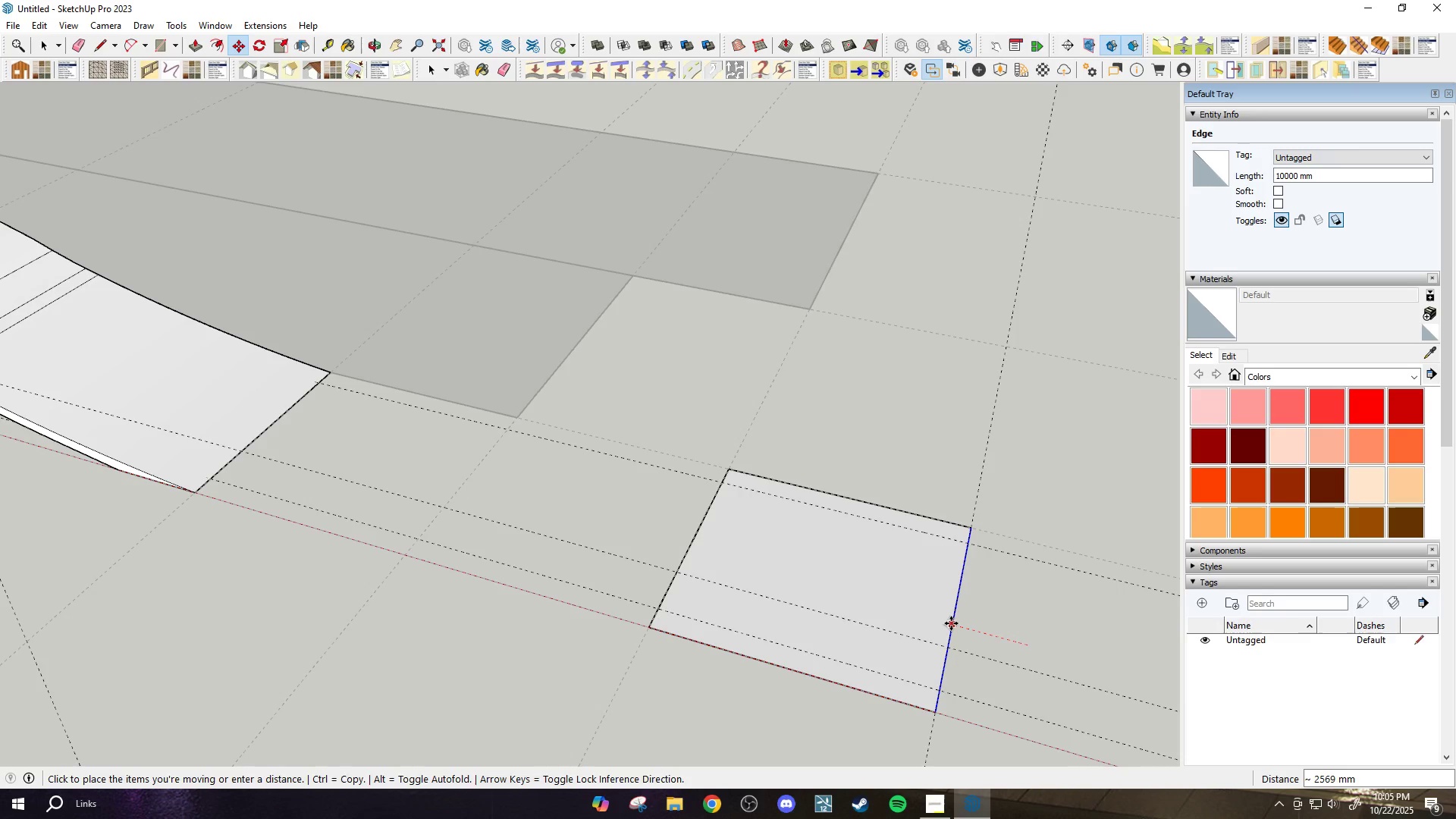 
left_click([951, 623])
 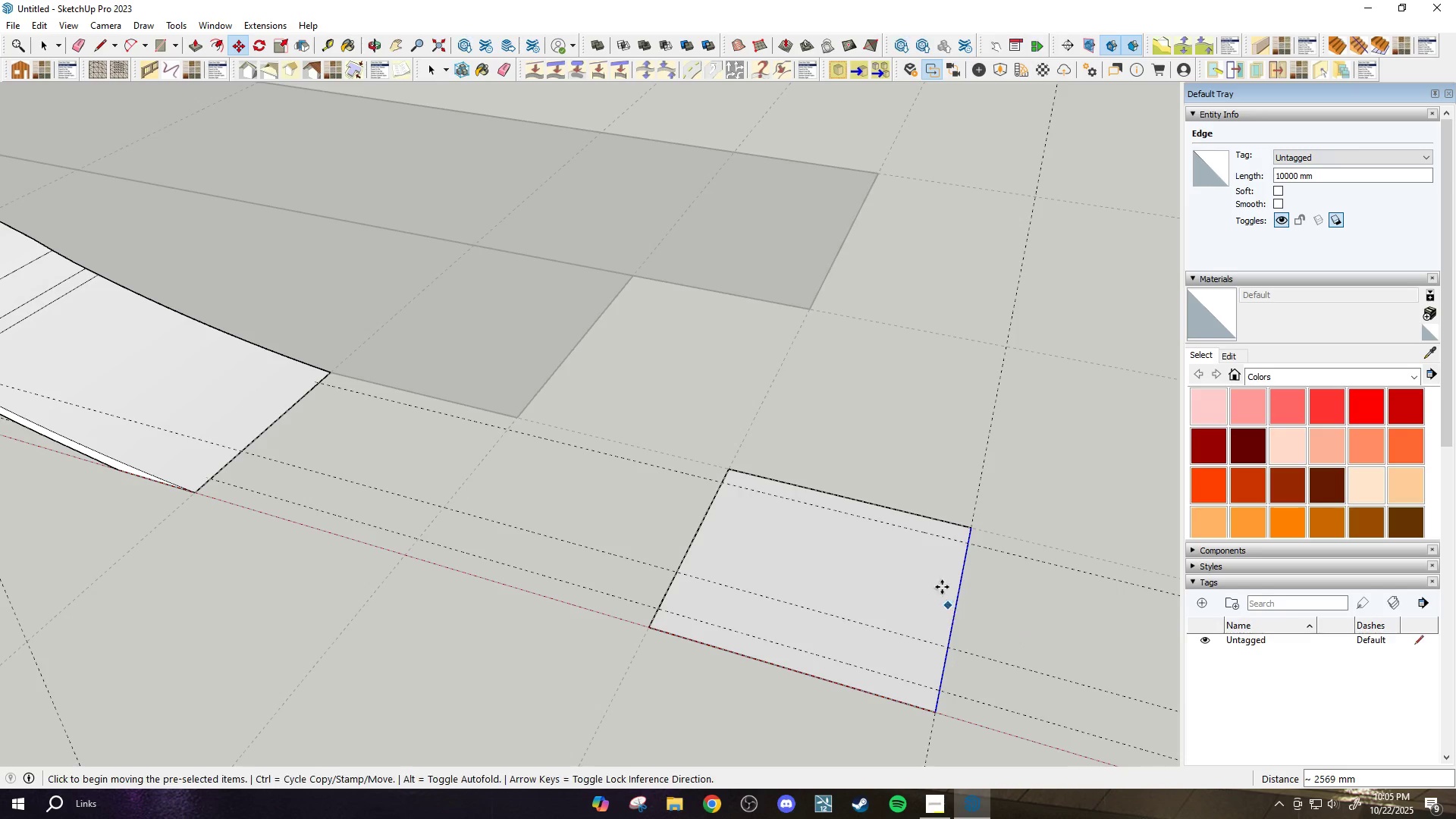 
scroll: coordinate [942, 586], scroll_direction: down, amount: 3.0
 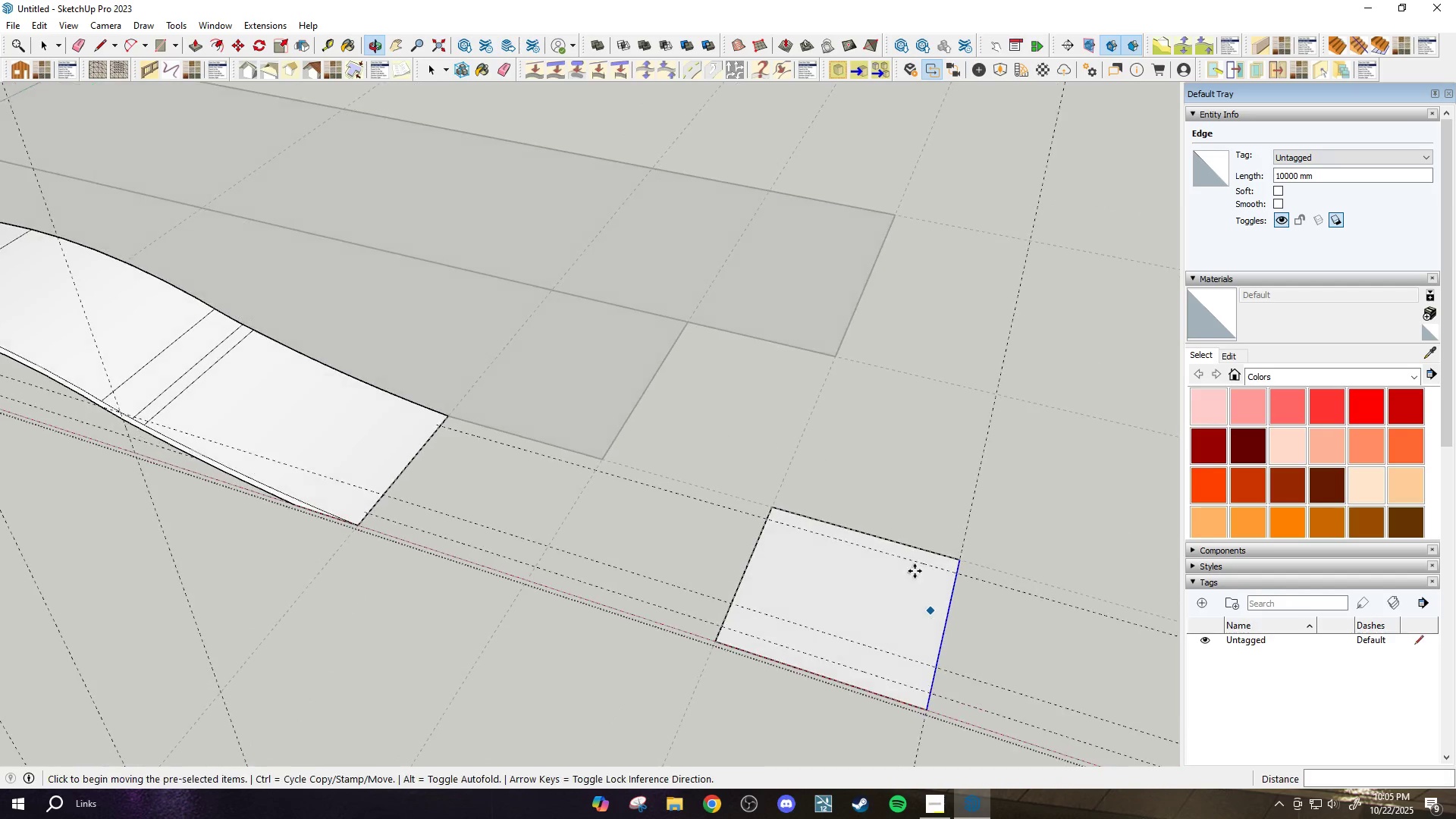 
scroll: coordinate [909, 559], scroll_direction: up, amount: 3.0
 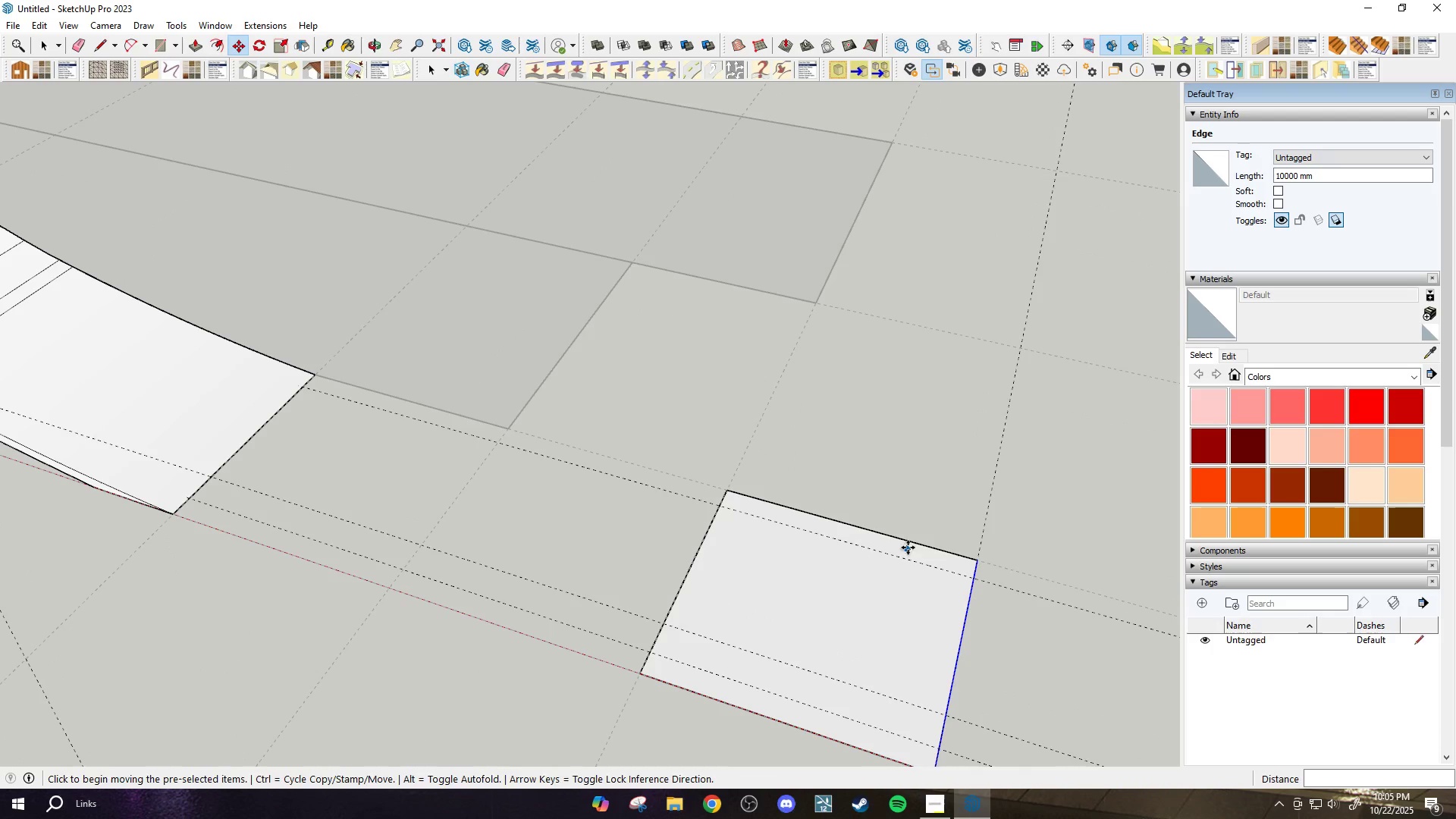 
key(Space)
 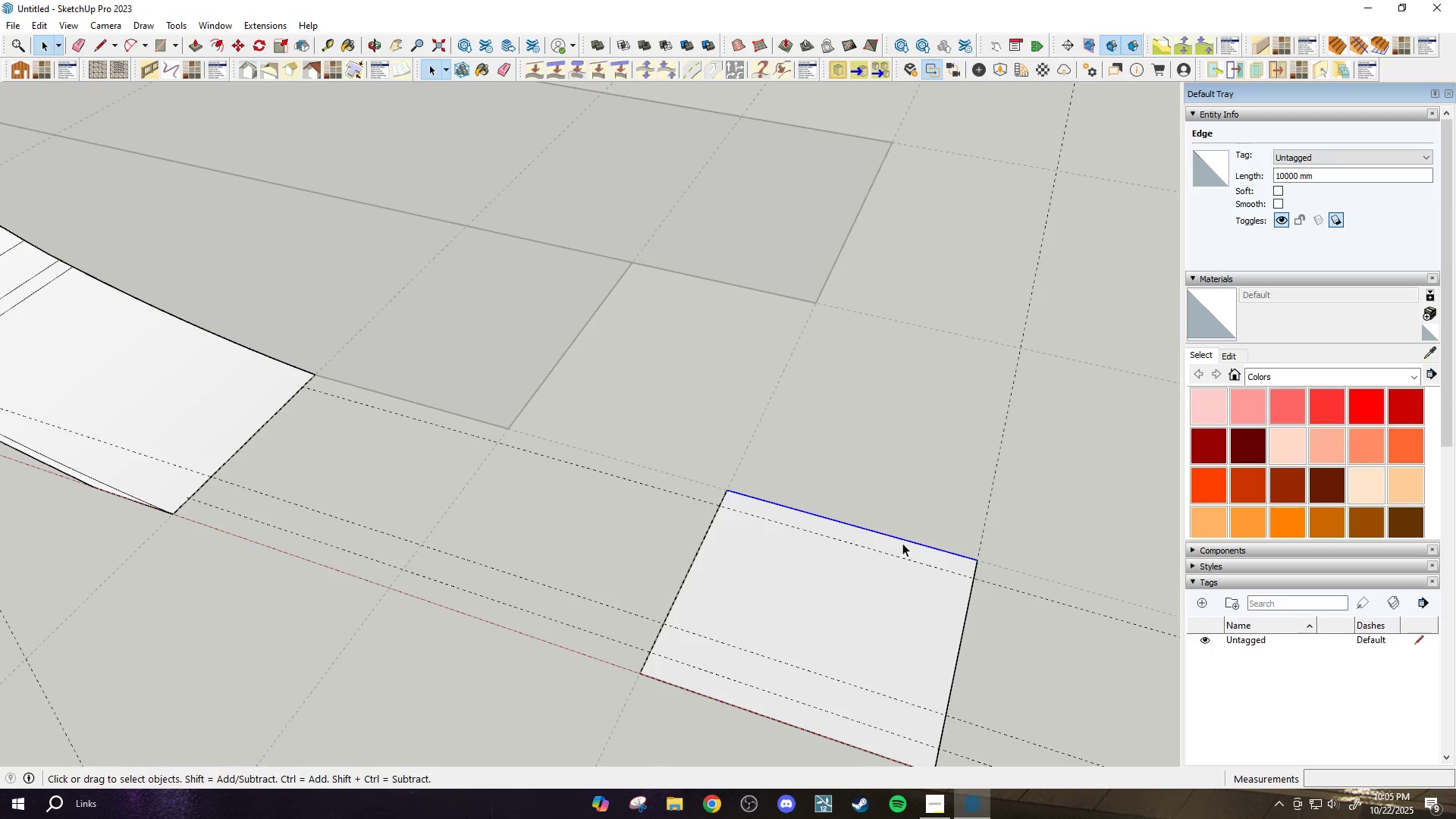 
key(L)
 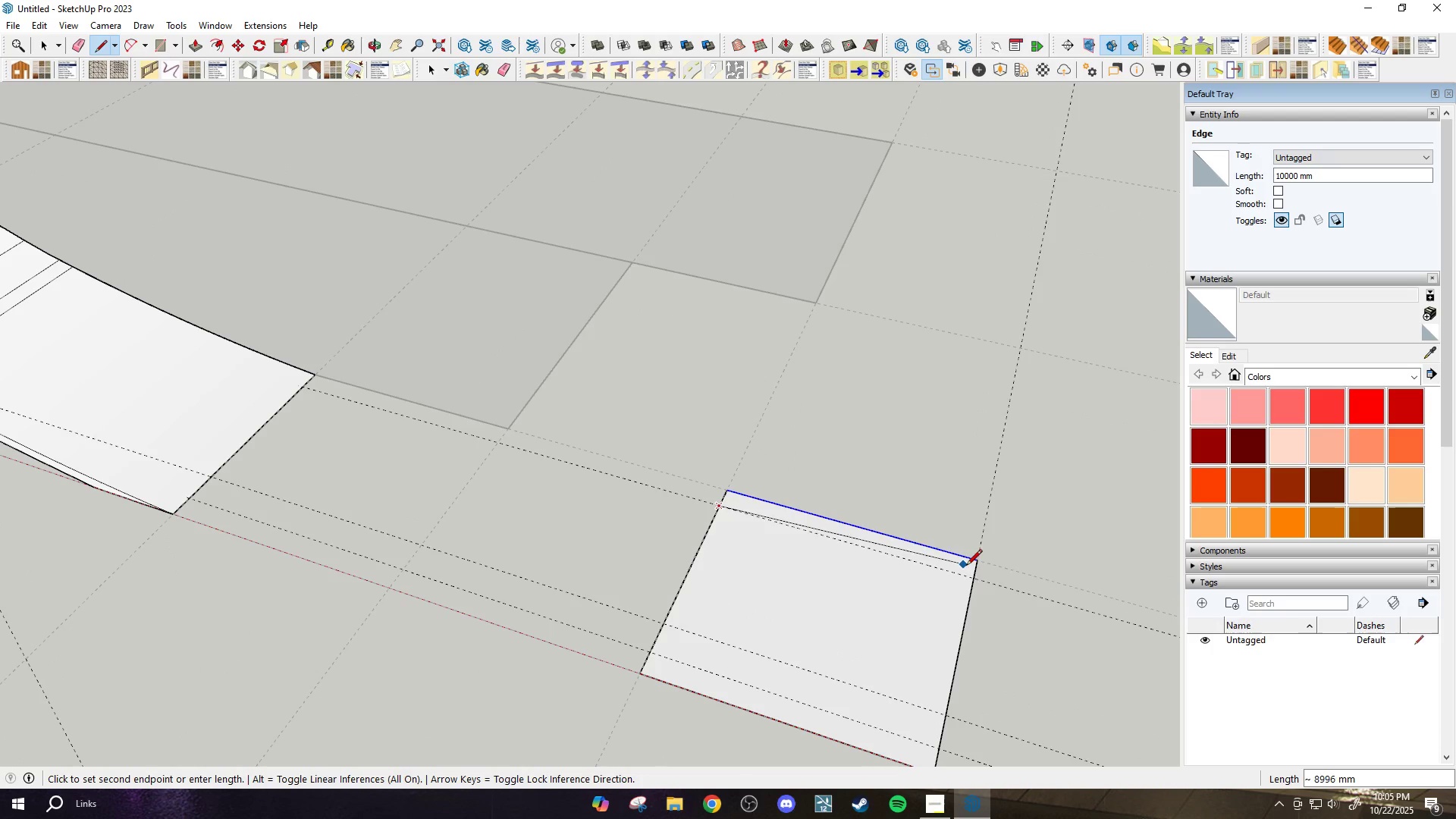 
left_click([975, 578])
 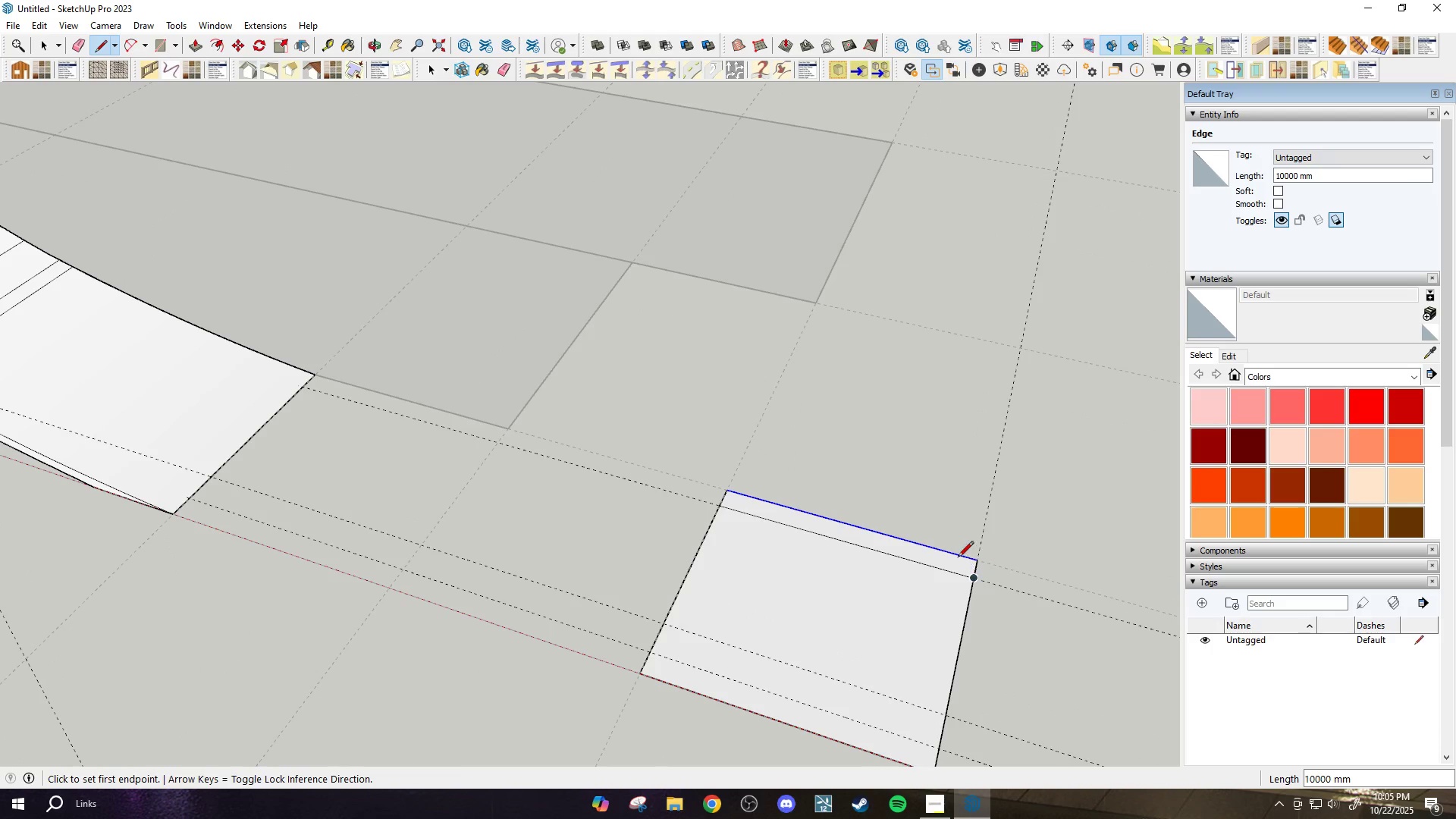 
key(E)
 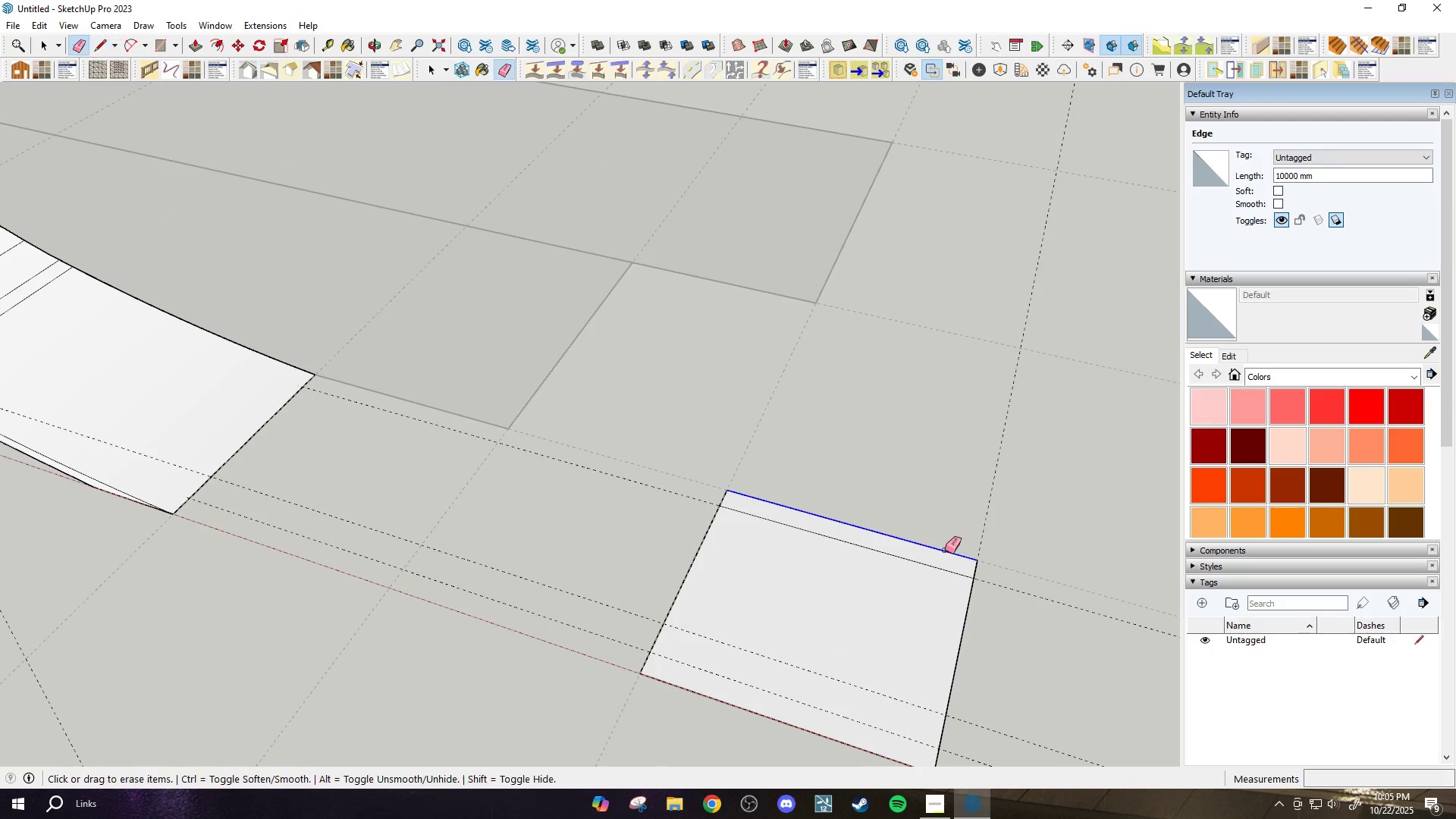 
left_click_drag(start_coordinate=[945, 550], to_coordinate=[935, 550])
 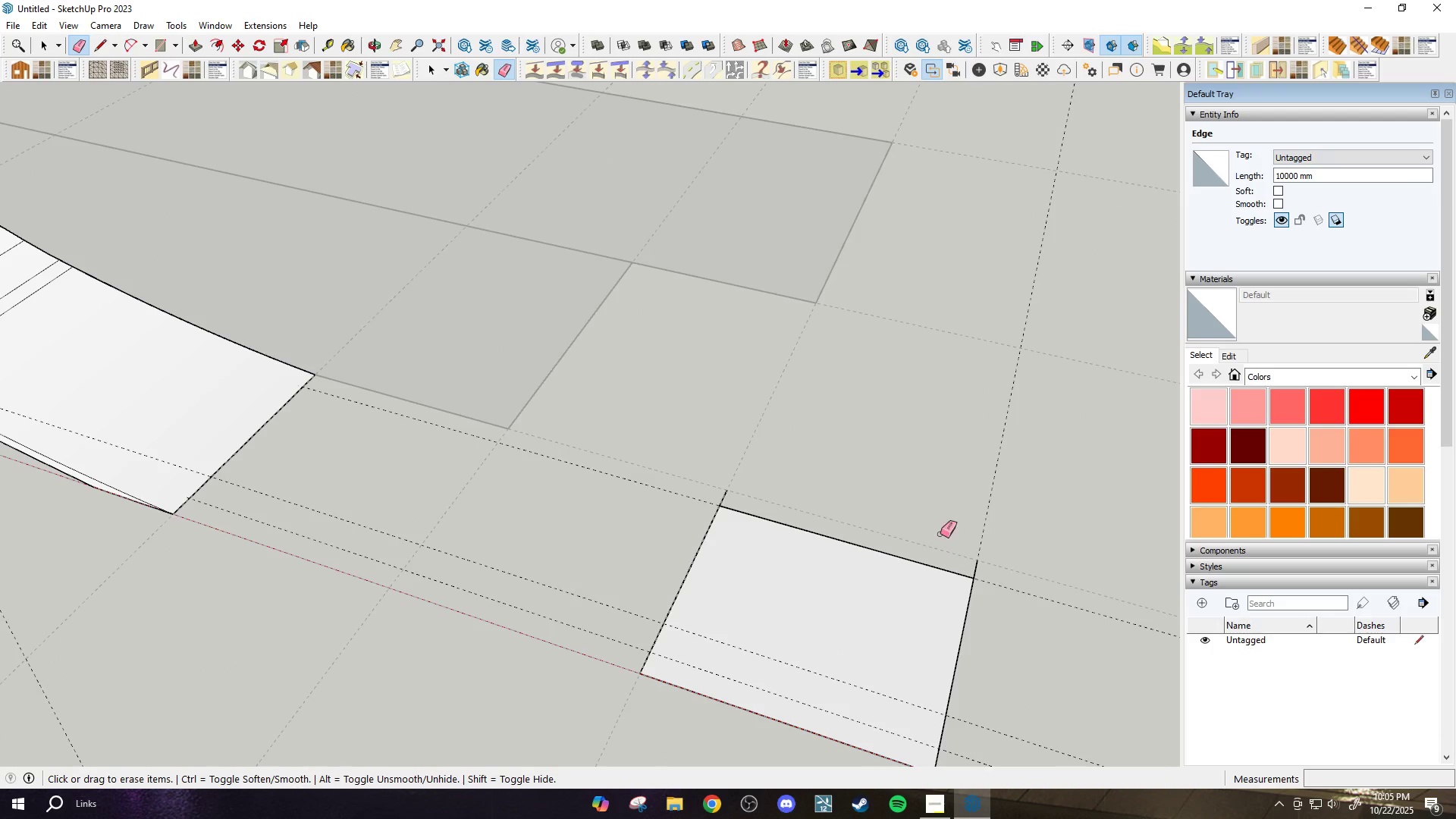 
scroll: coordinate [842, 522], scroll_direction: down, amount: 1.0
 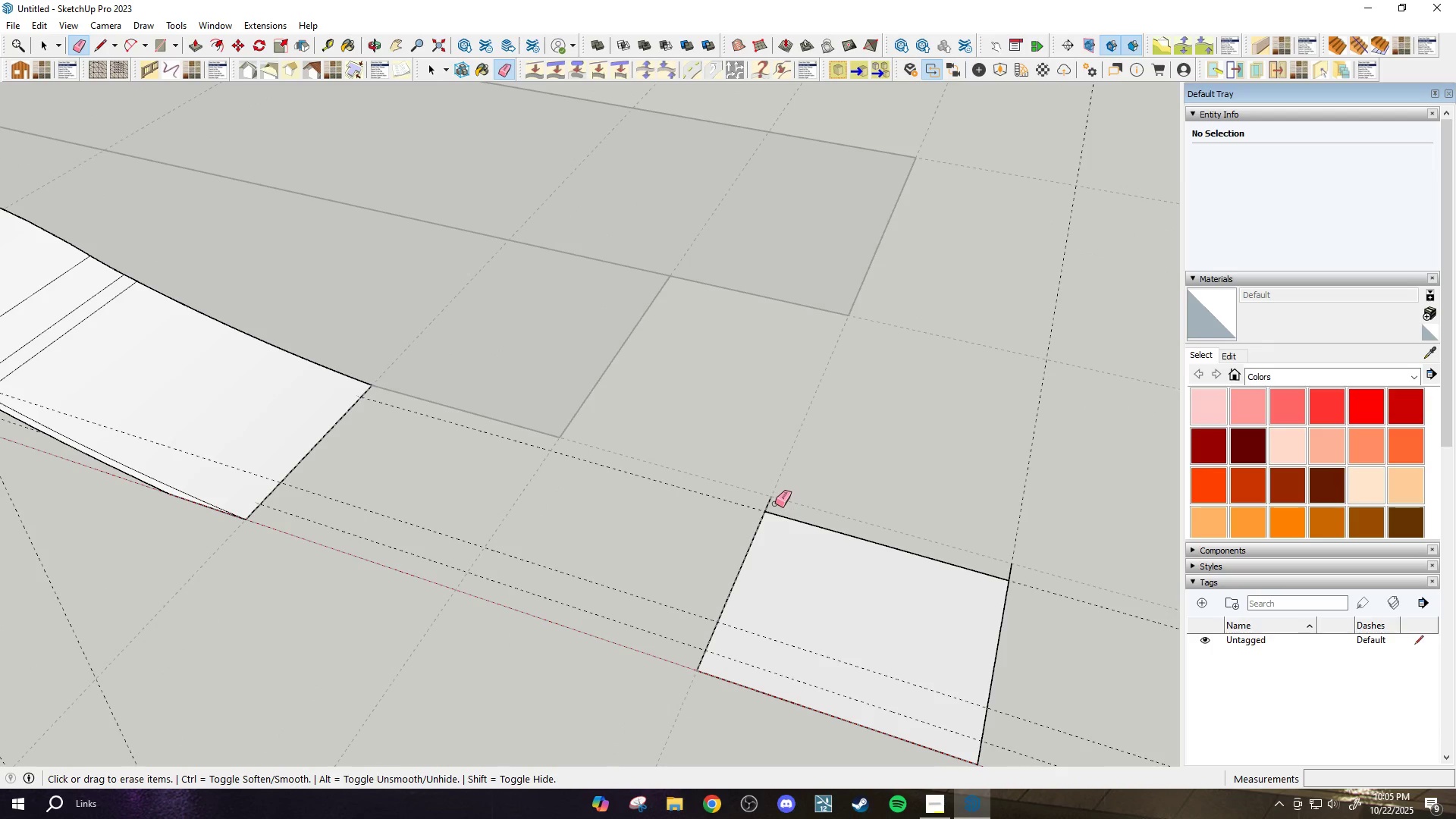 
left_click_drag(start_coordinate=[775, 504], to_coordinate=[761, 497])
 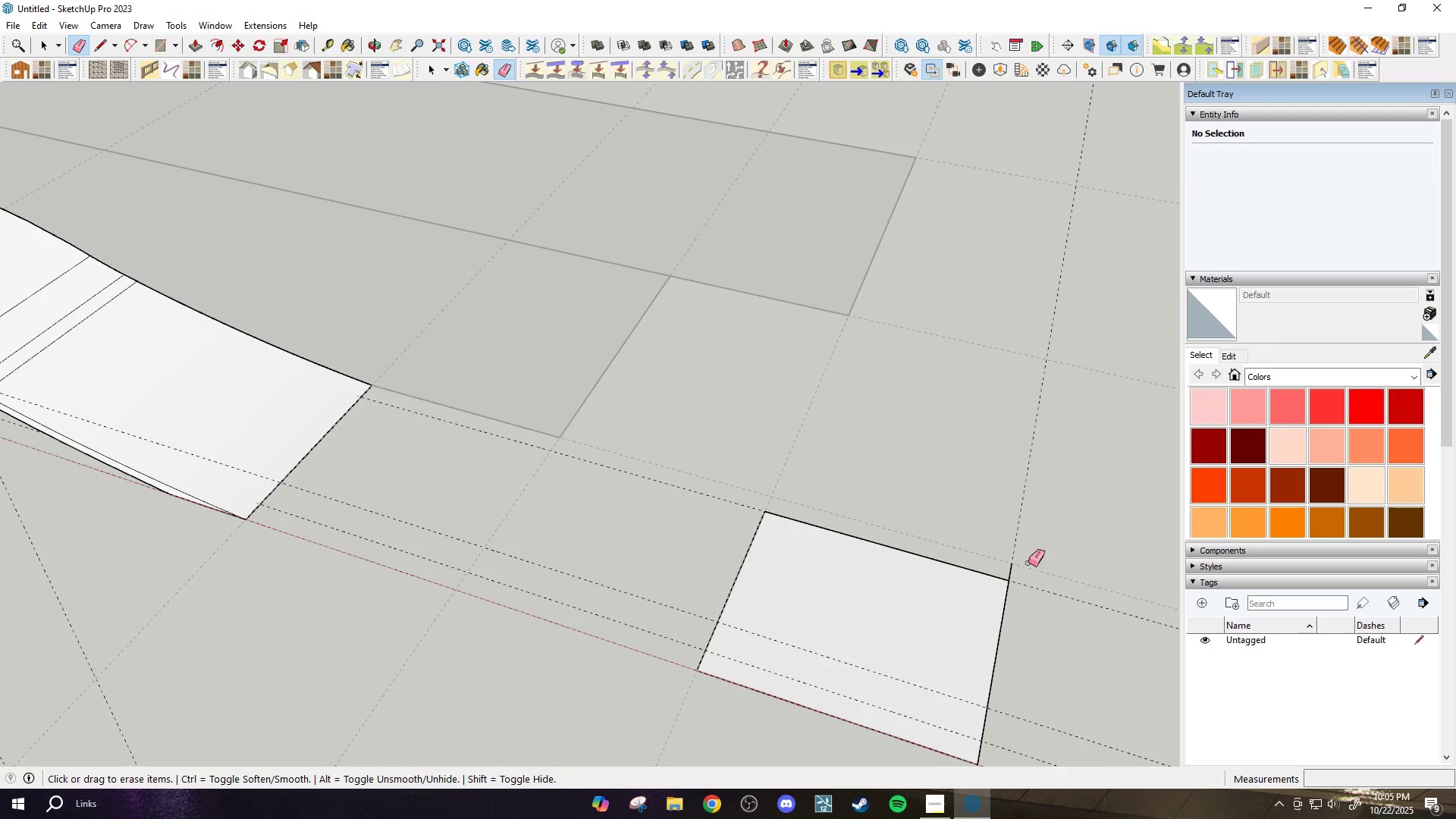 
left_click_drag(start_coordinate=[1015, 568], to_coordinate=[1003, 564])
 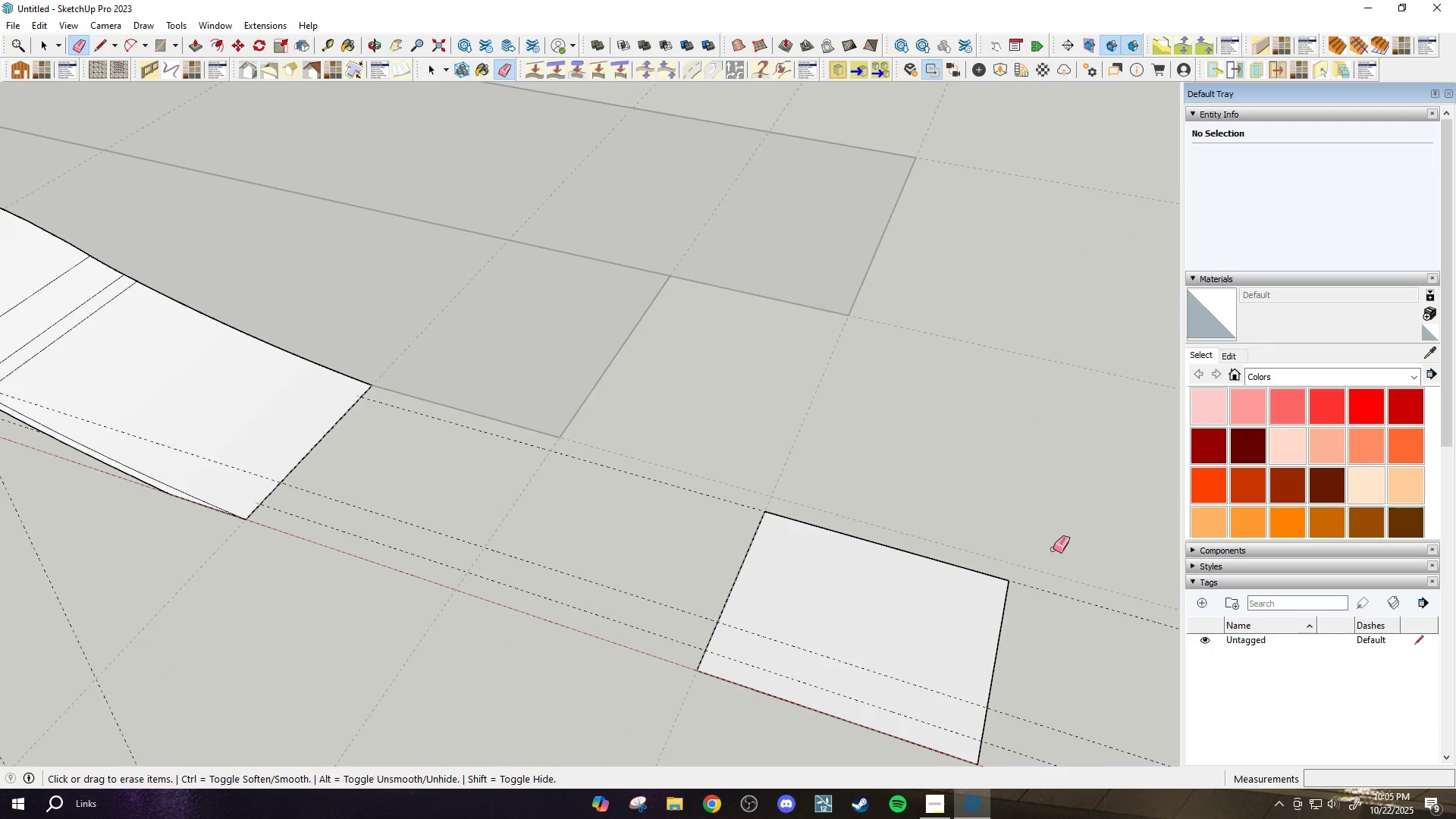 
scroll: coordinate [911, 631], scroll_direction: none, amount: 0.0
 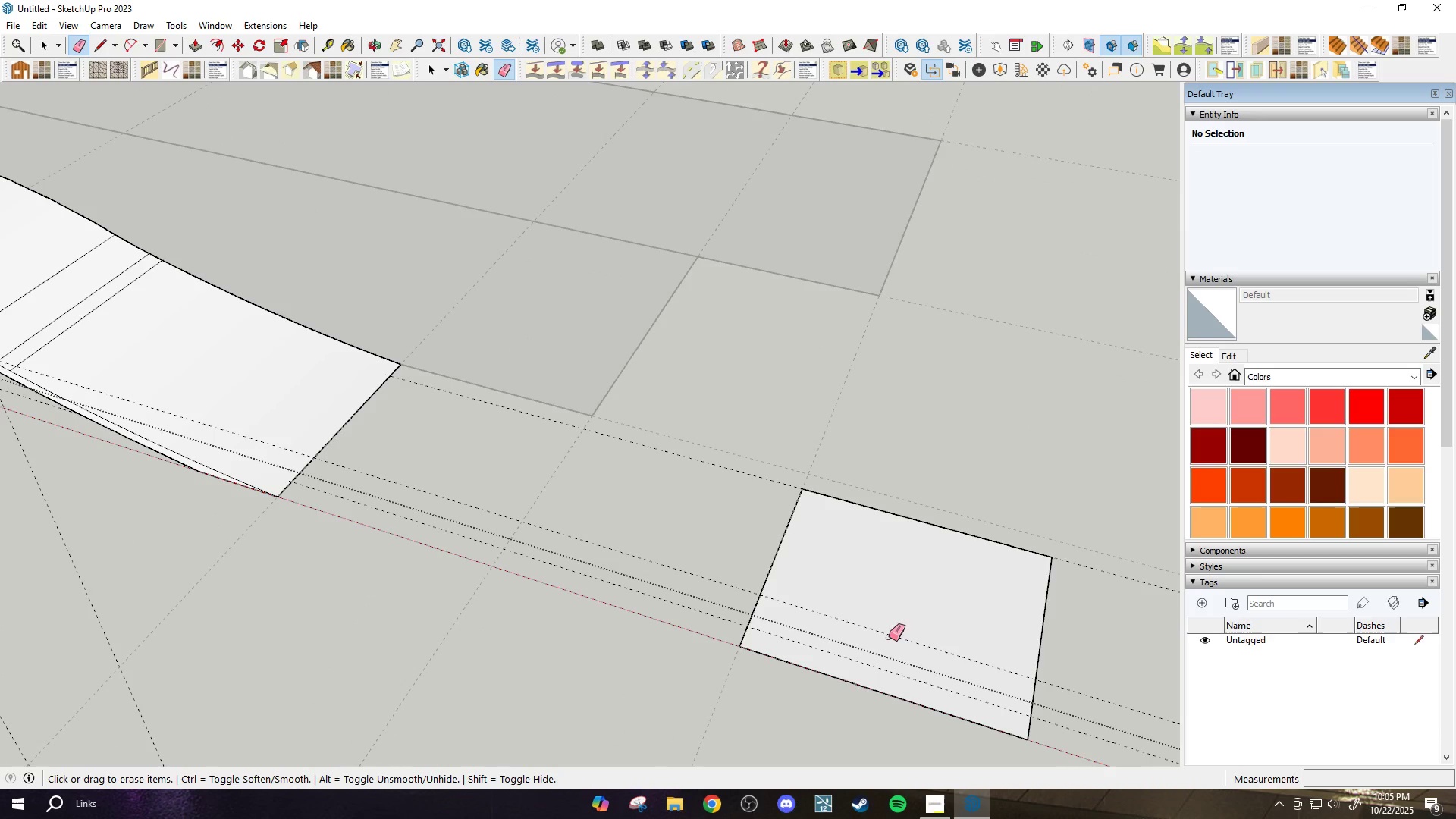 
key(L)
 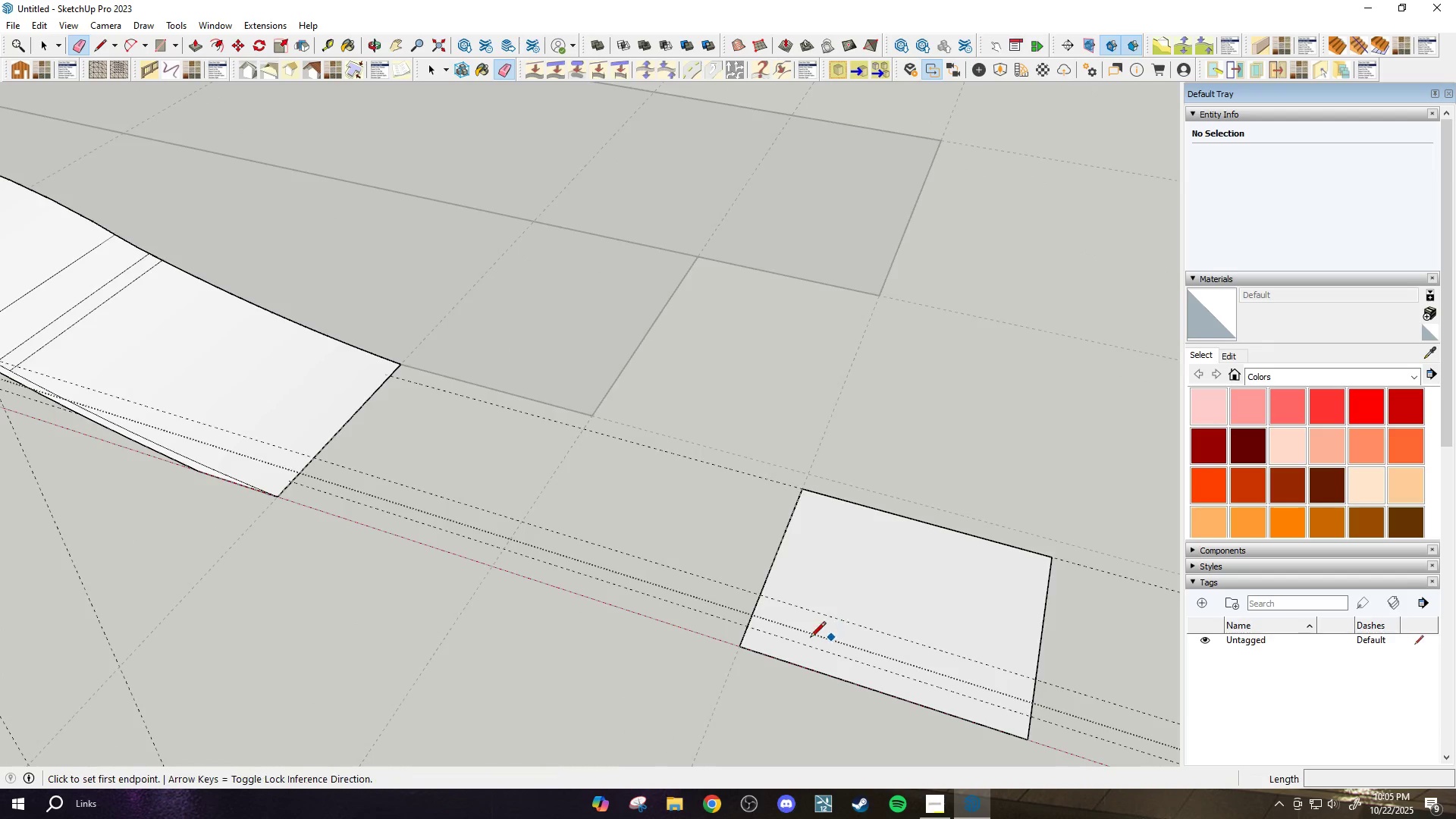 
scroll: coordinate [799, 639], scroll_direction: up, amount: 2.0
 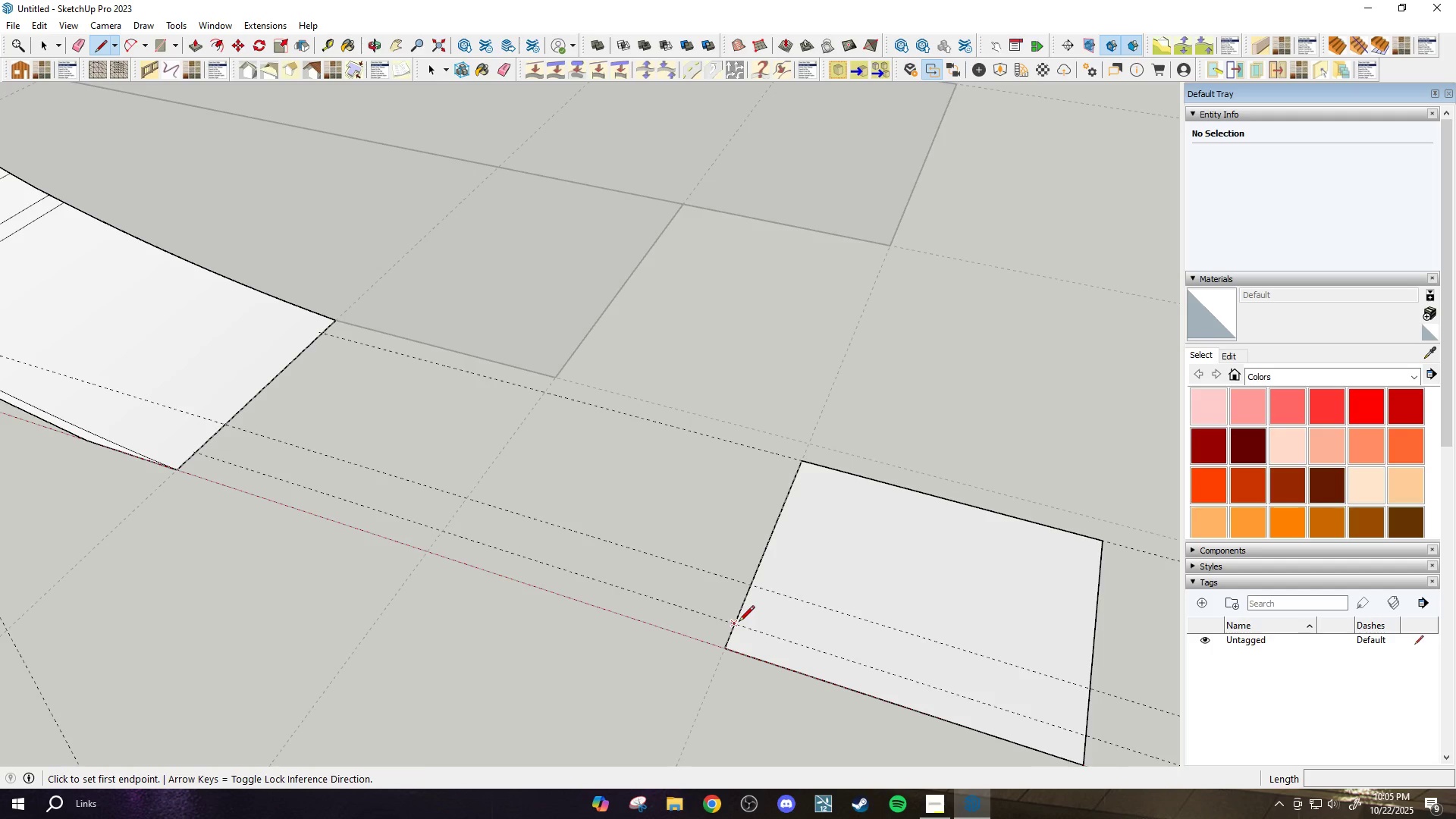 
left_click([739, 622])
 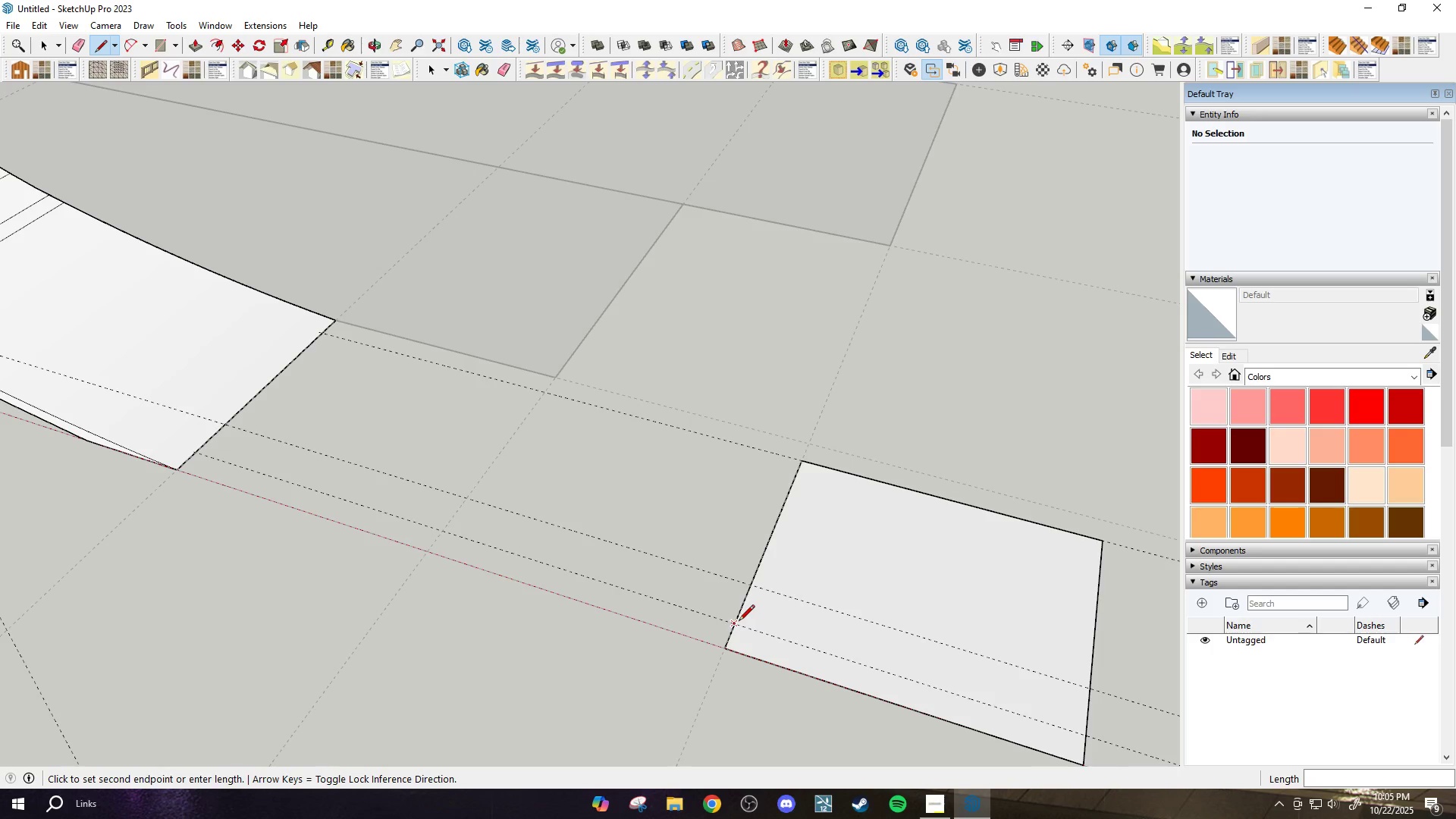 
key(Escape)
 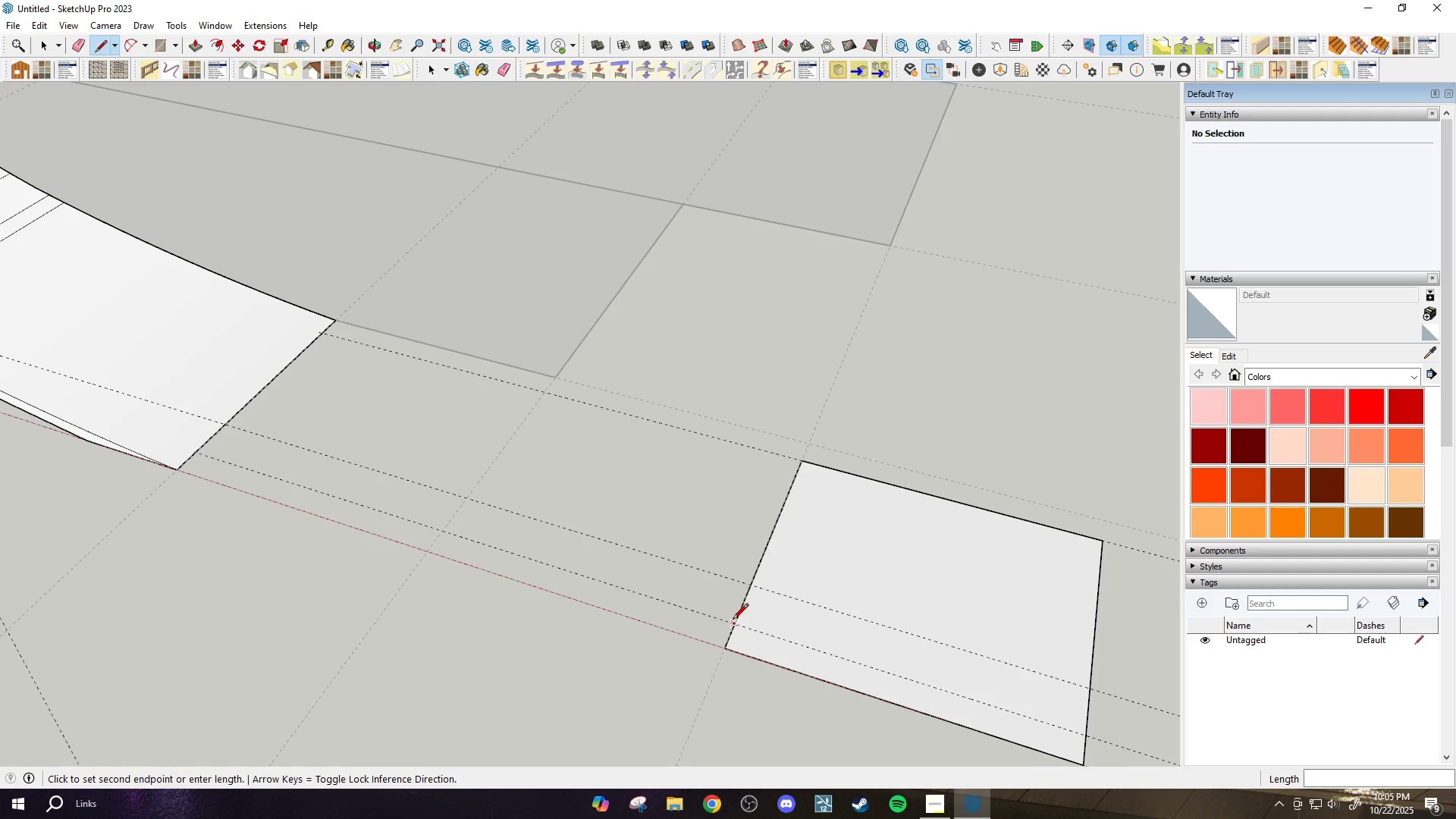 
left_click([733, 620])
 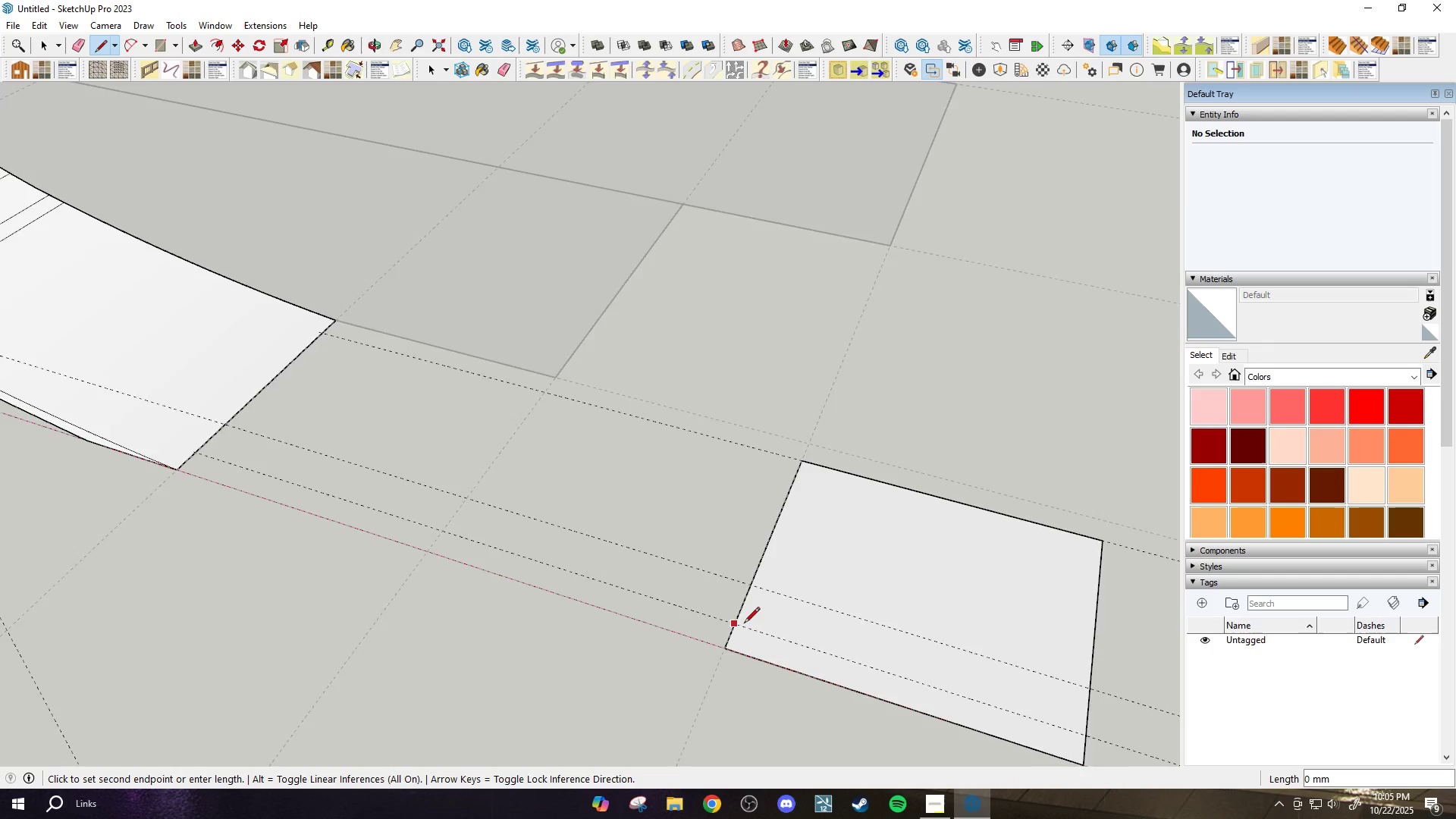 
scroll: coordinate [746, 626], scroll_direction: down, amount: 3.0
 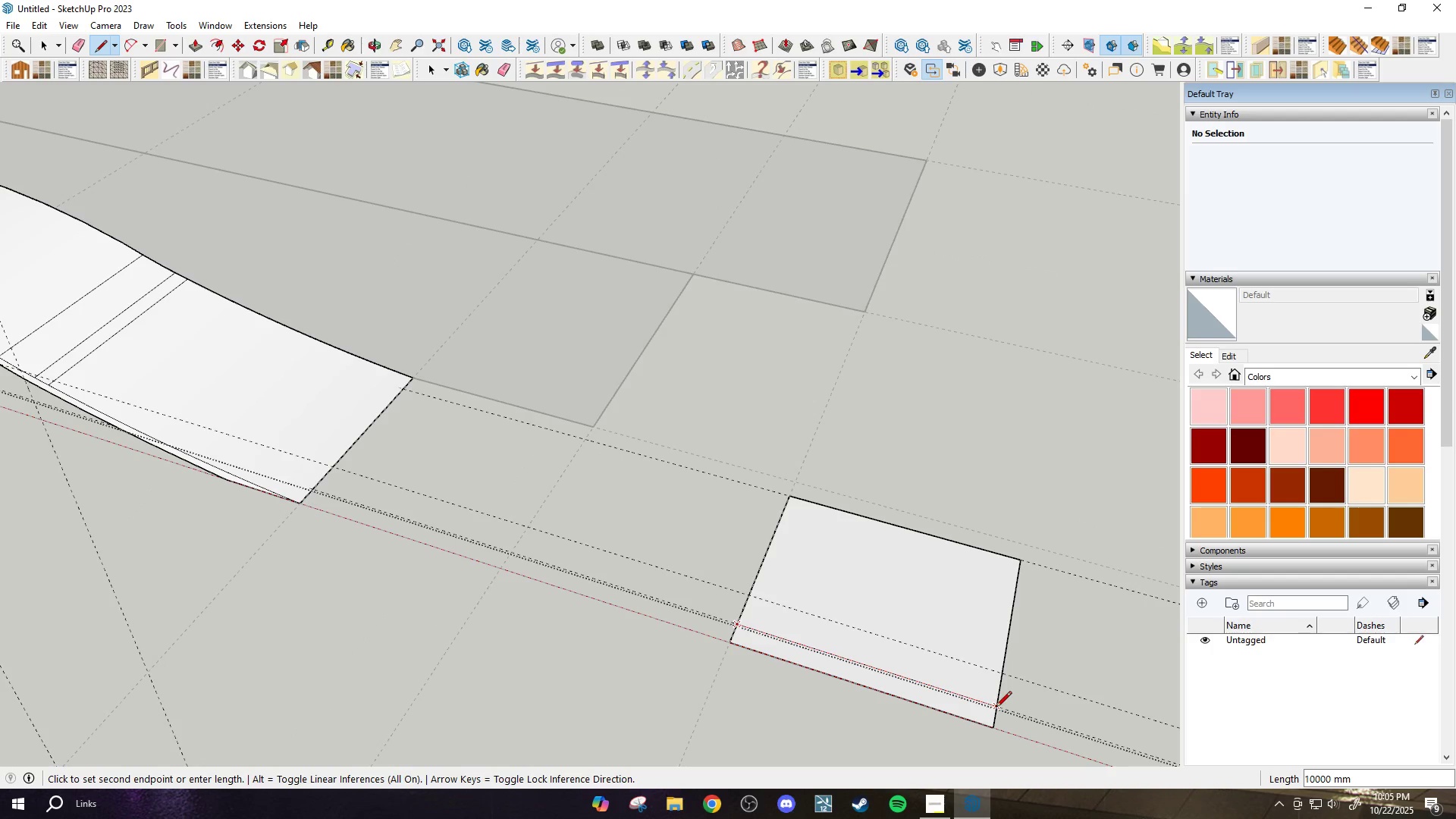 
scroll: coordinate [1003, 718], scroll_direction: up, amount: 10.0
 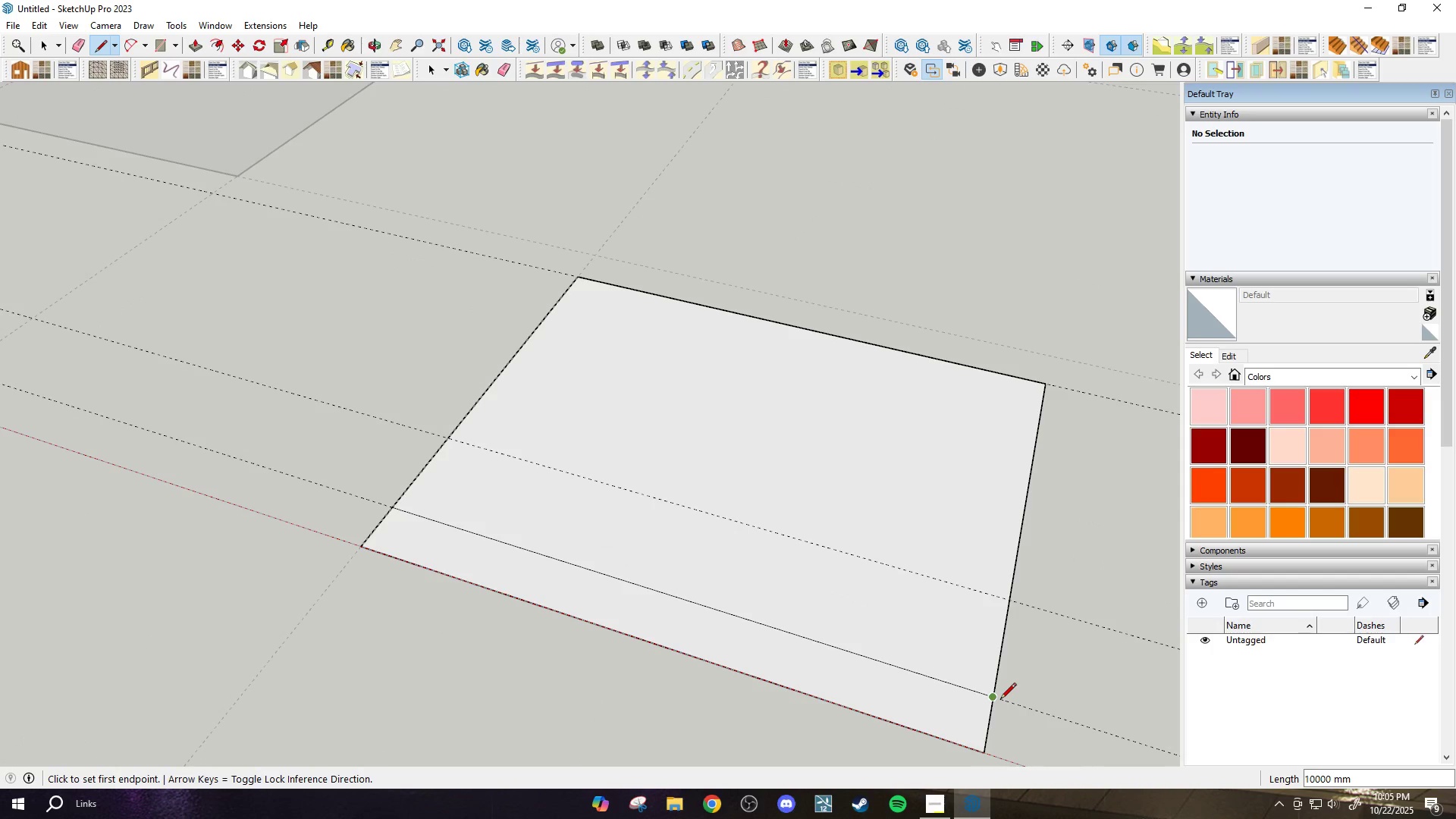 
type(wet)
 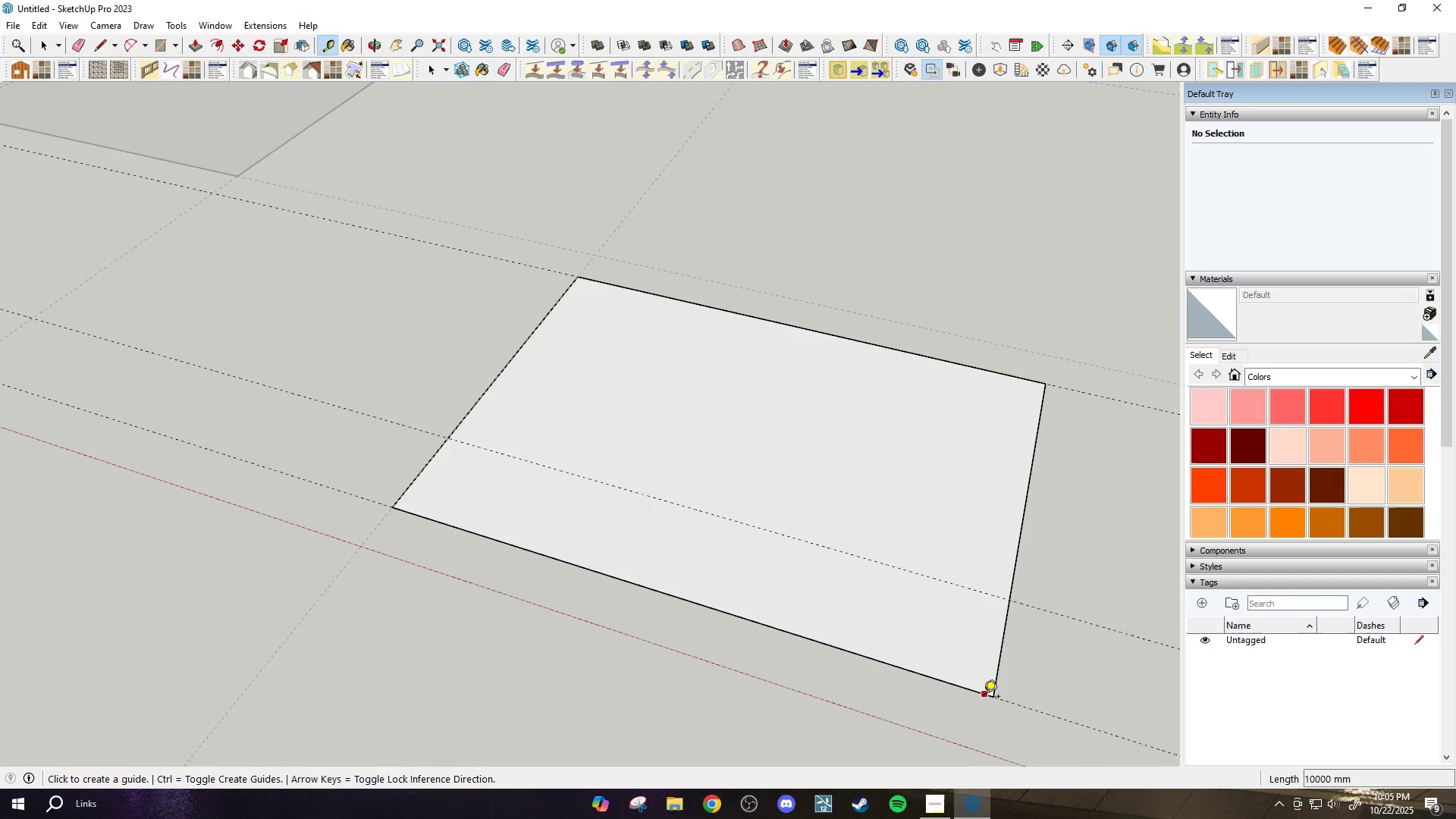 
left_click_drag(start_coordinate=[984, 738], to_coordinate=[956, 762])
 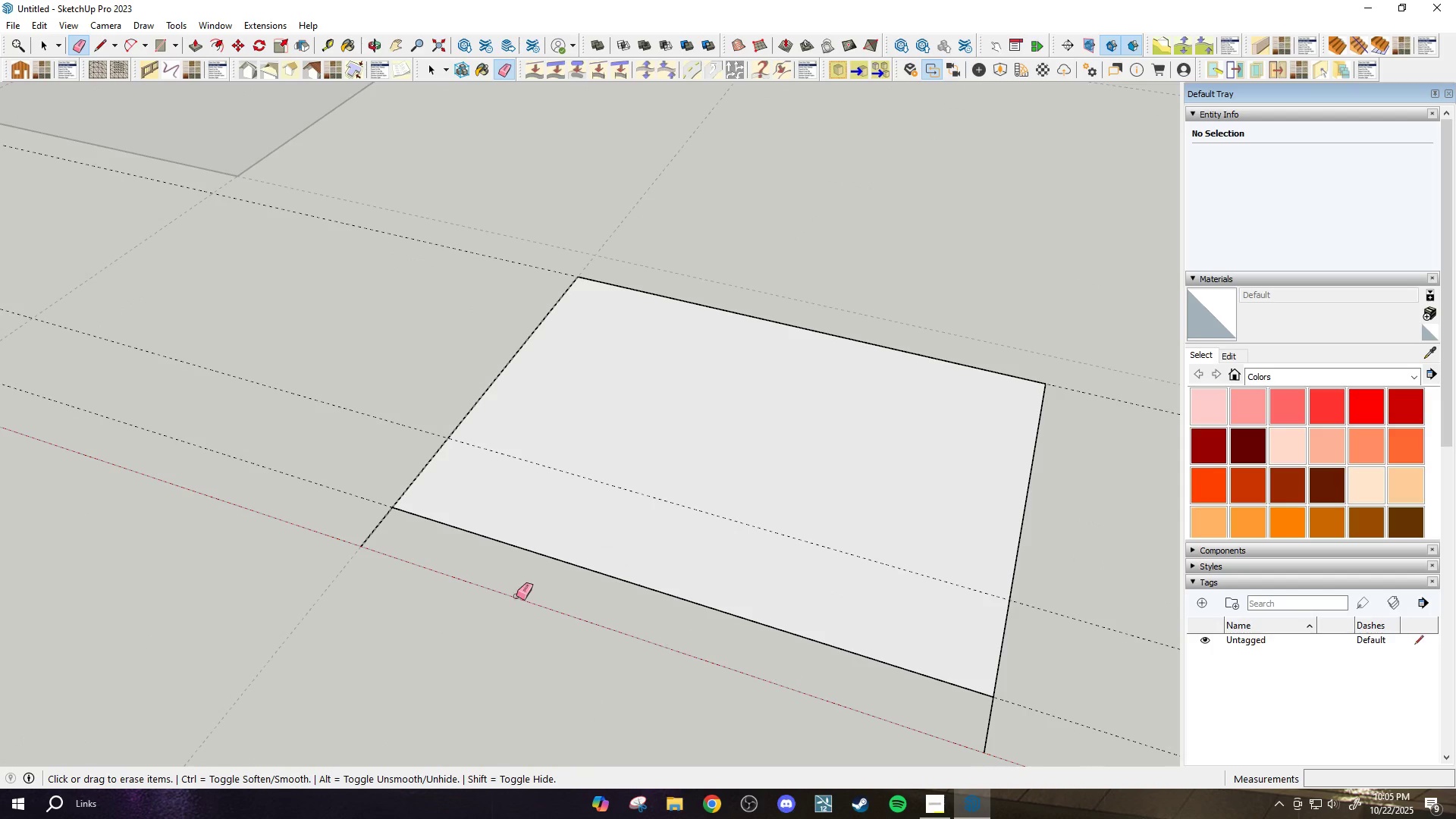 
left_click_drag(start_coordinate=[490, 571], to_coordinate=[384, 512])
 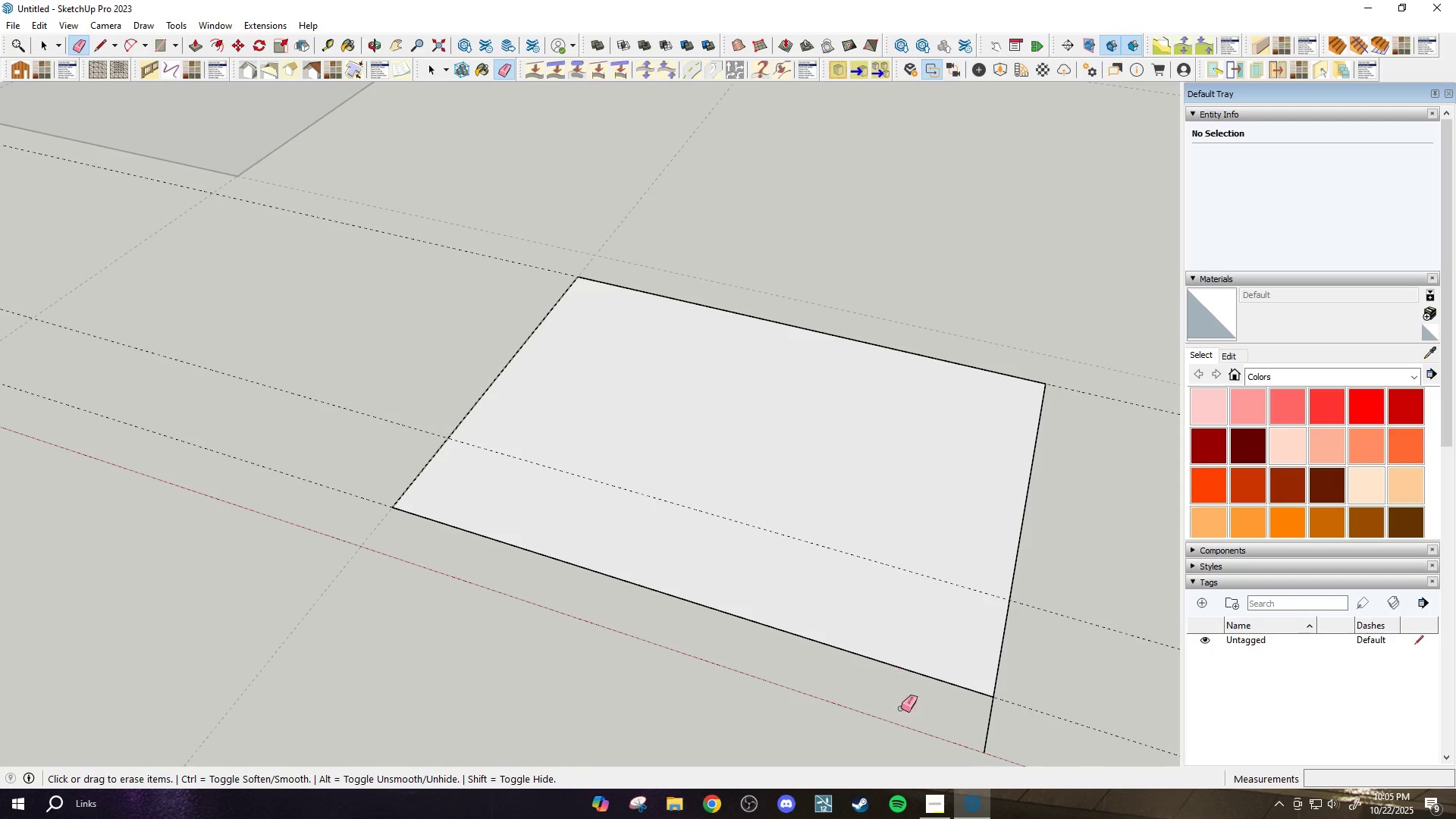 
left_click_drag(start_coordinate=[965, 729], to_coordinate=[1006, 743])
 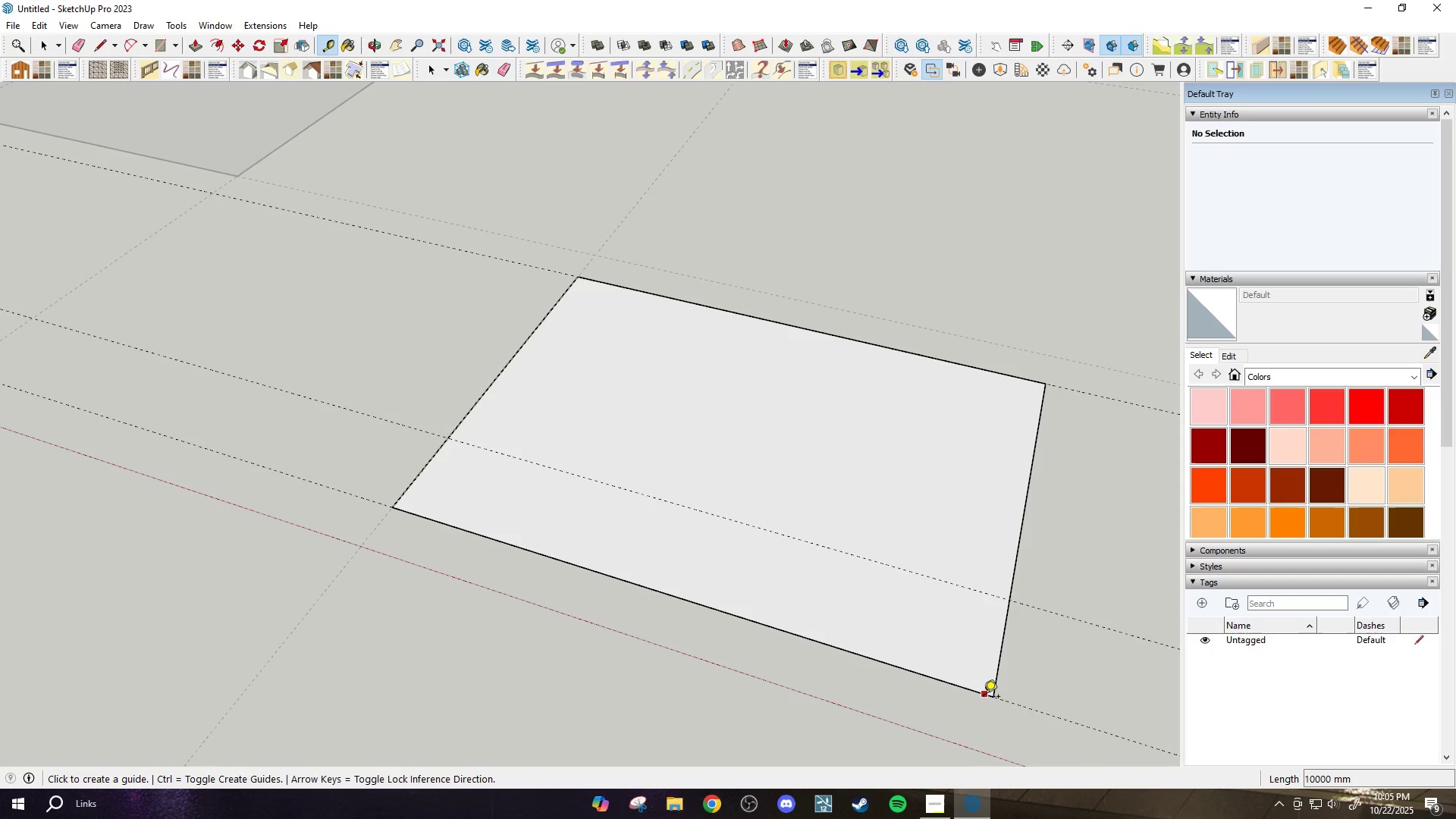 
left_click([984, 698])
 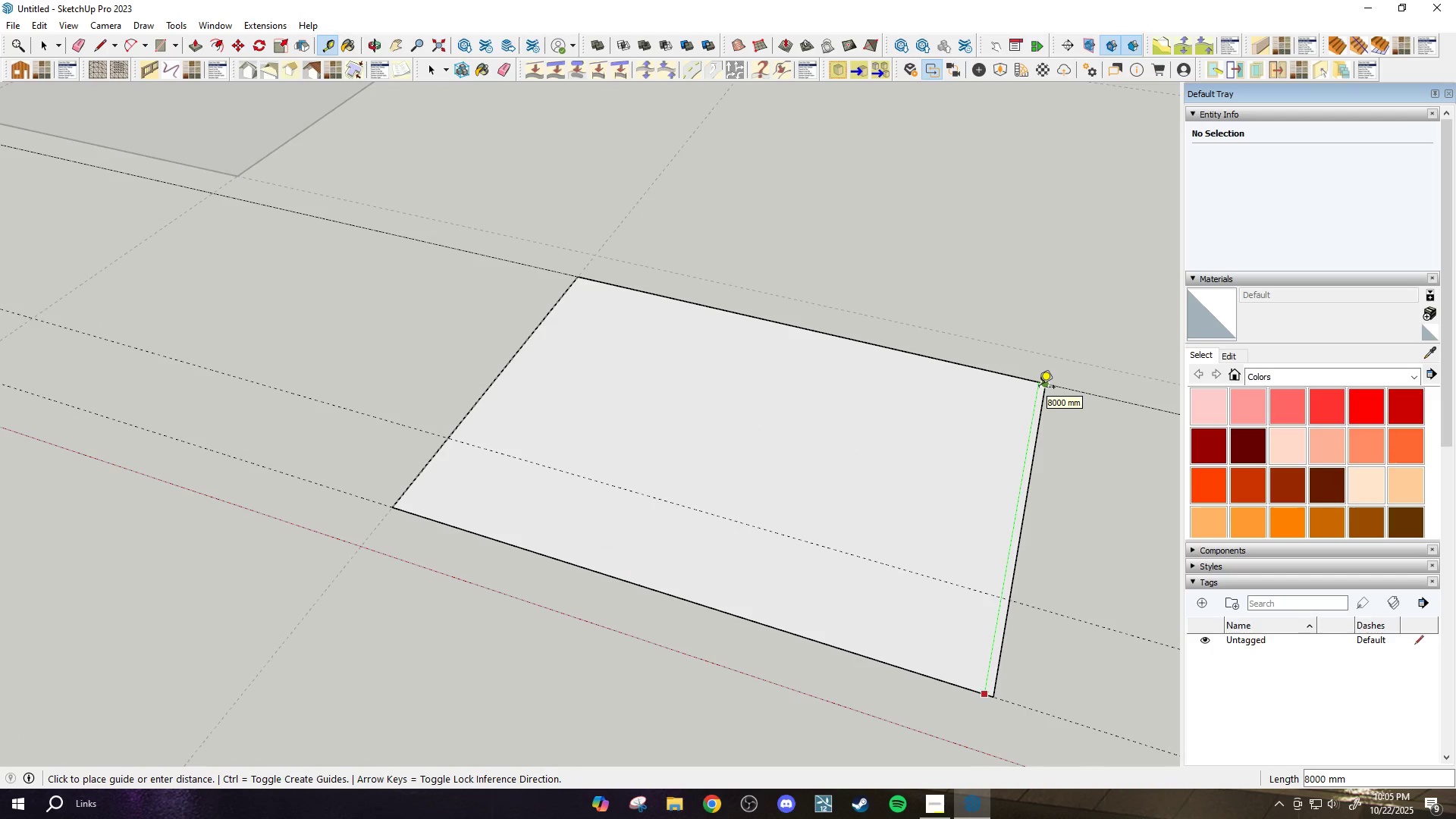 
scroll: coordinate [996, 450], scroll_direction: down, amount: 8.0
 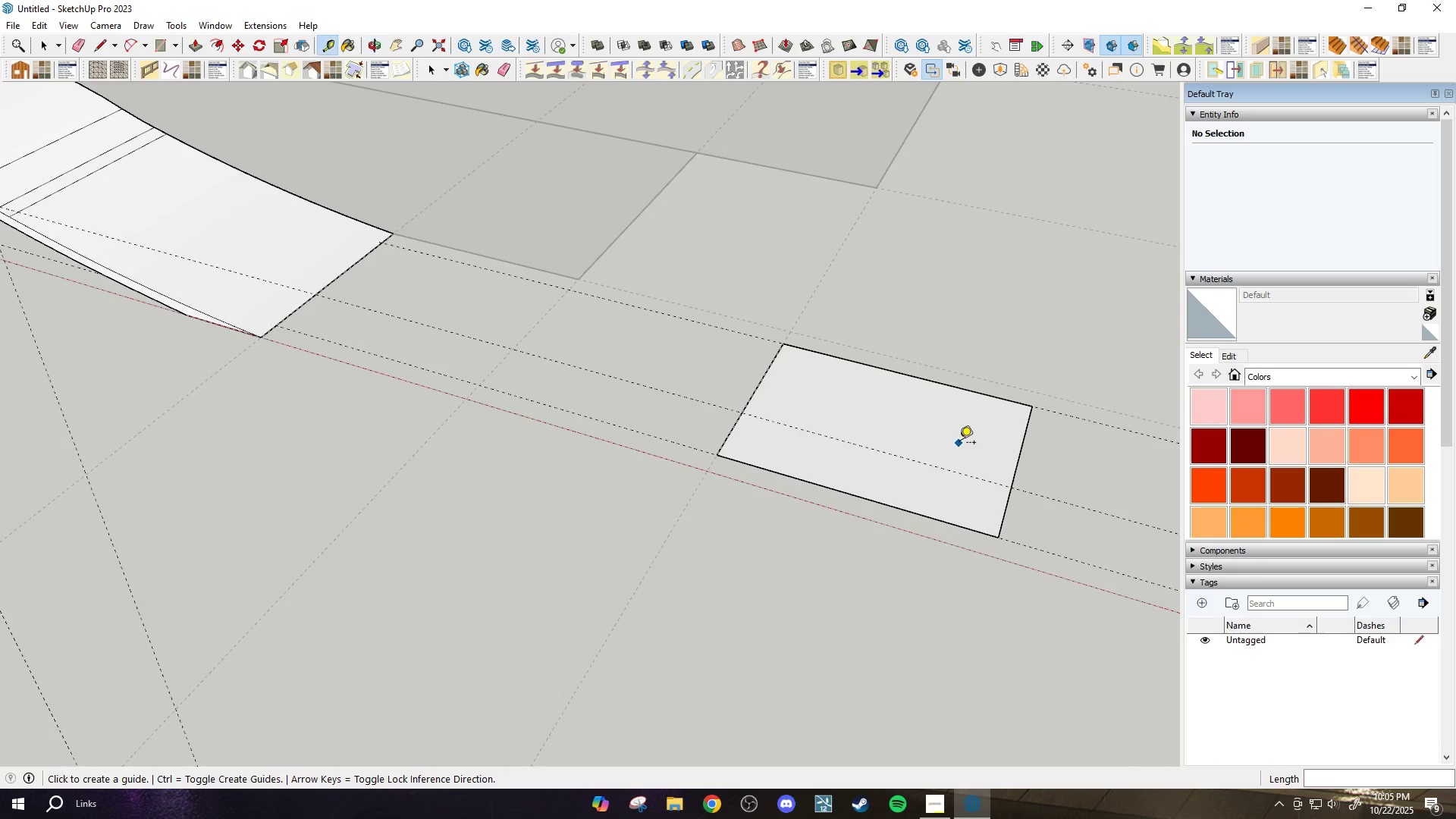 
key(Escape)
 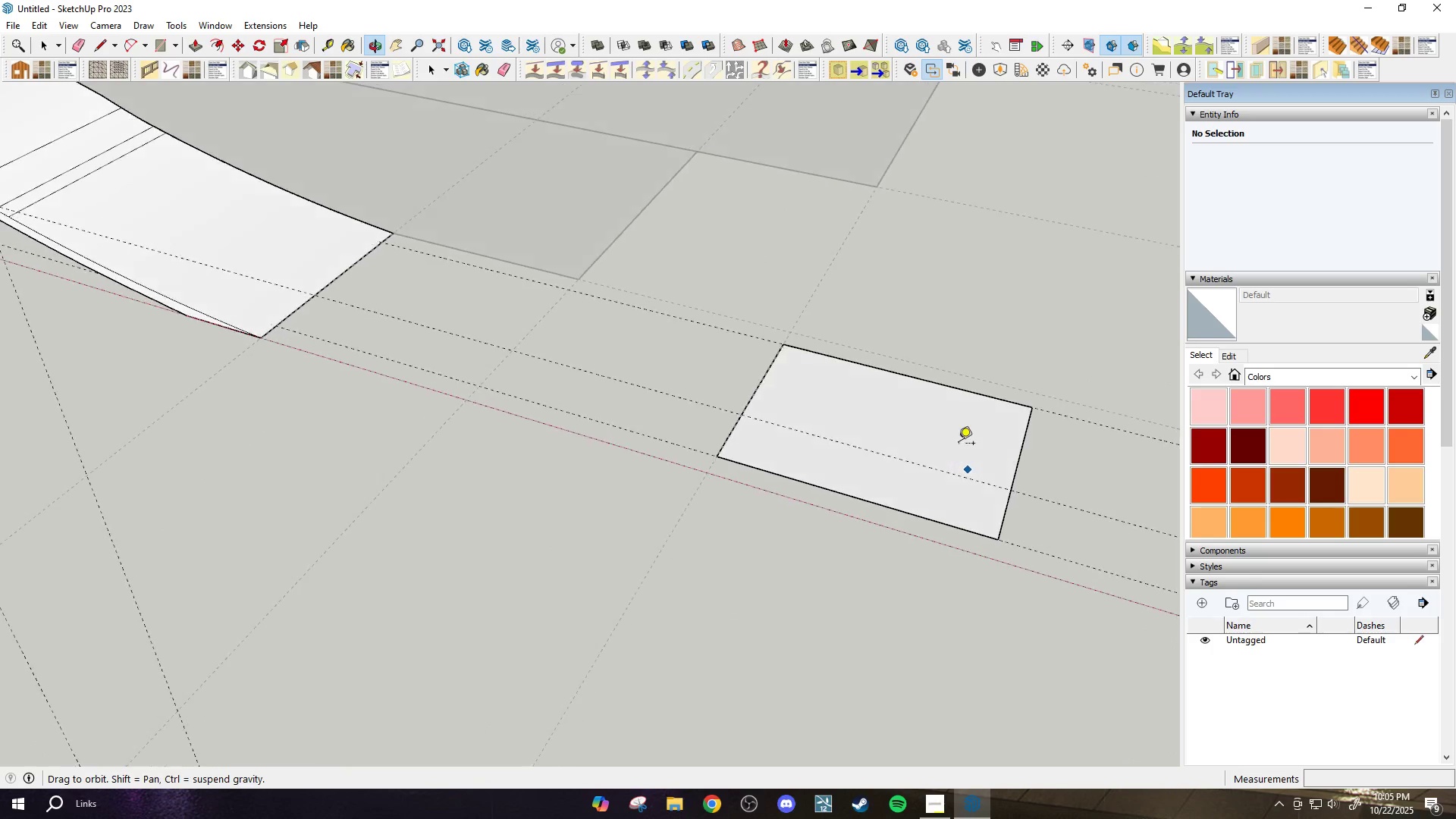 
scroll: coordinate [957, 460], scroll_direction: down, amount: 5.0
 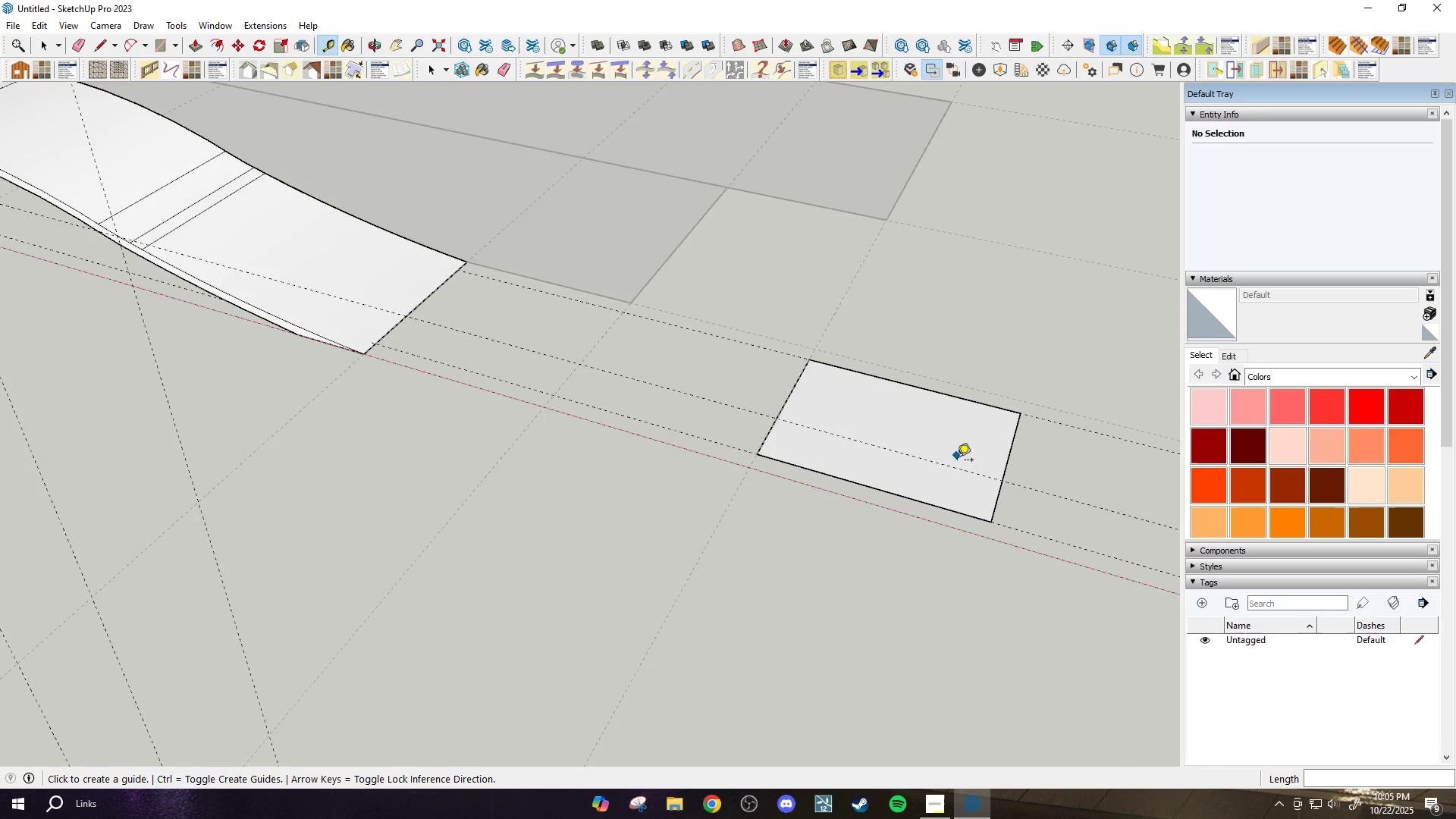 
key(P)
 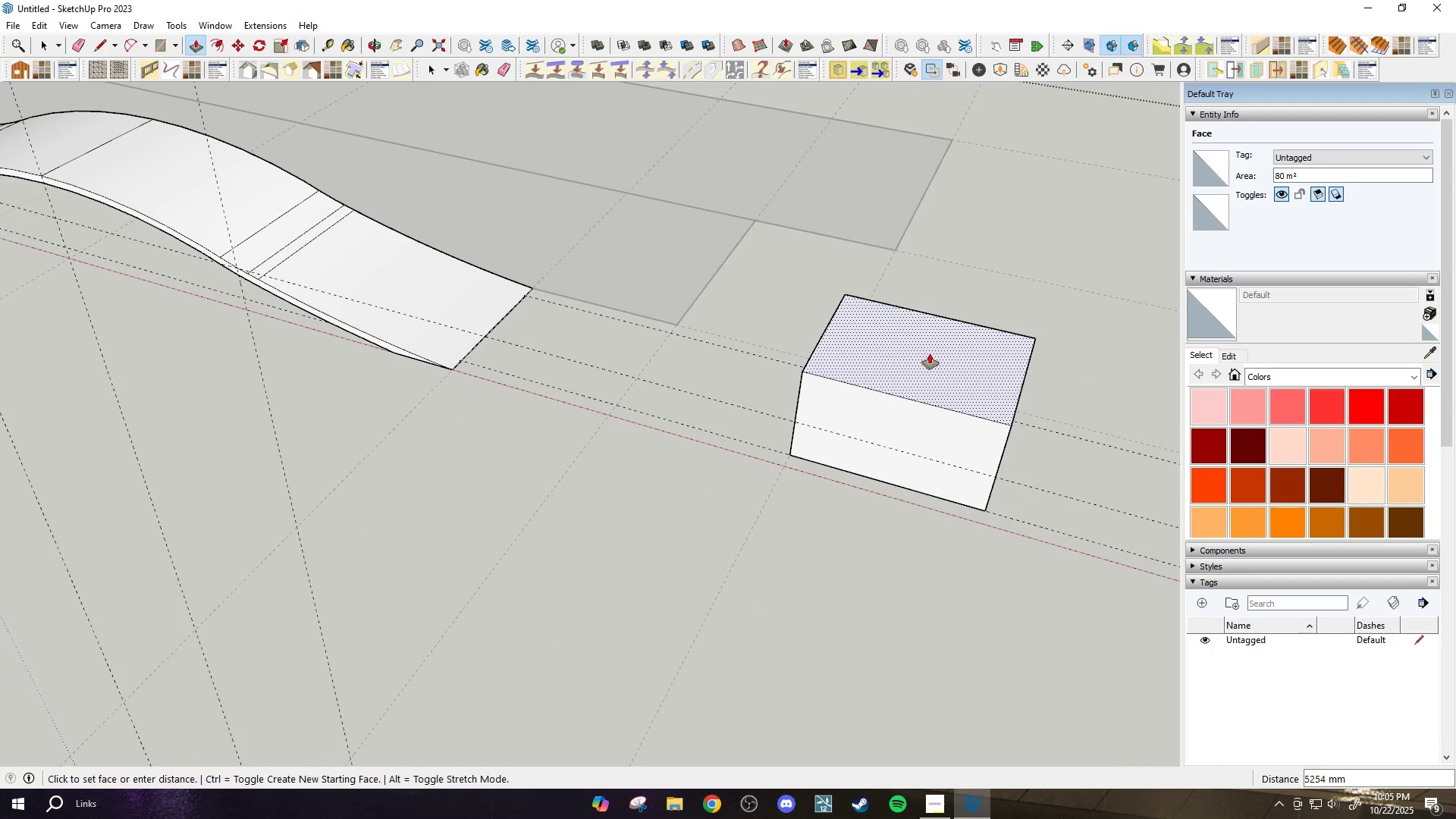 
left_click([930, 353])
 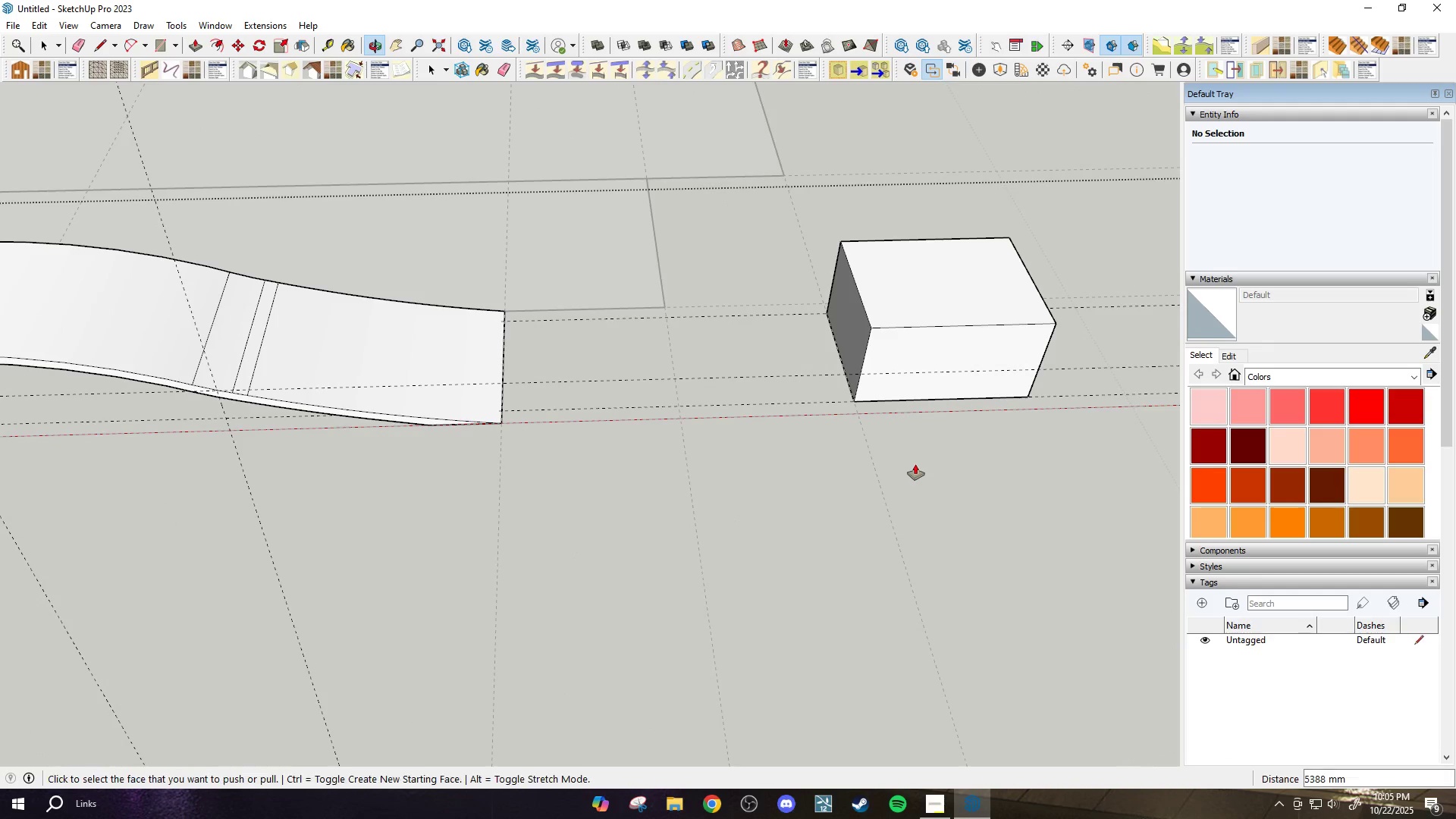 
key(Space)
 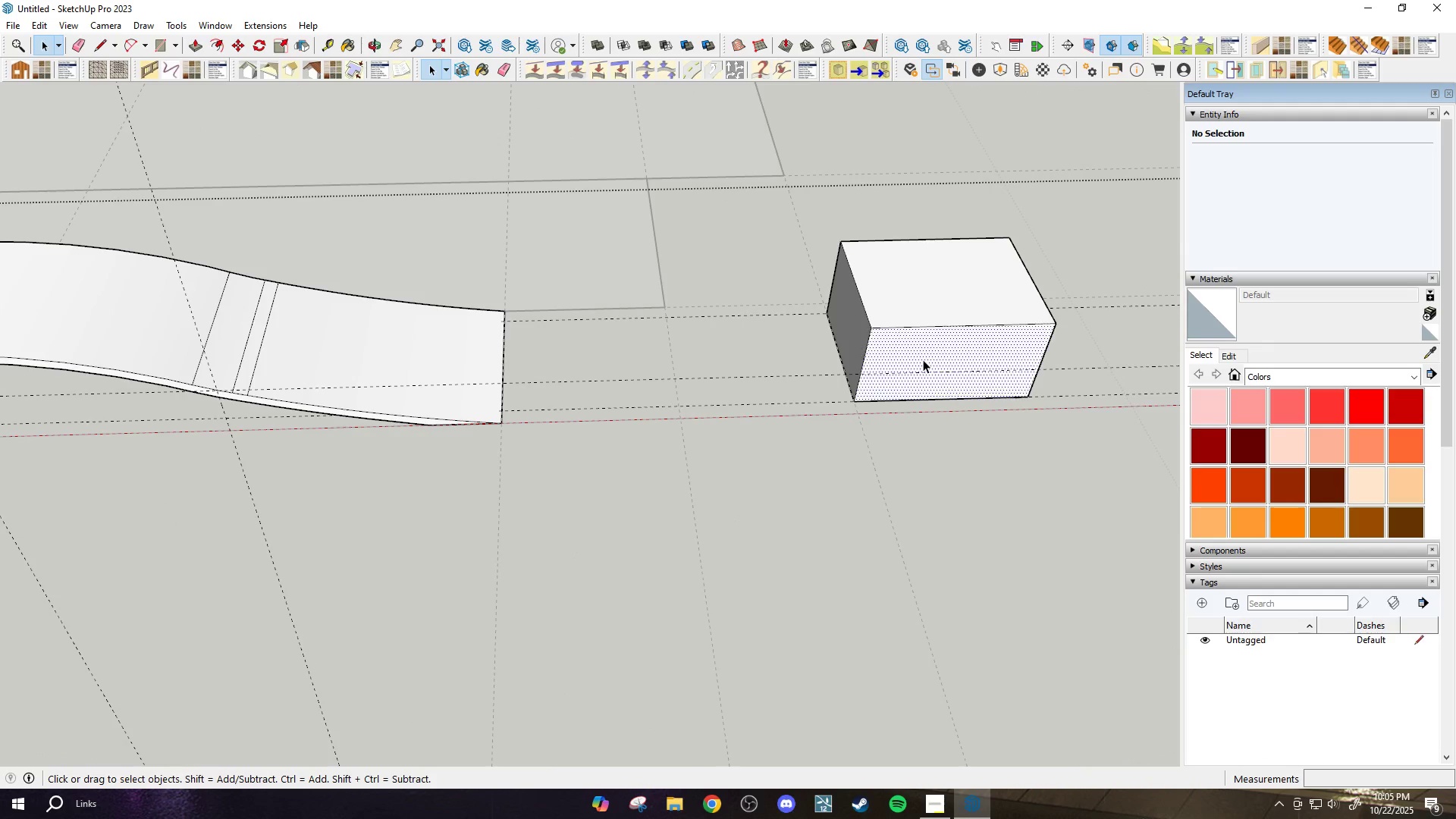 
double_click([923, 359])
 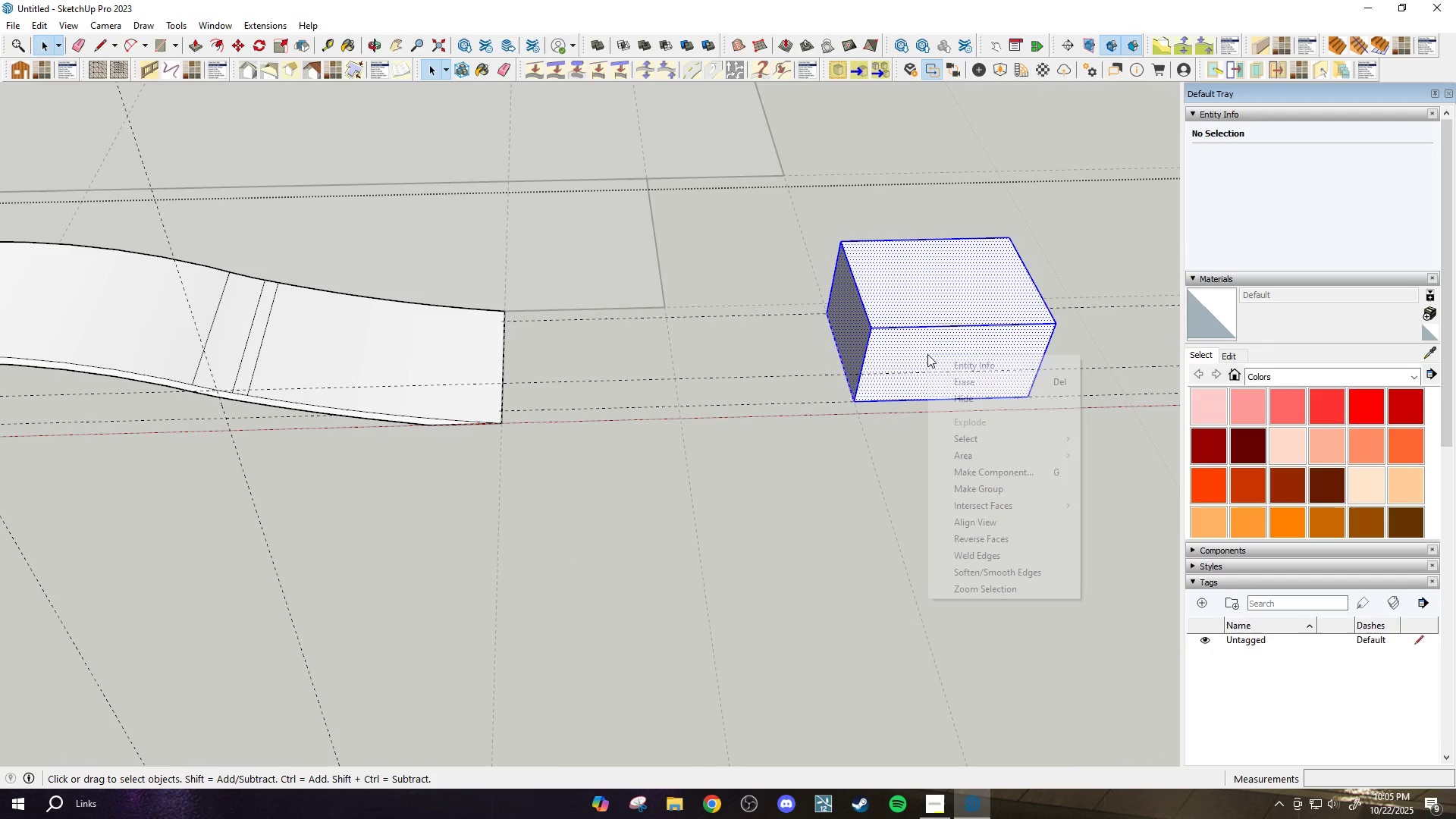 
right_click([927, 354])
 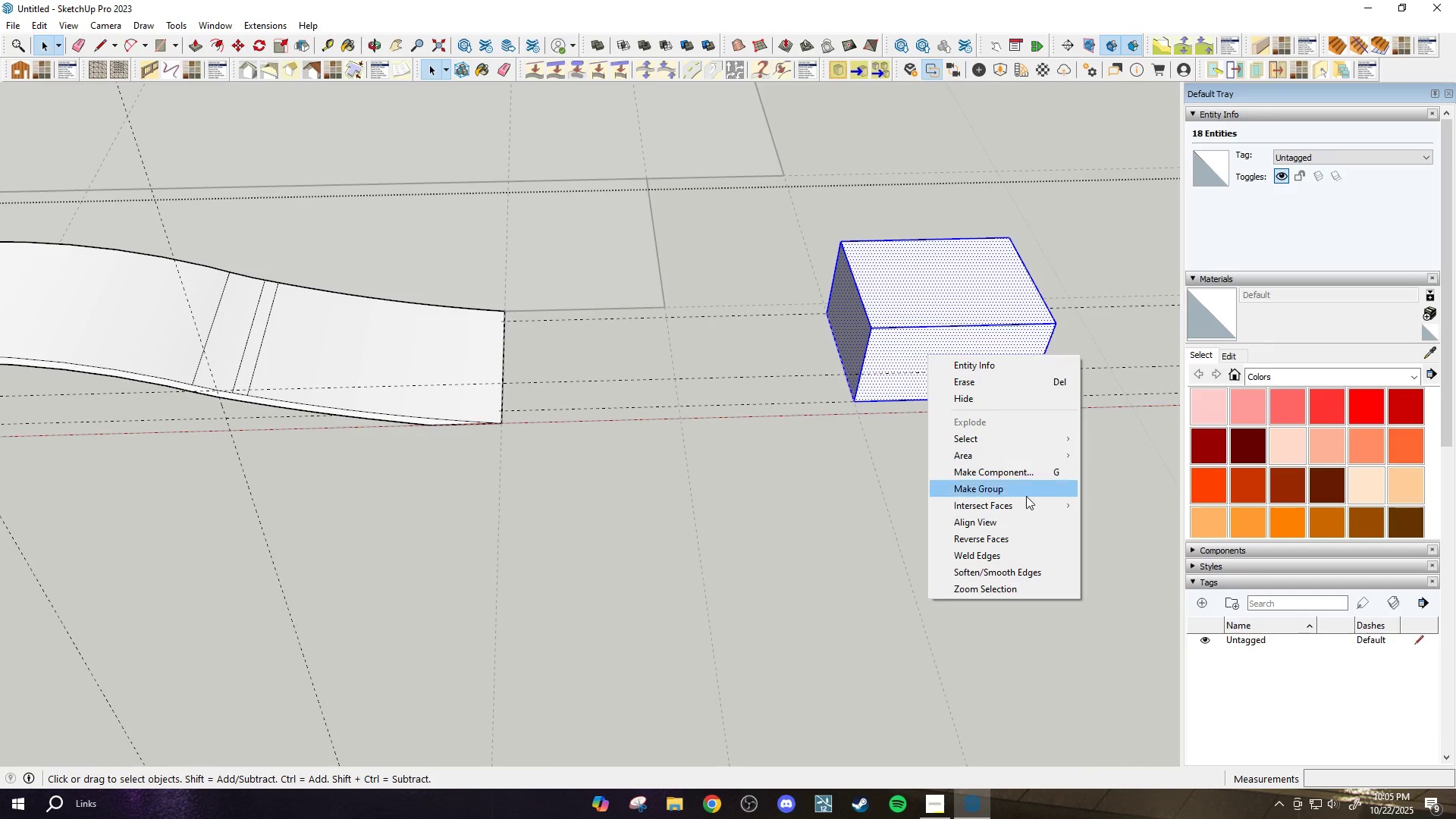 
left_click_drag(start_coordinate=[1027, 497], to_coordinate=[1013, 491])
 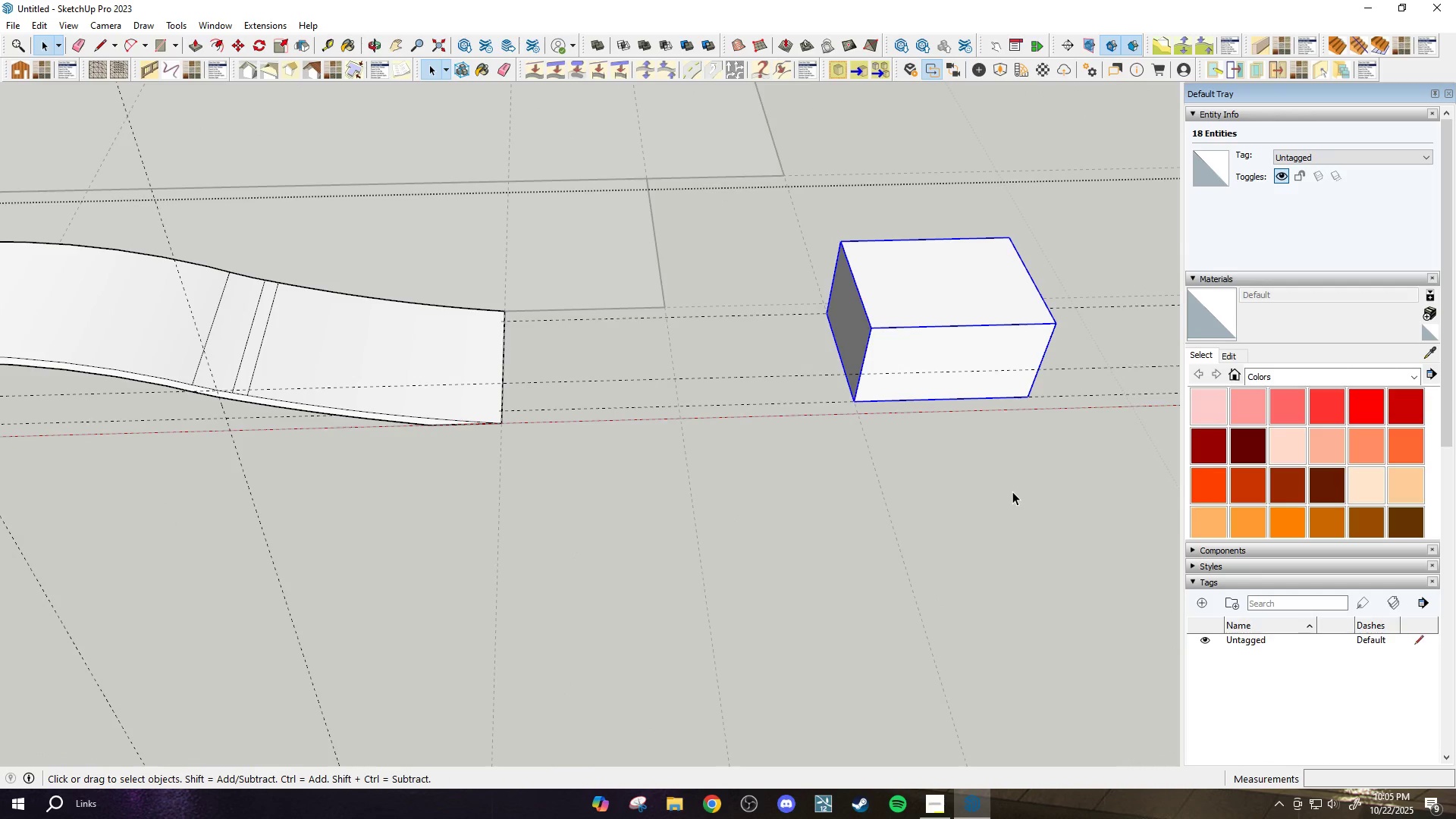 
scroll: coordinate [1006, 494], scroll_direction: down, amount: 3.0
 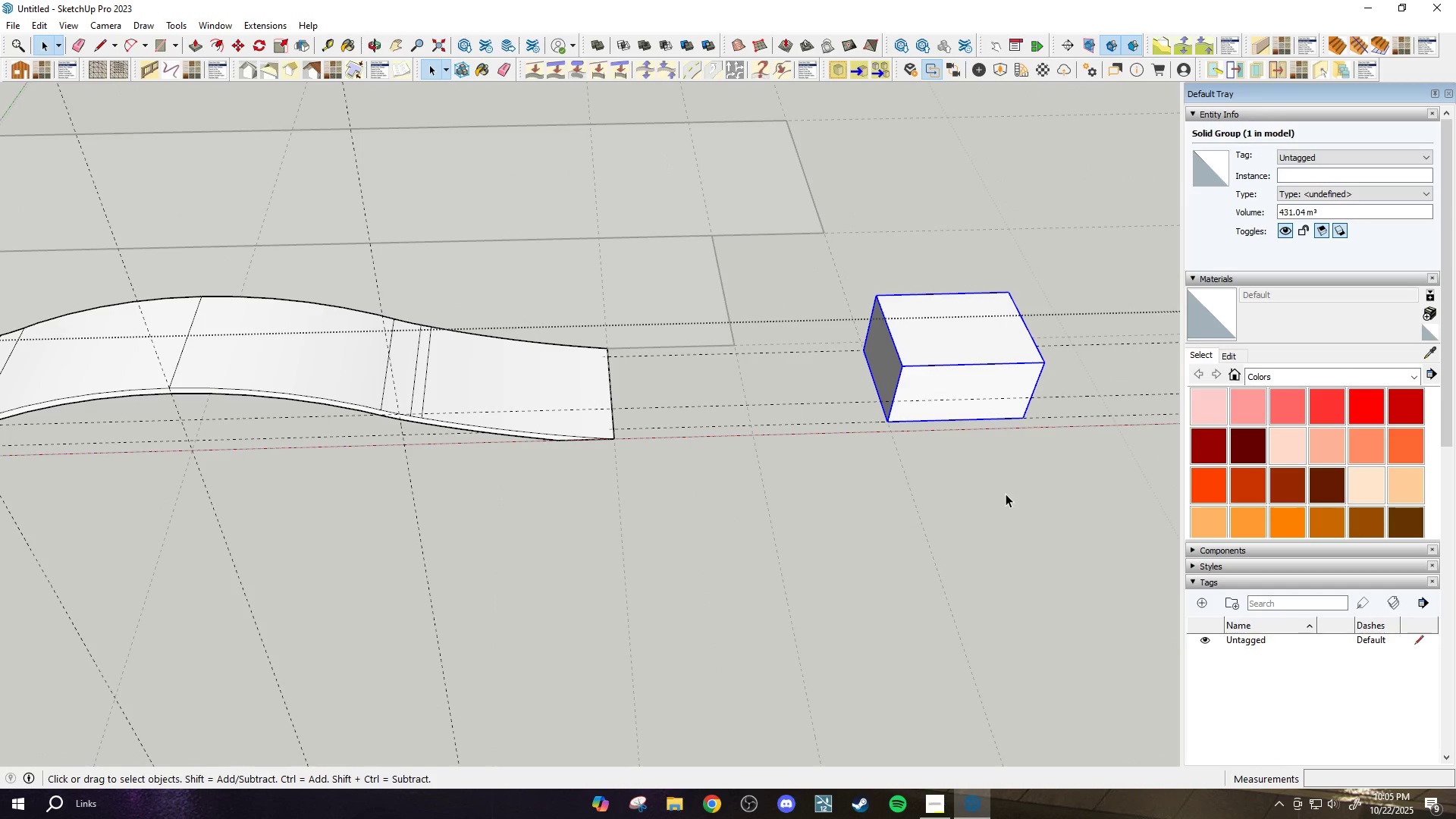 
key(M)
 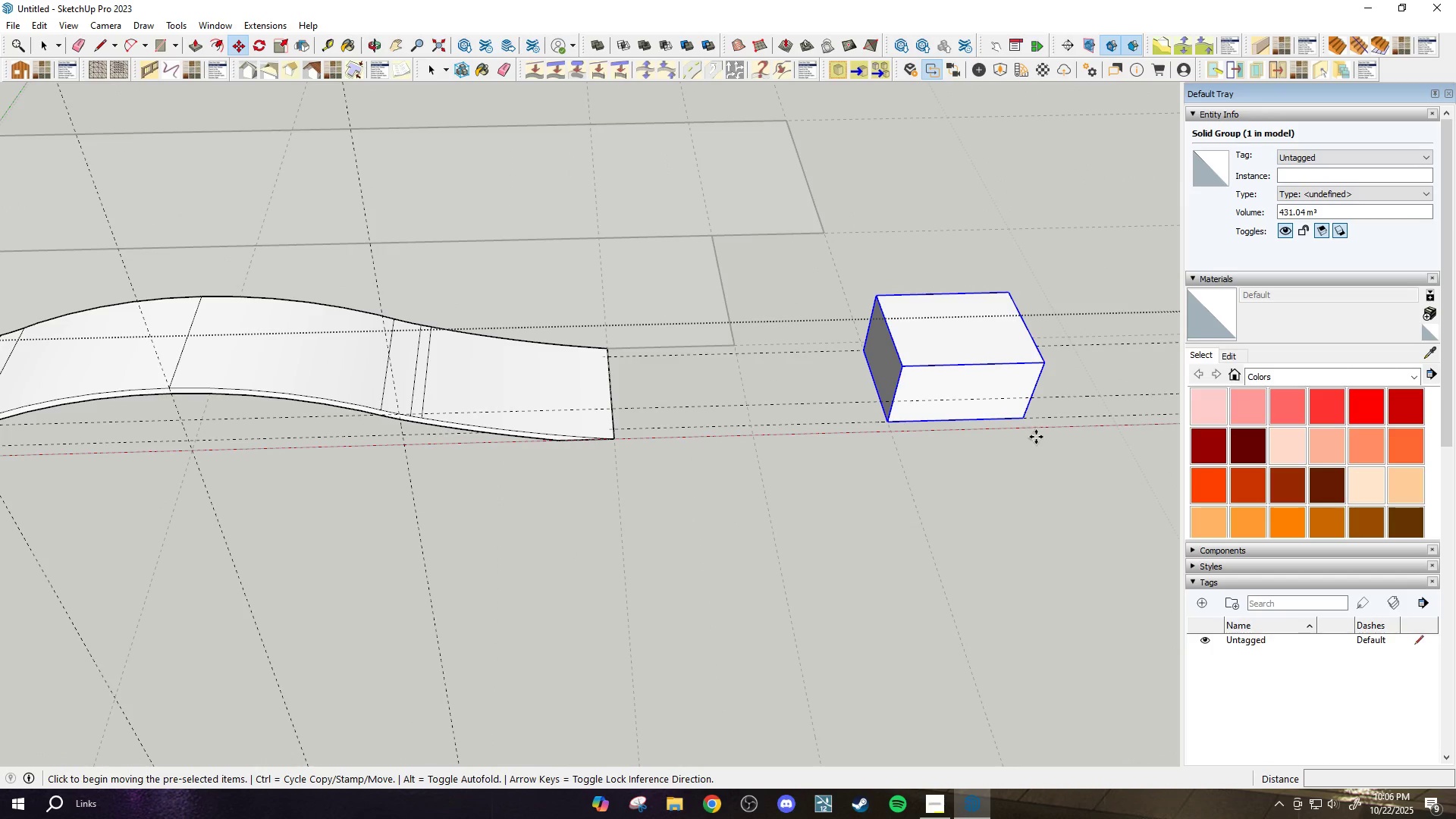 
scroll: coordinate [1034, 436], scroll_direction: up, amount: 2.0
 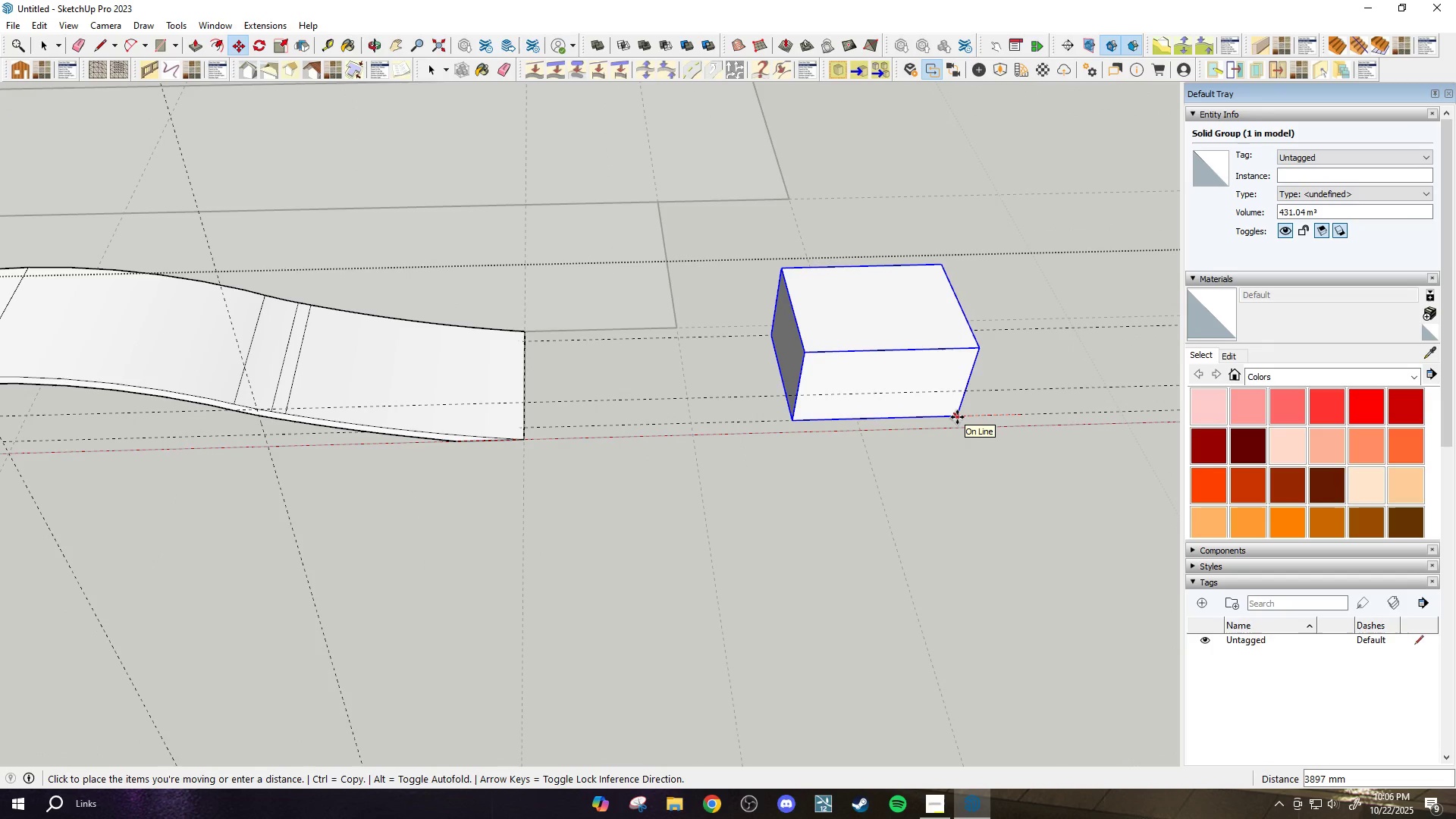 
hold_key(key=ShiftLeft, duration=1.53)
 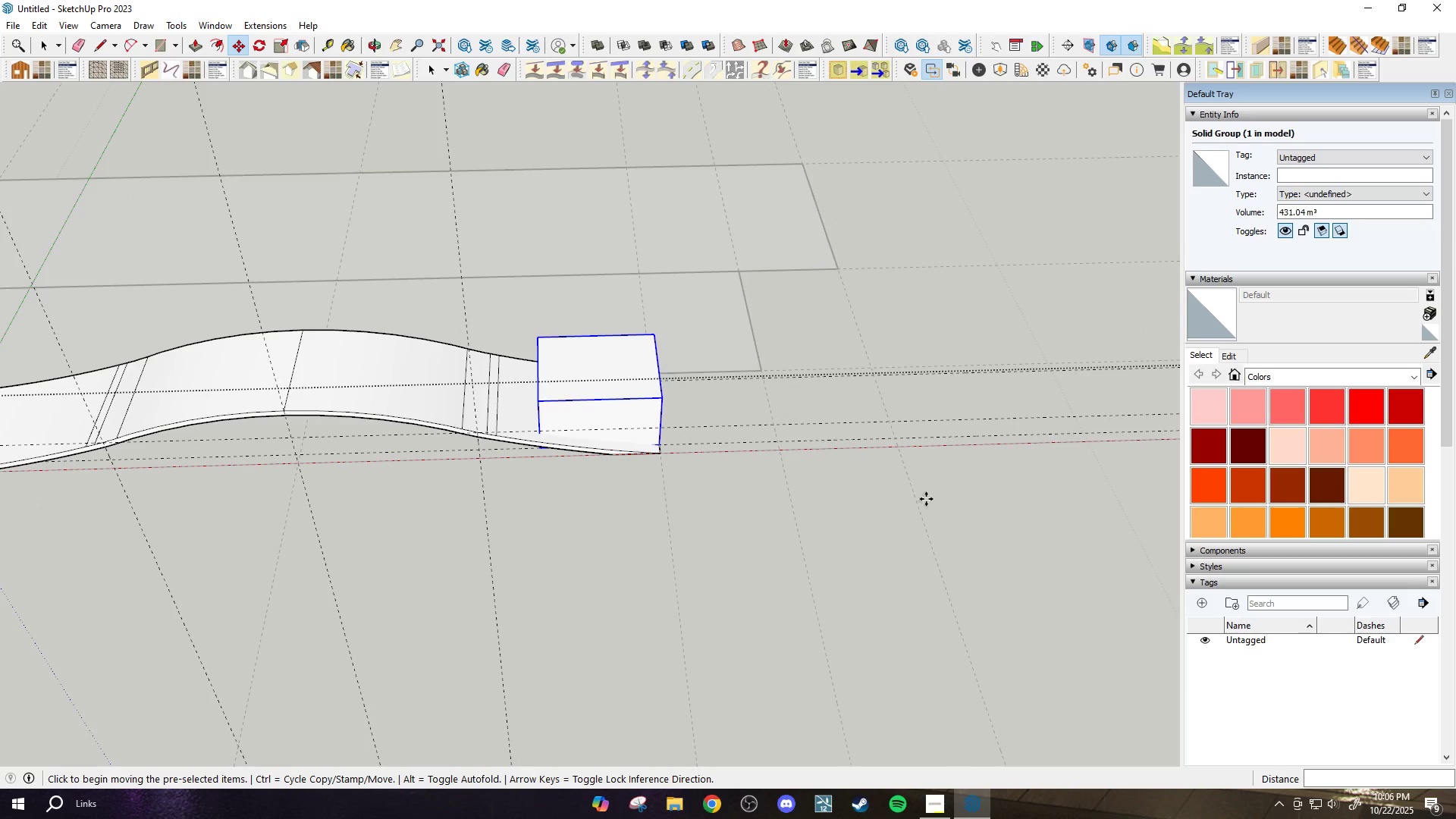 
key(Shift+ShiftLeft)
 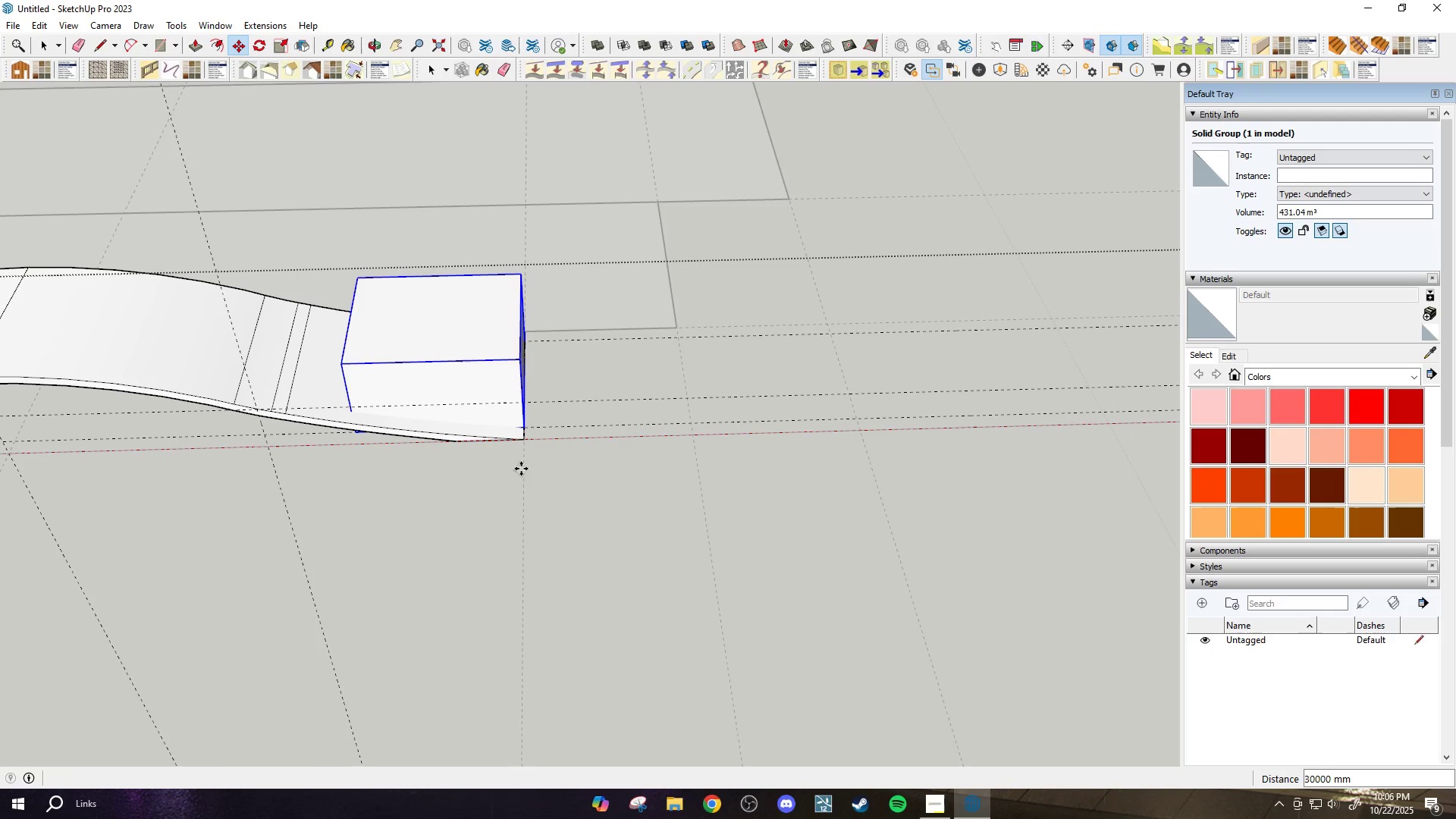 
key(Shift+ShiftLeft)
 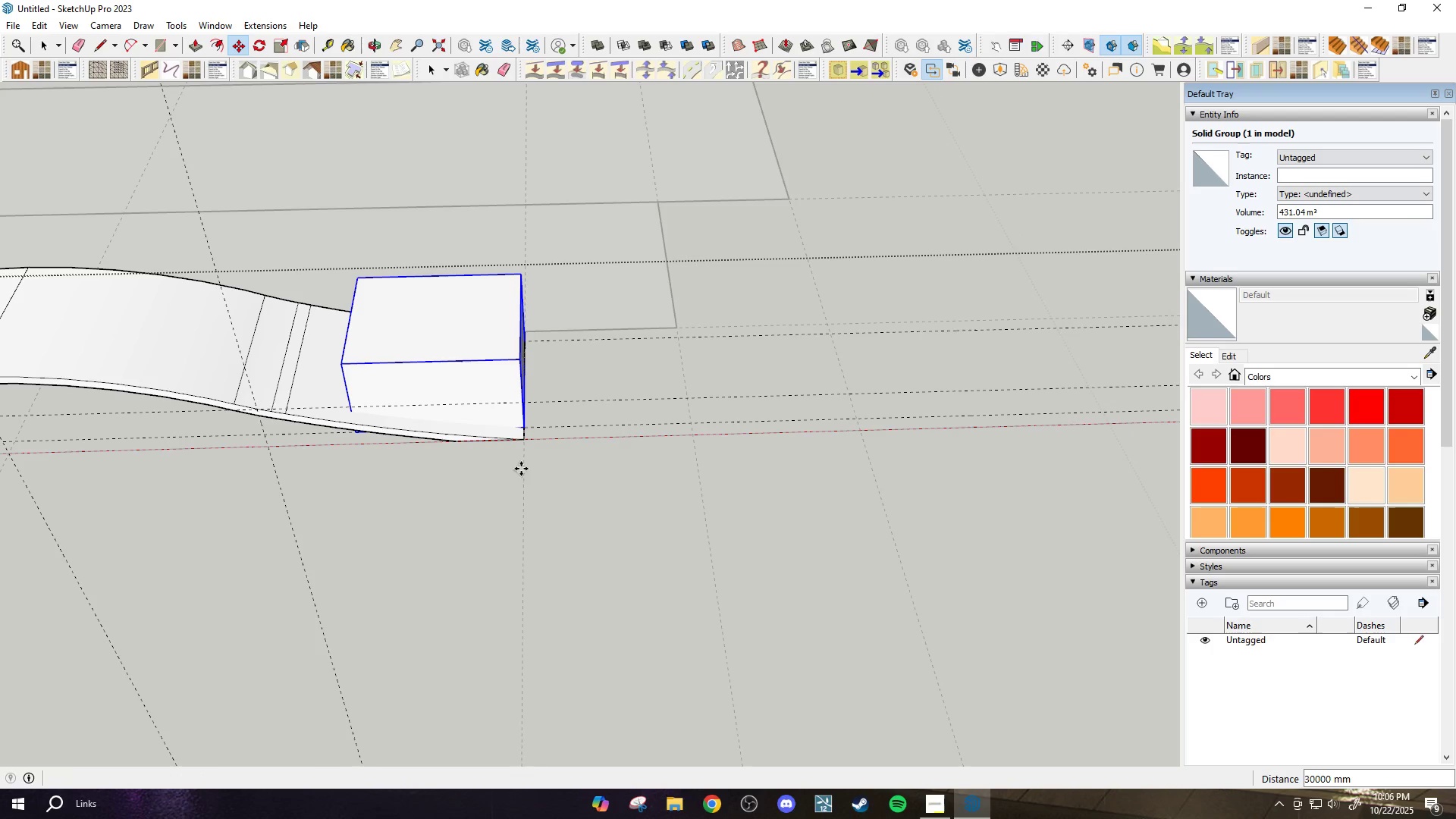 
key(Shift+ShiftLeft)
 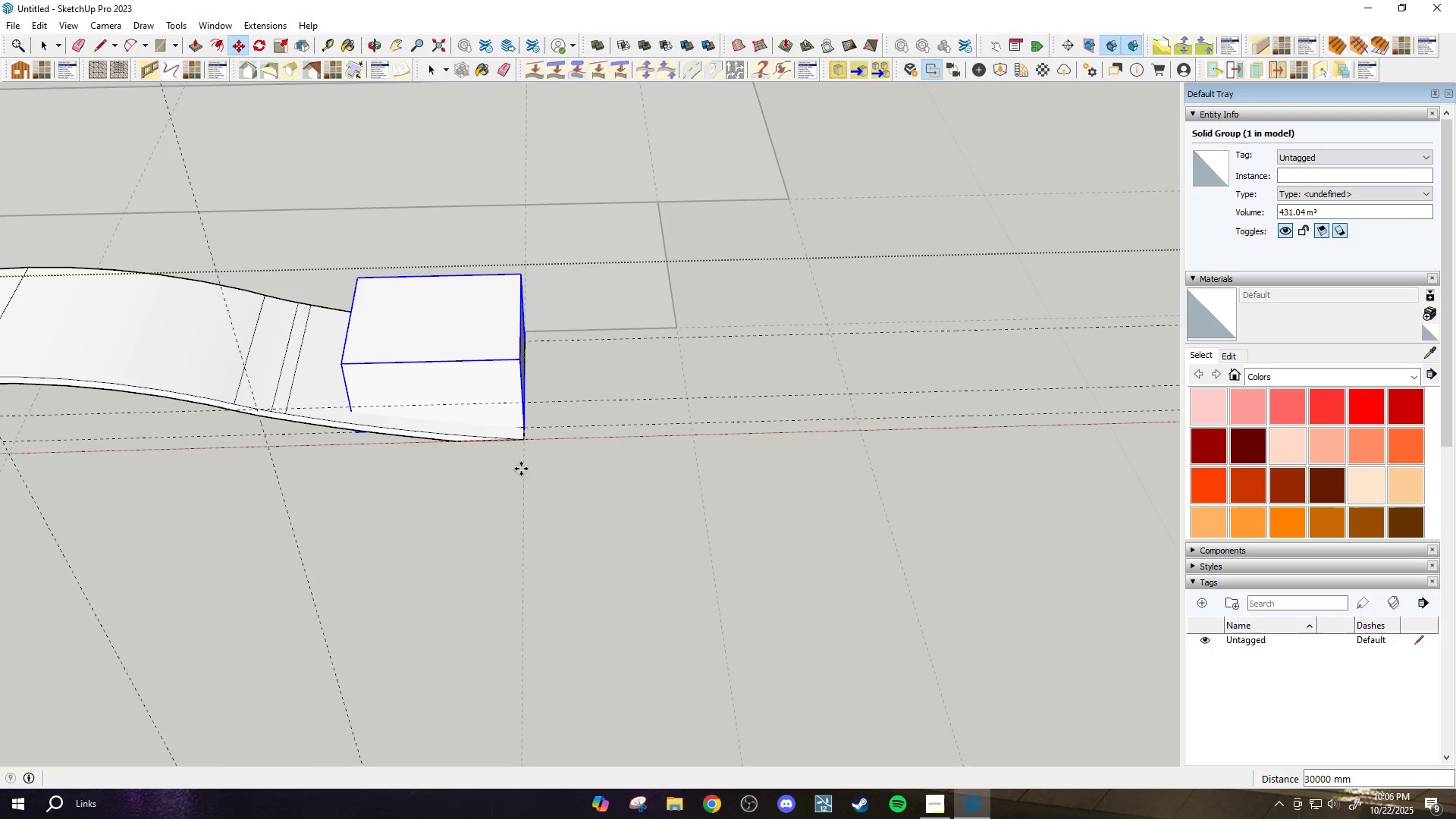 
left_click([521, 469])
 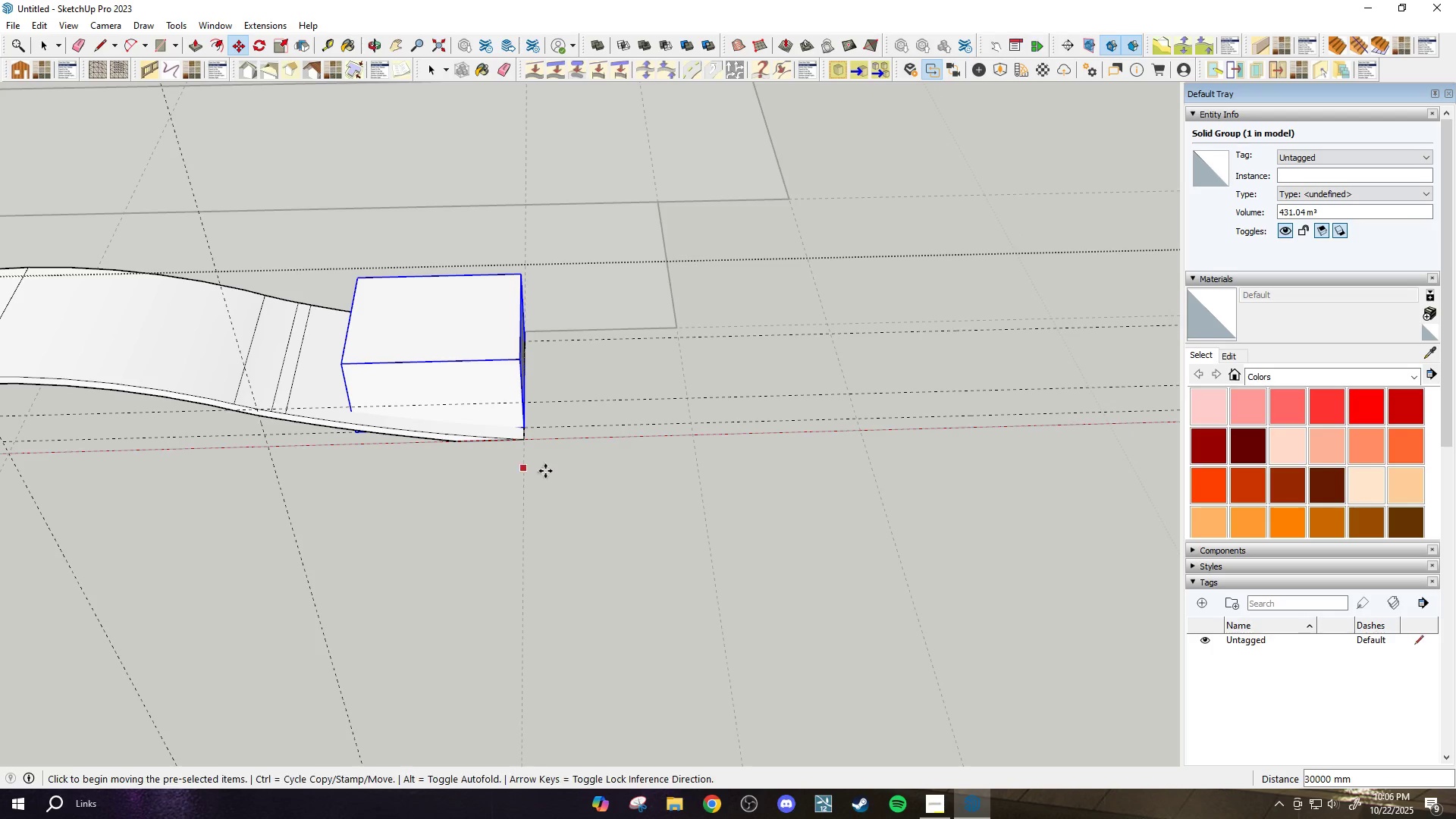 
key(Shift+ShiftLeft)
 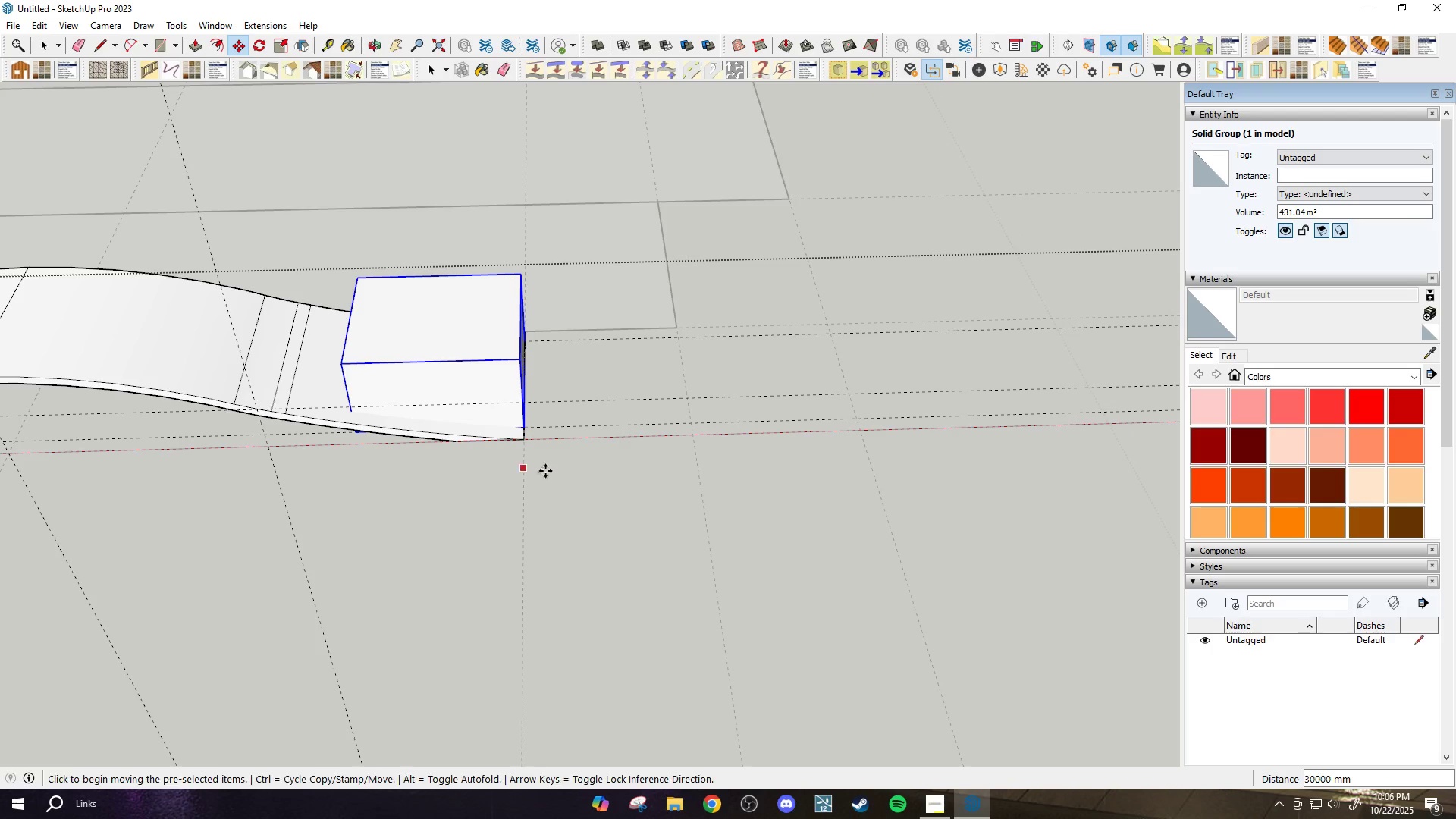 
key(Shift+ShiftLeft)
 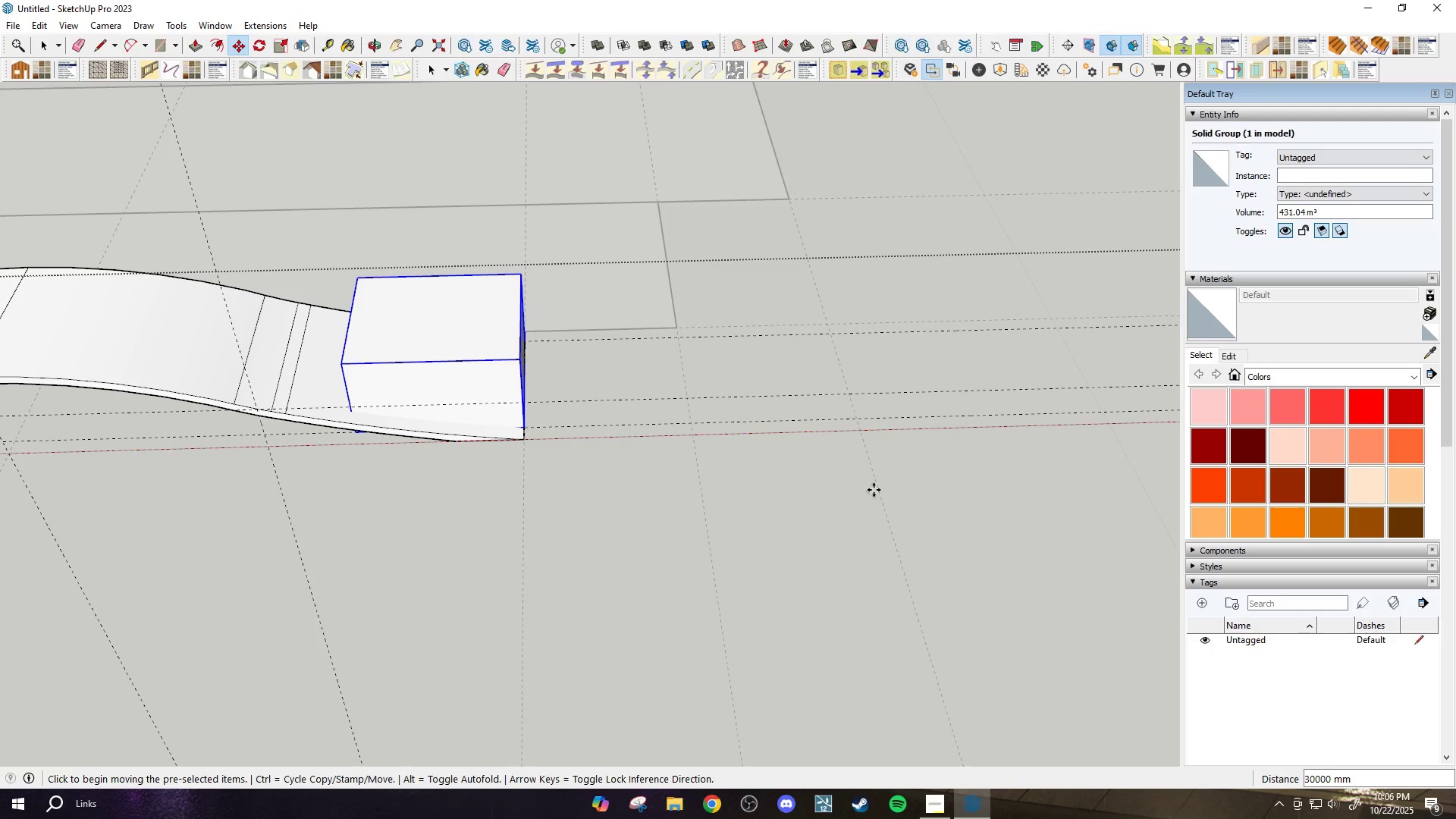 
key(Shift+ShiftLeft)
 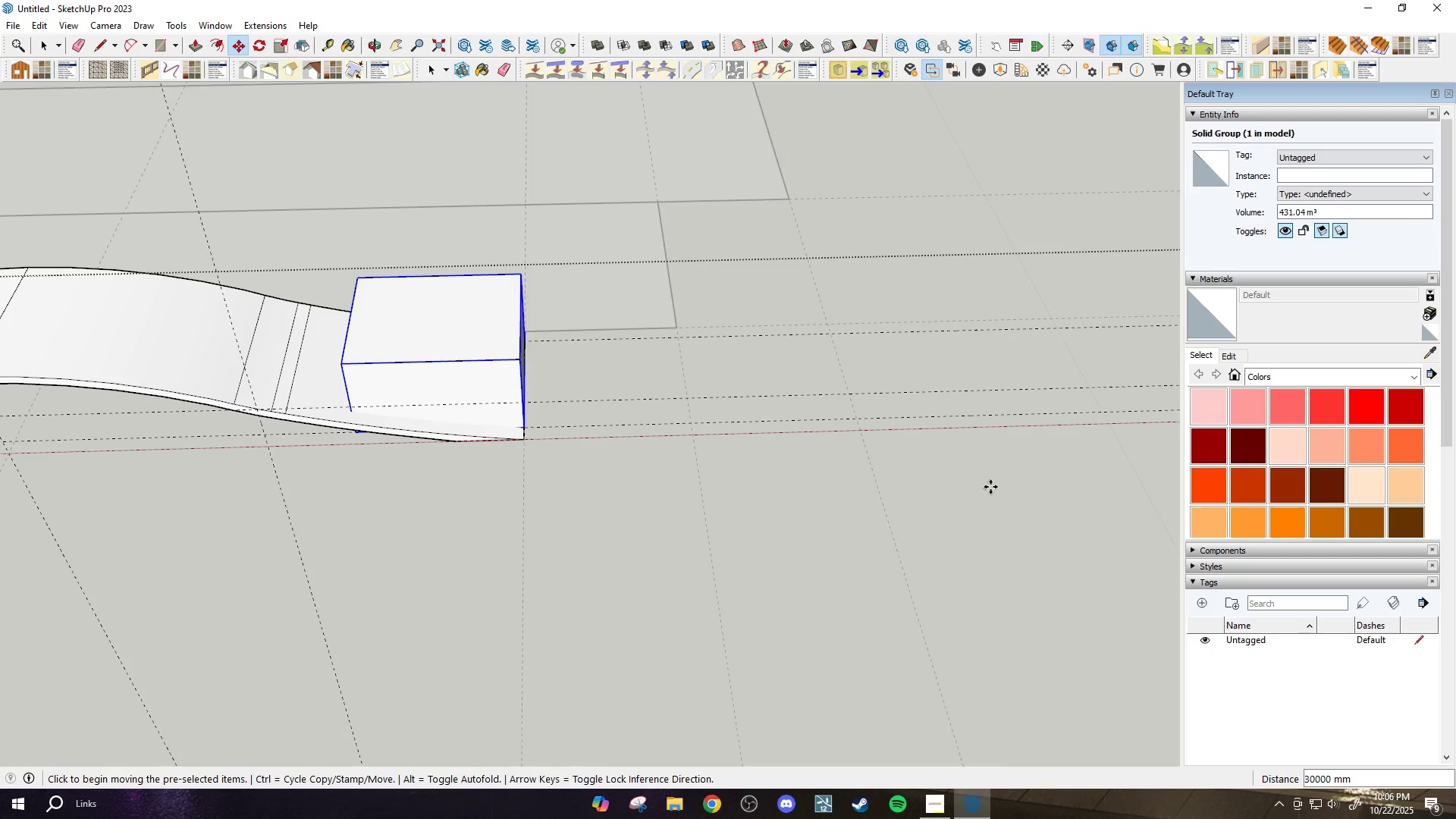 
scroll: coordinate [664, 420], scroll_direction: up, amount: 3.0
 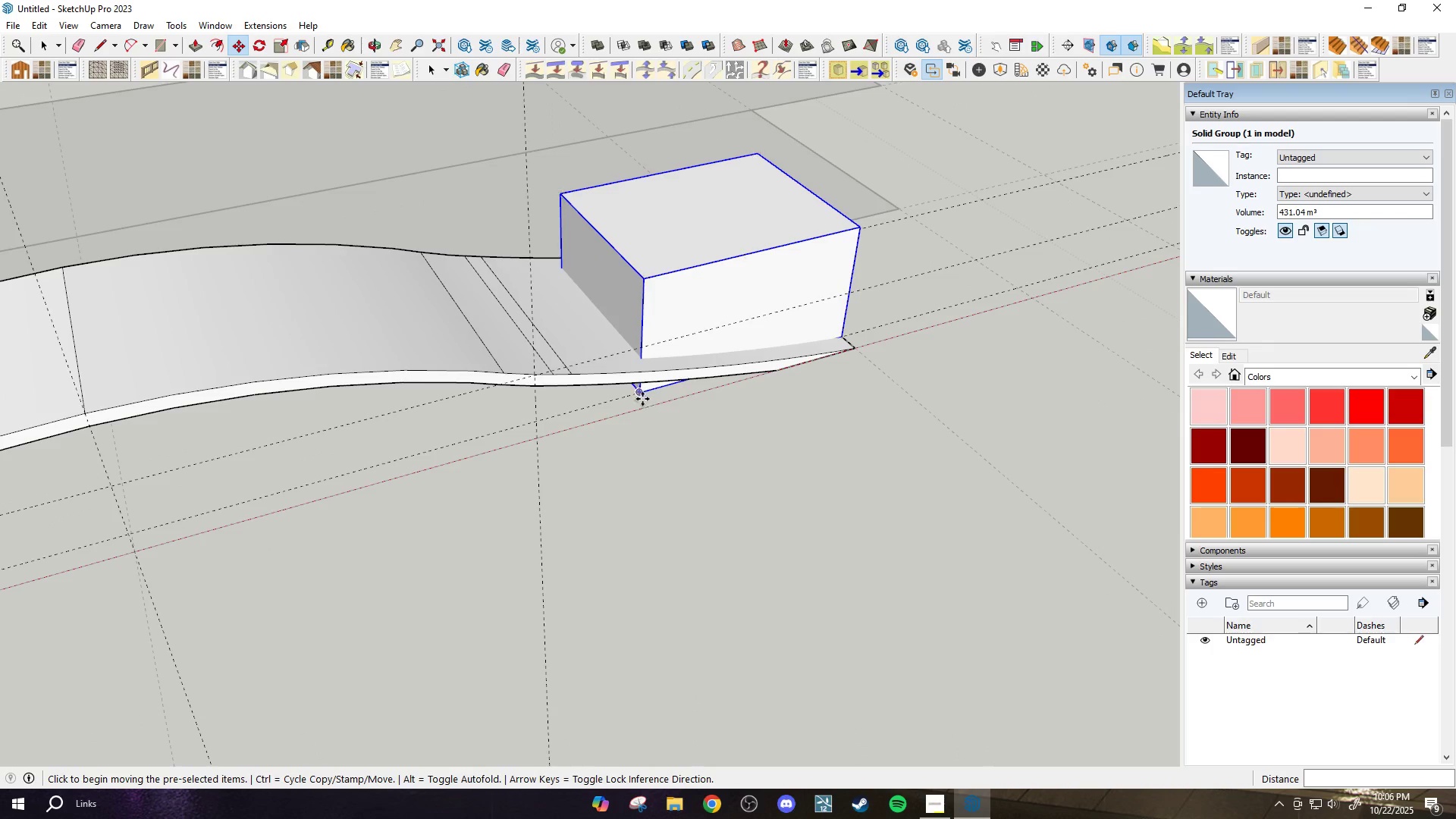 
key(Control+ControlLeft)
 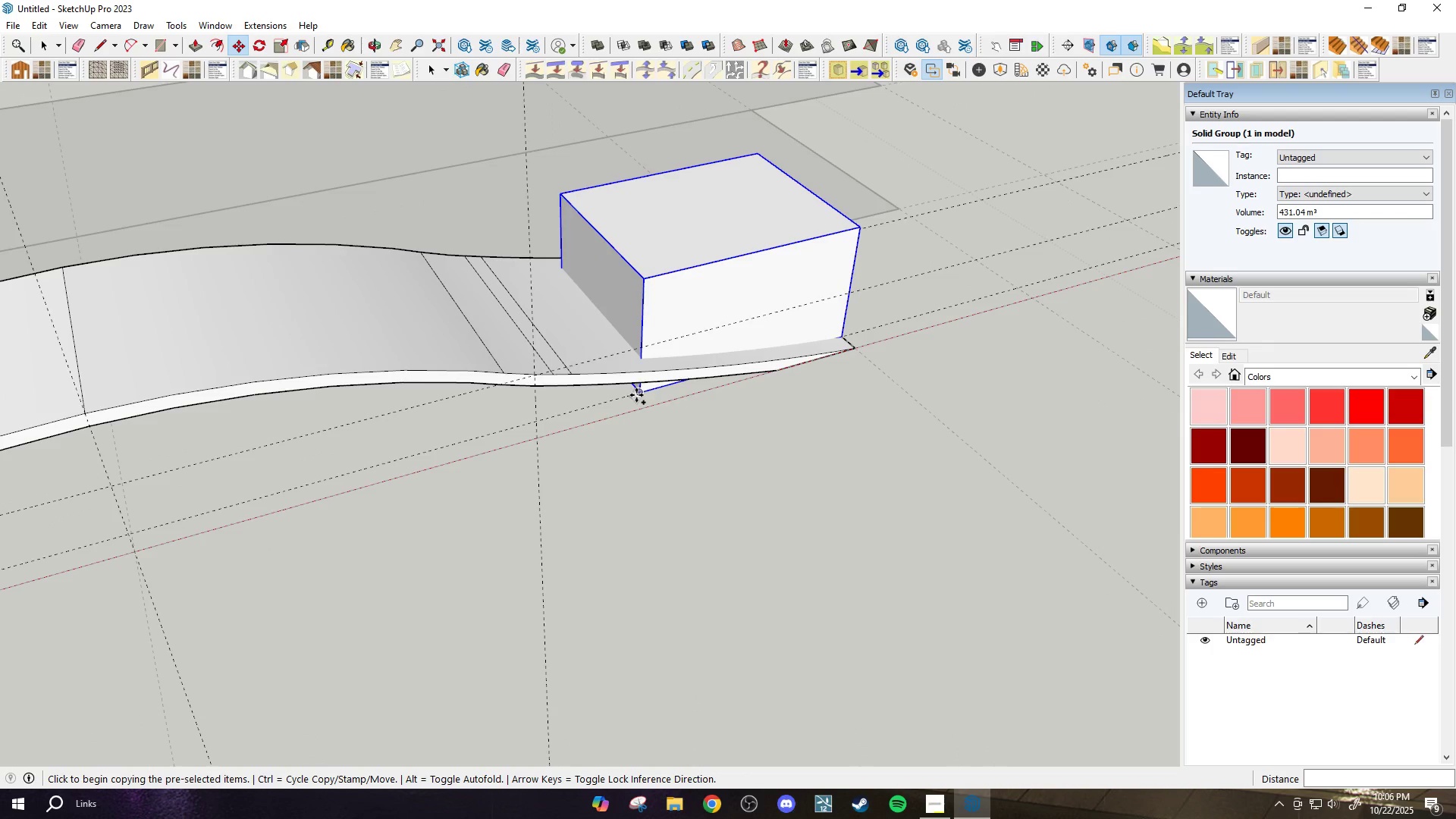 
left_click_drag(start_coordinate=[636, 395], to_coordinate=[640, 393])
 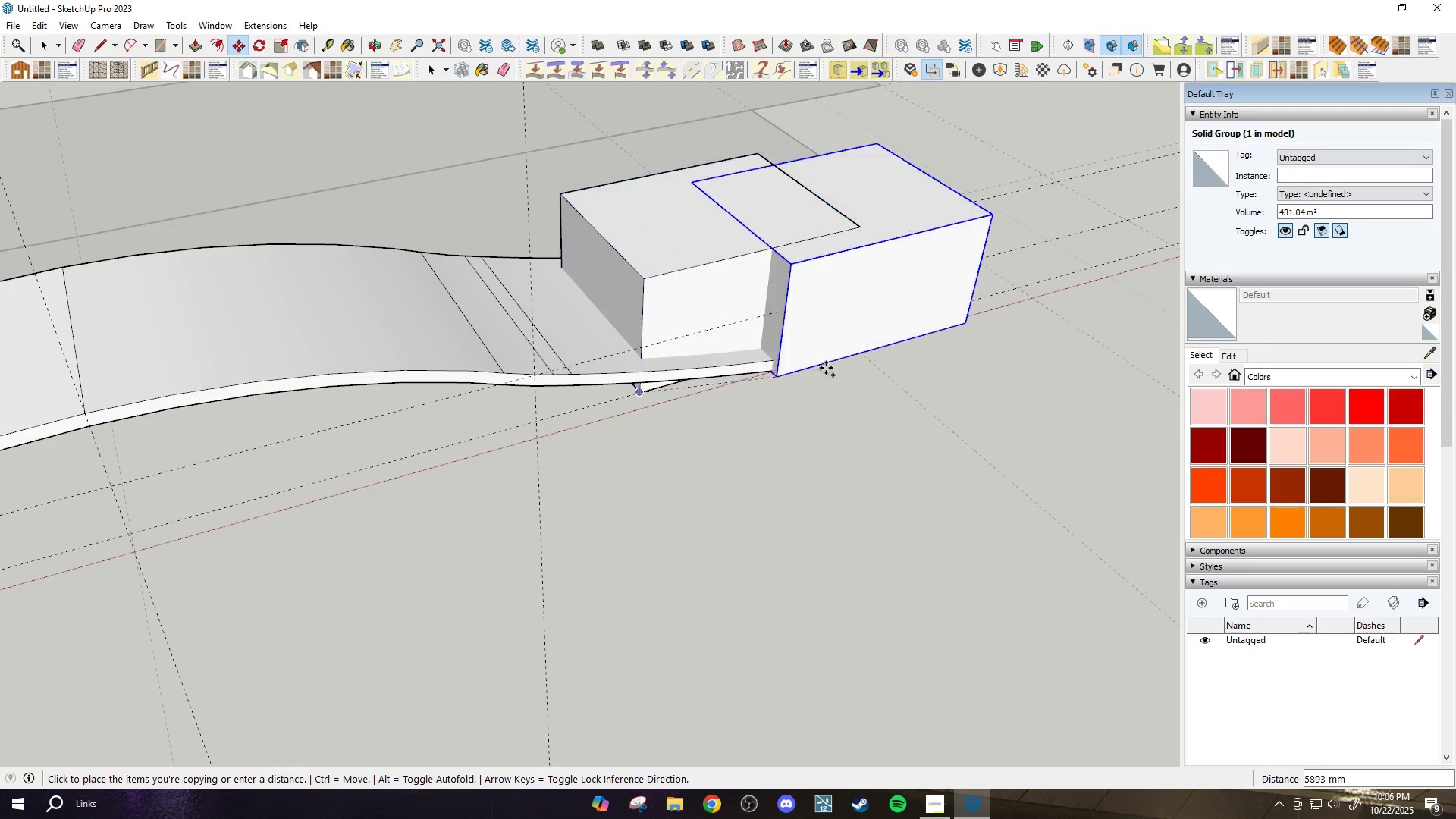 
scroll: coordinate [560, 447], scroll_direction: down, amount: 9.0
 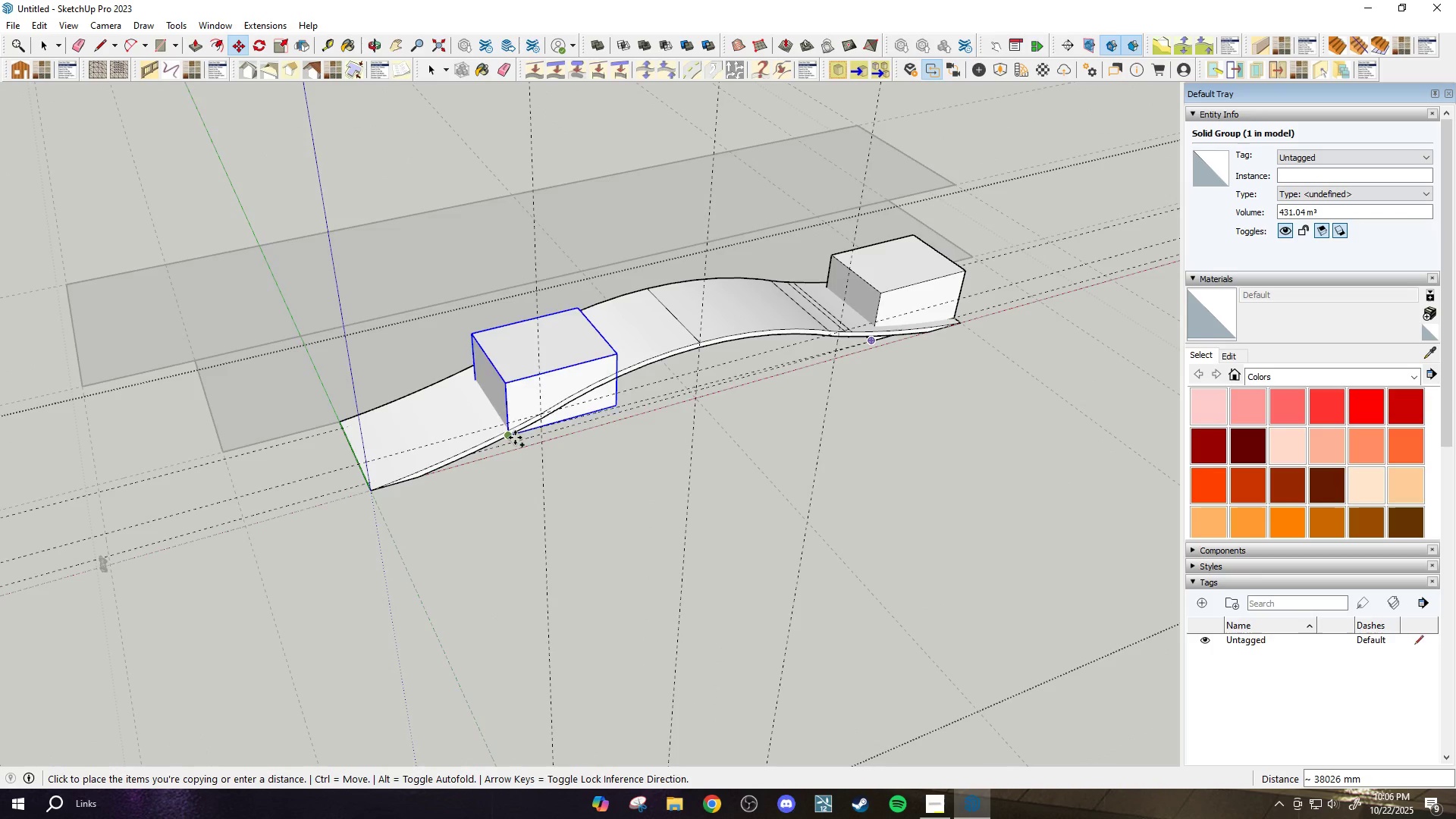 
scroll: coordinate [515, 441], scroll_direction: up, amount: 3.0
 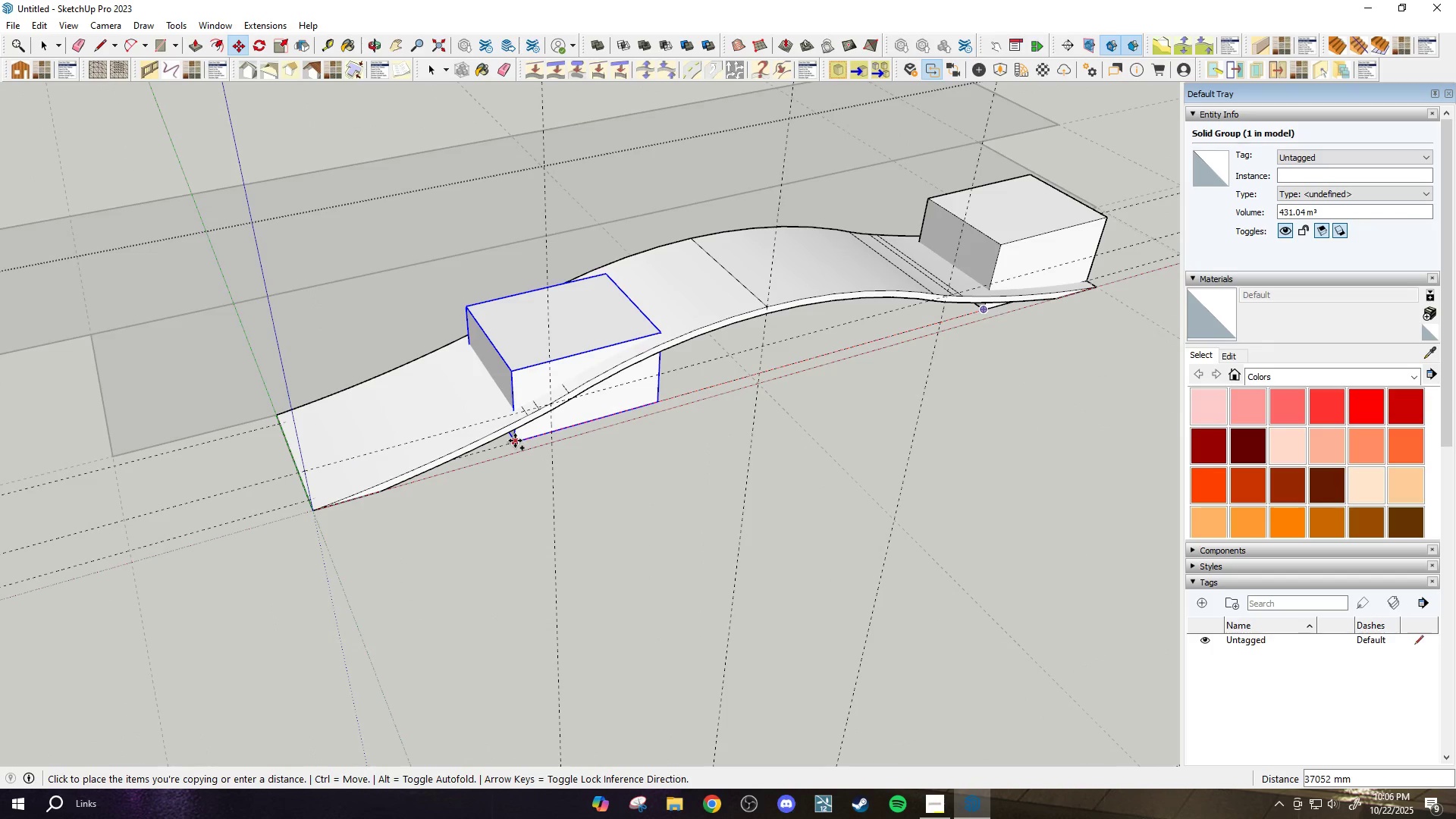 
hold_key(key=ShiftLeft, duration=1.5)
 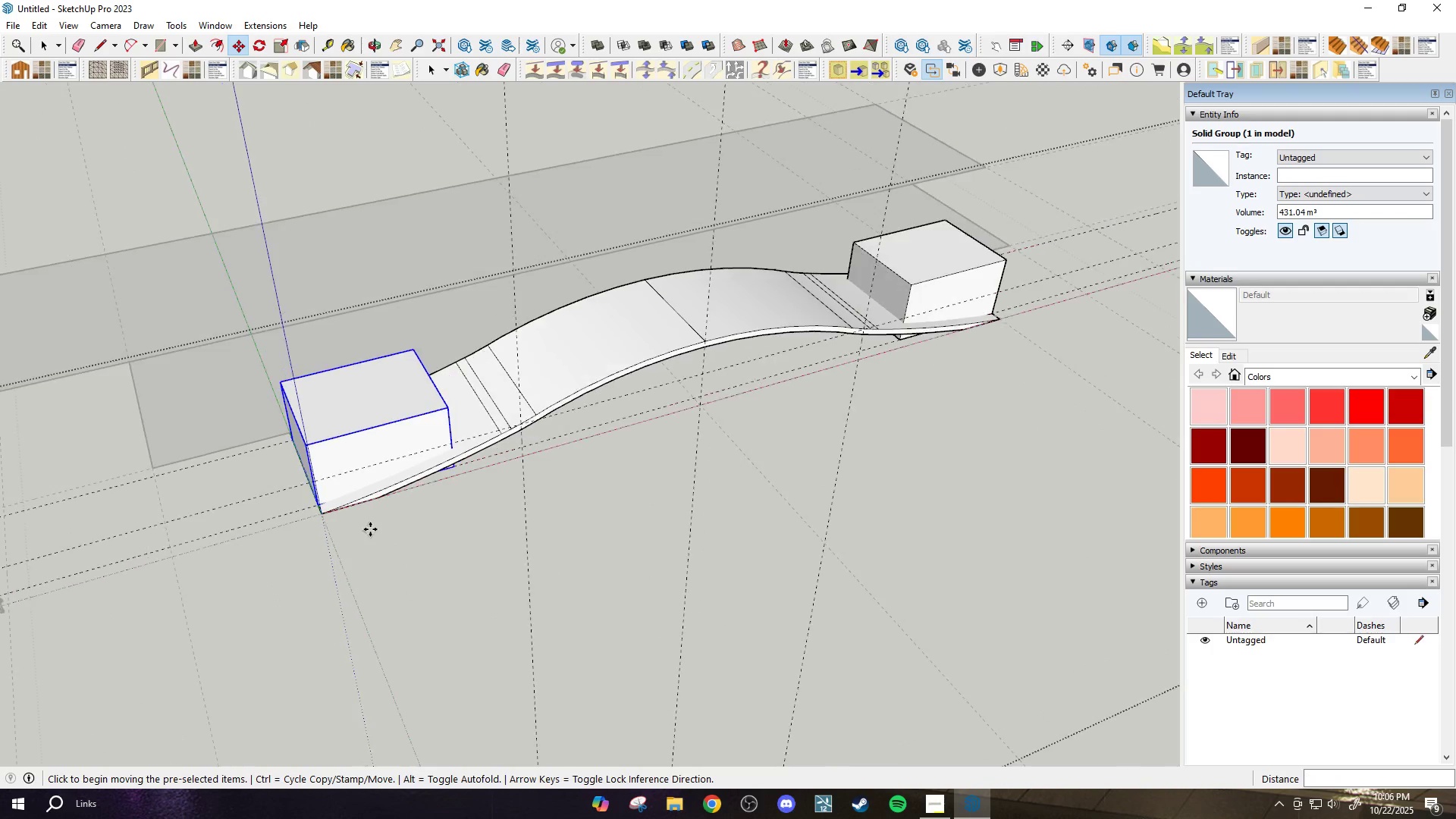 
hold_key(key=ShiftLeft, duration=0.32)
left_click([322, 528])
 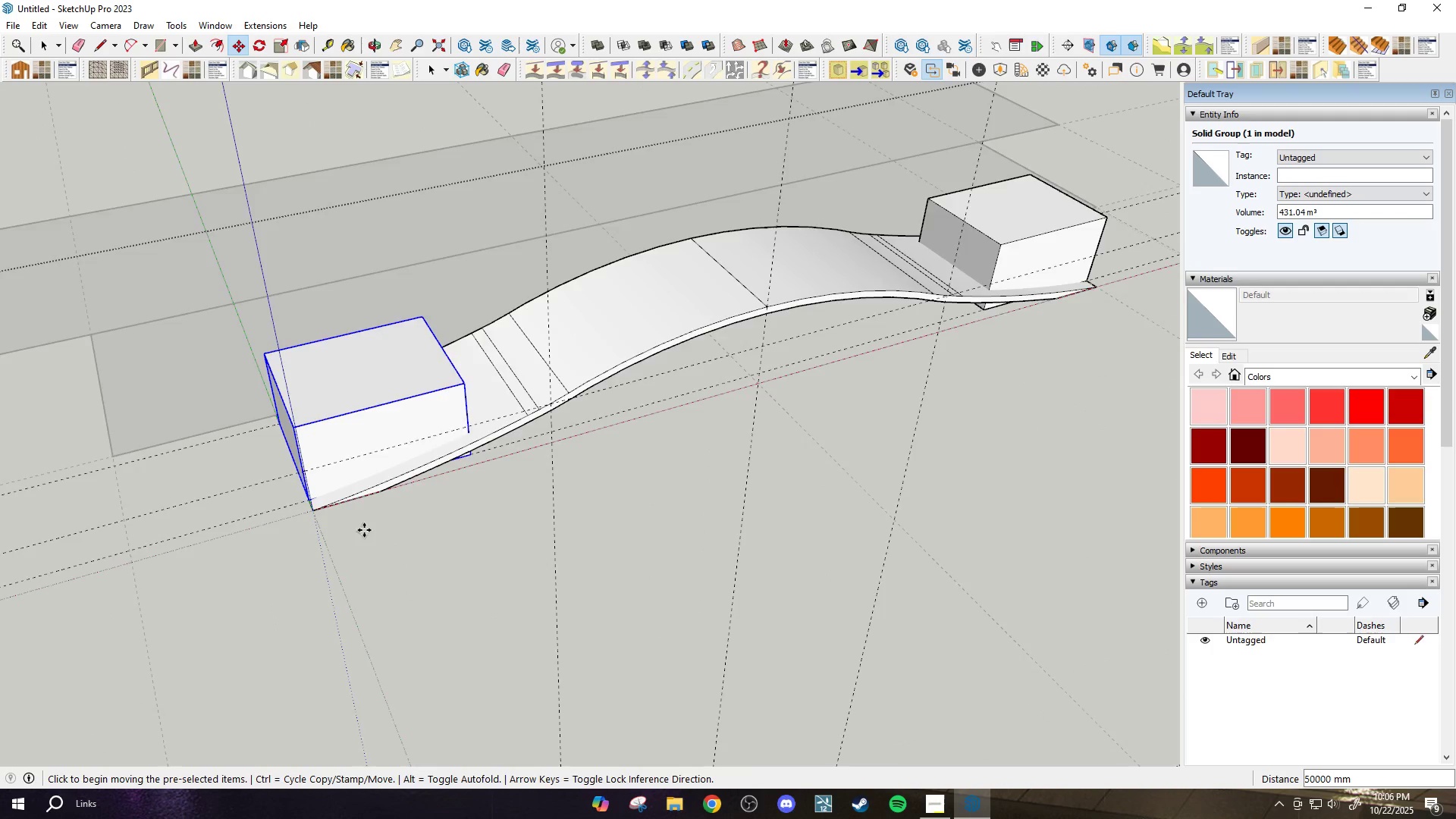 
scroll: coordinate [413, 547], scroll_direction: up, amount: 1.0
 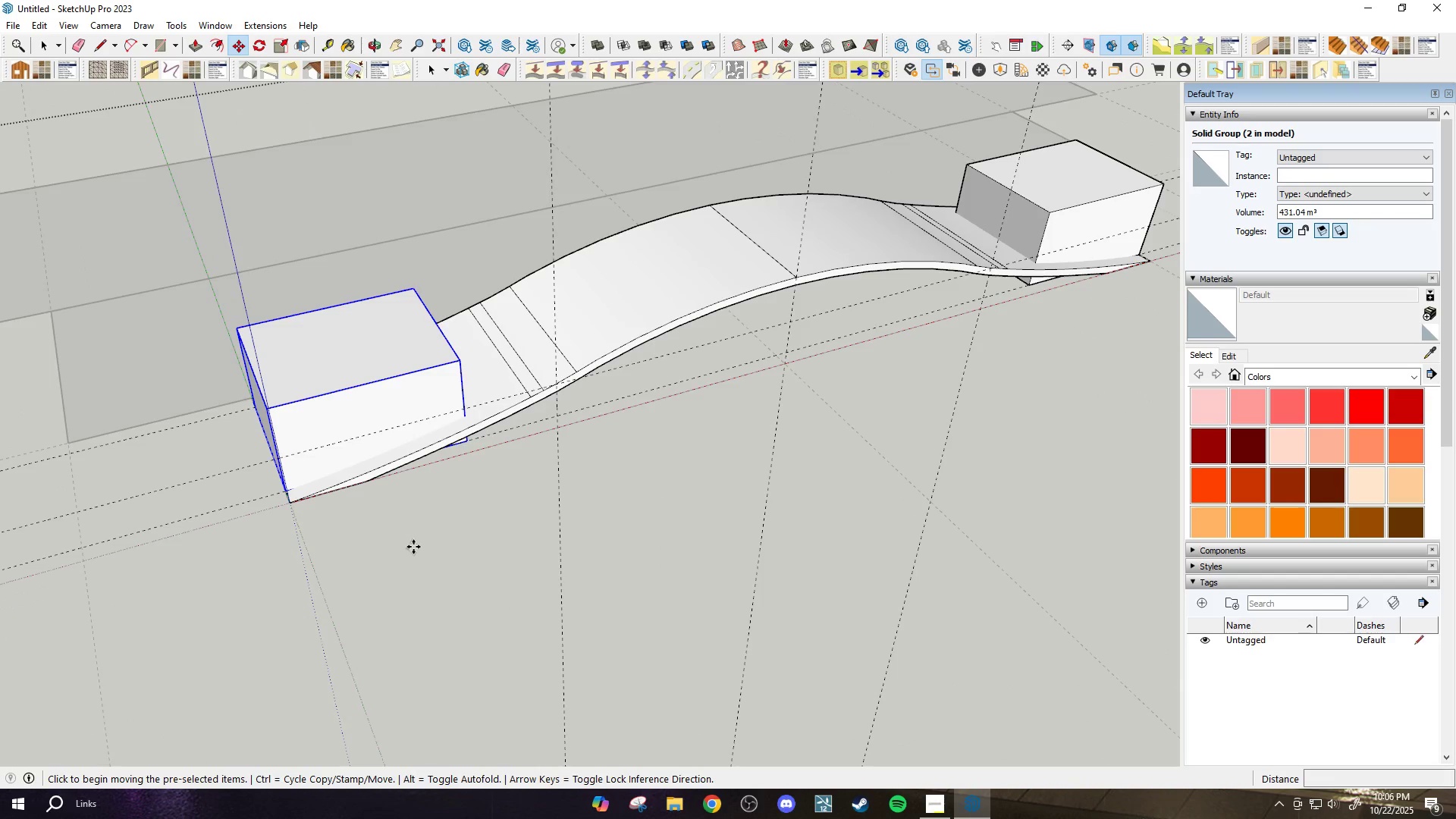 
left_click([413, 547])
 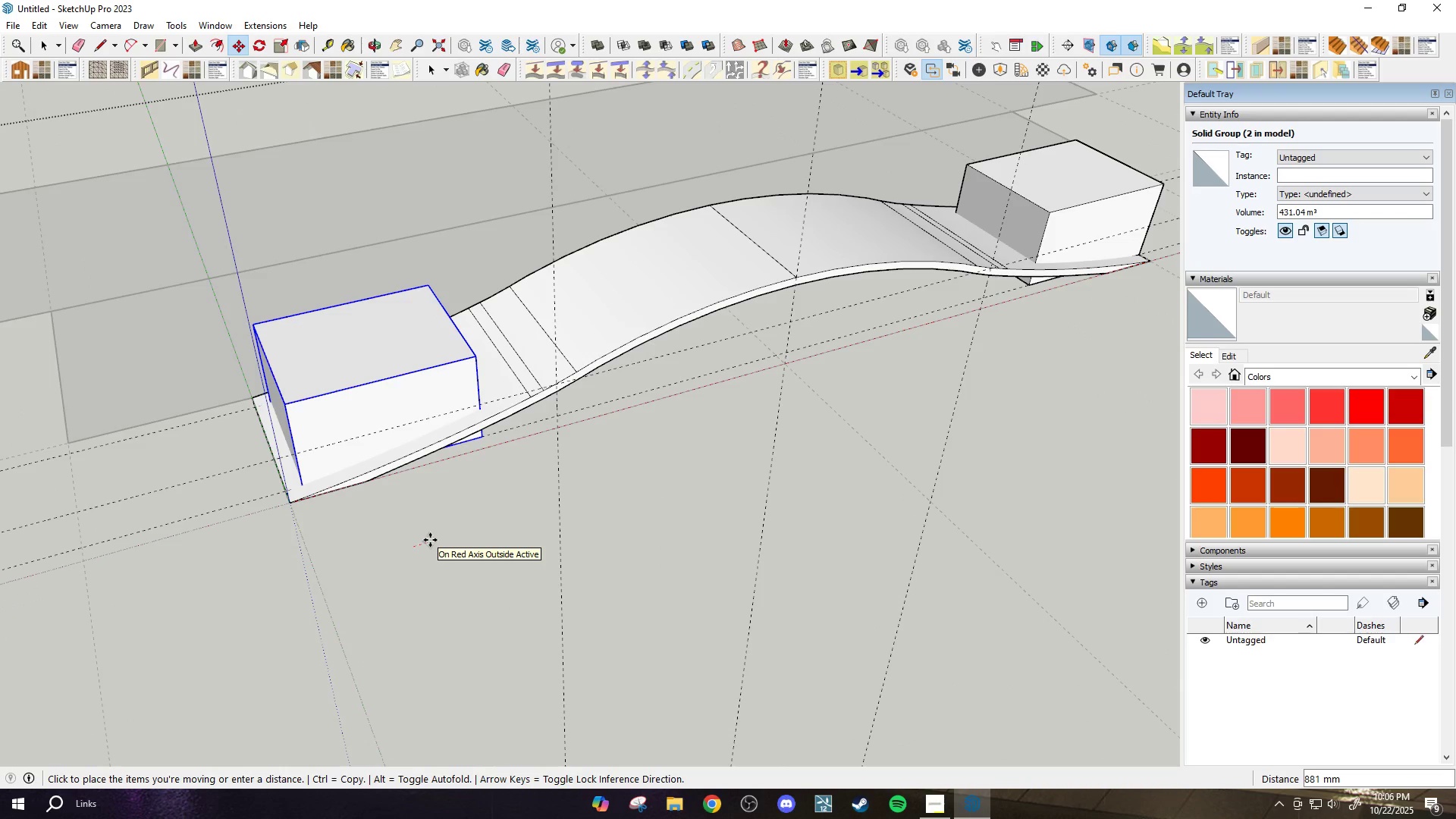 
type(1000)
 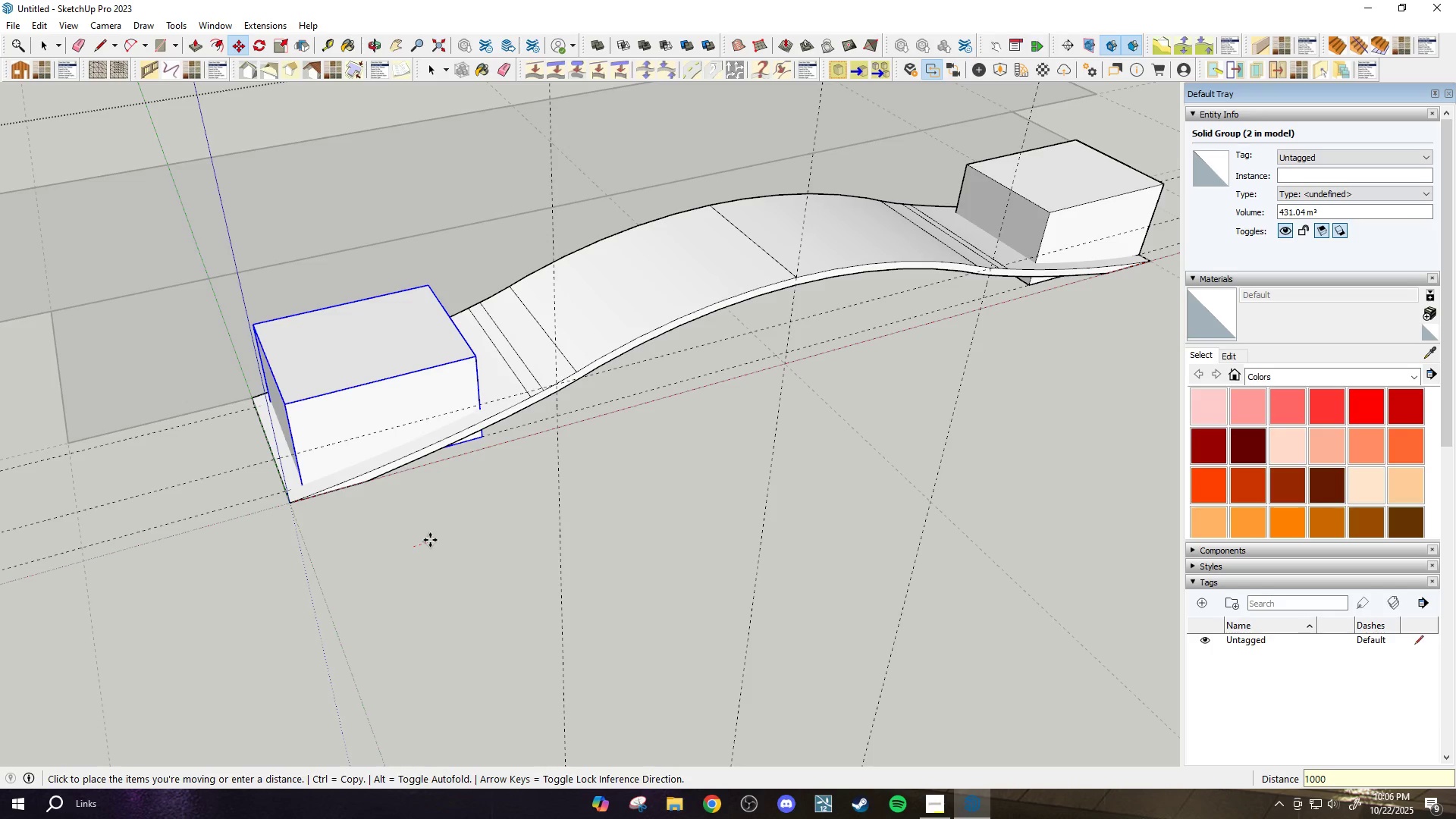 
key(Enter)
 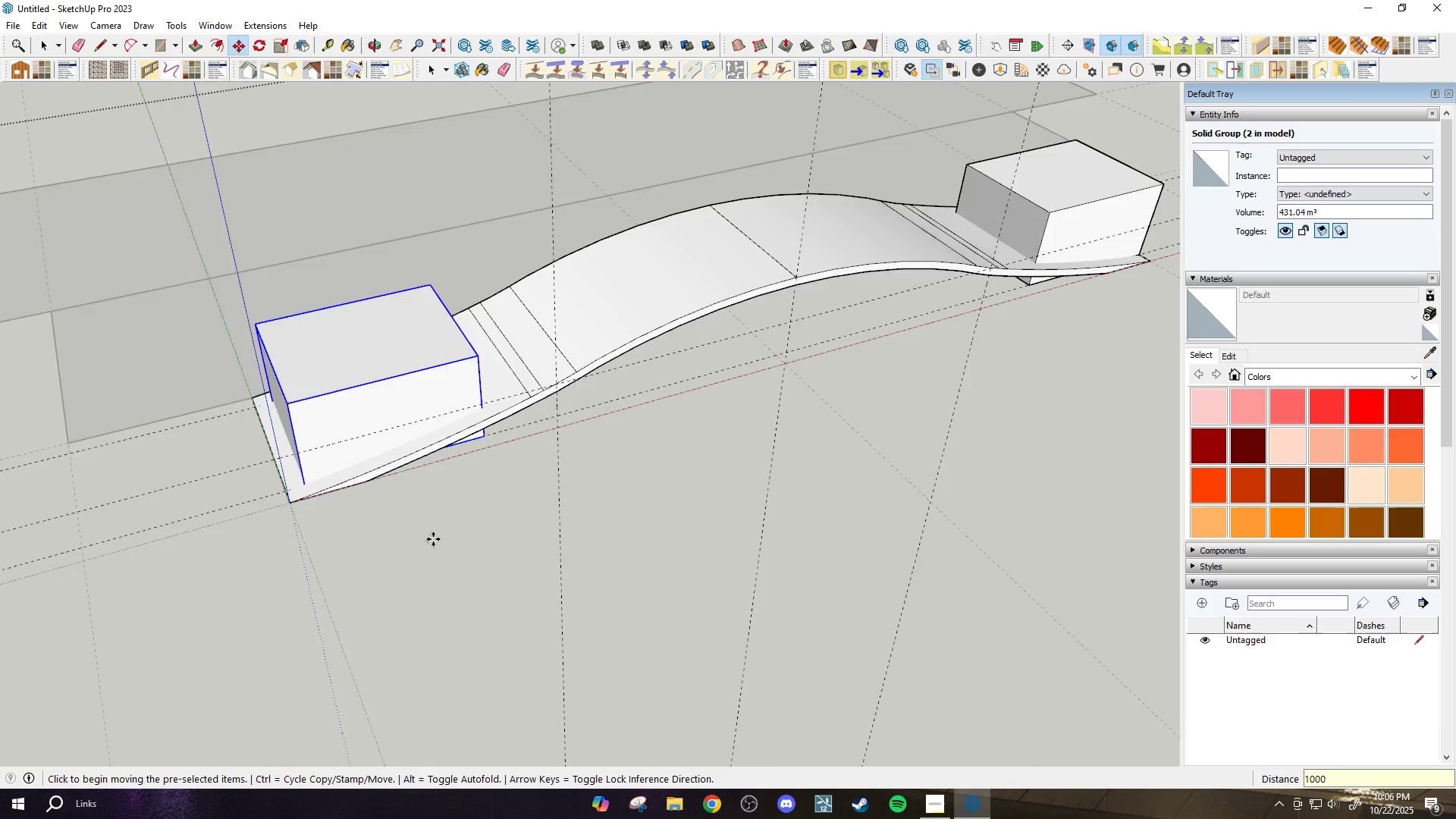 
scroll: coordinate [438, 539], scroll_direction: down, amount: 3.0
 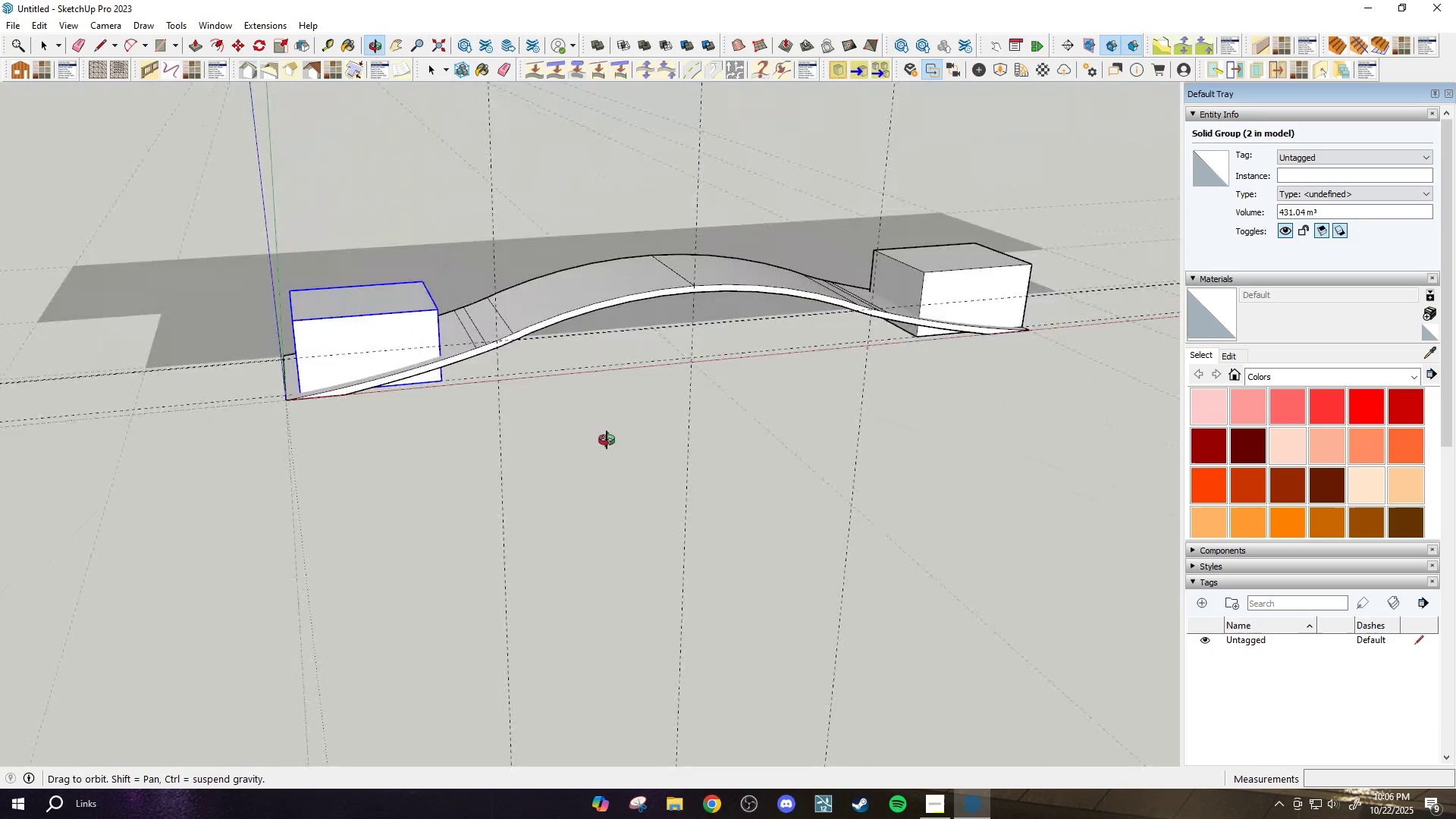 
key(Space)
 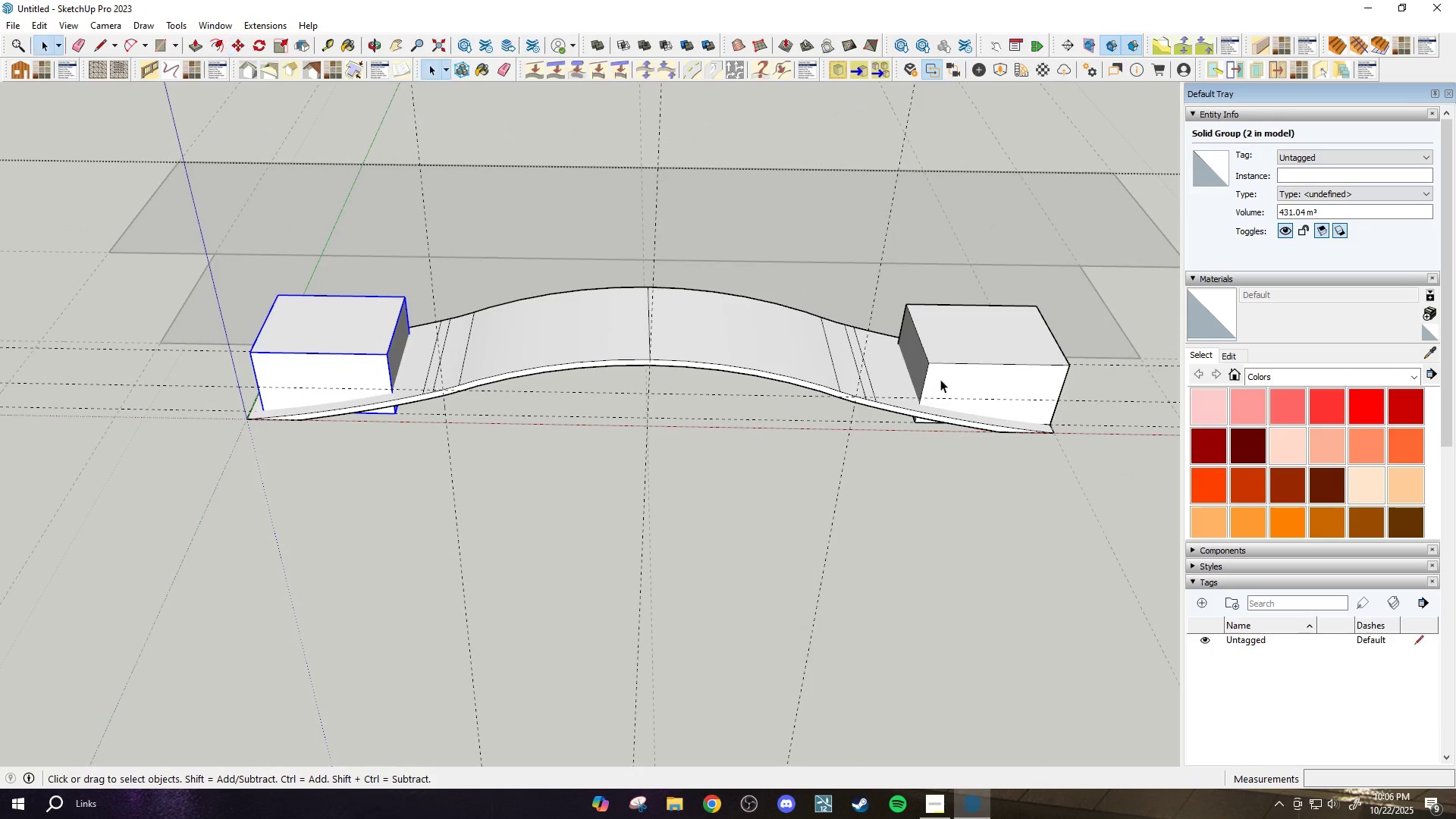 
left_click([948, 374])
 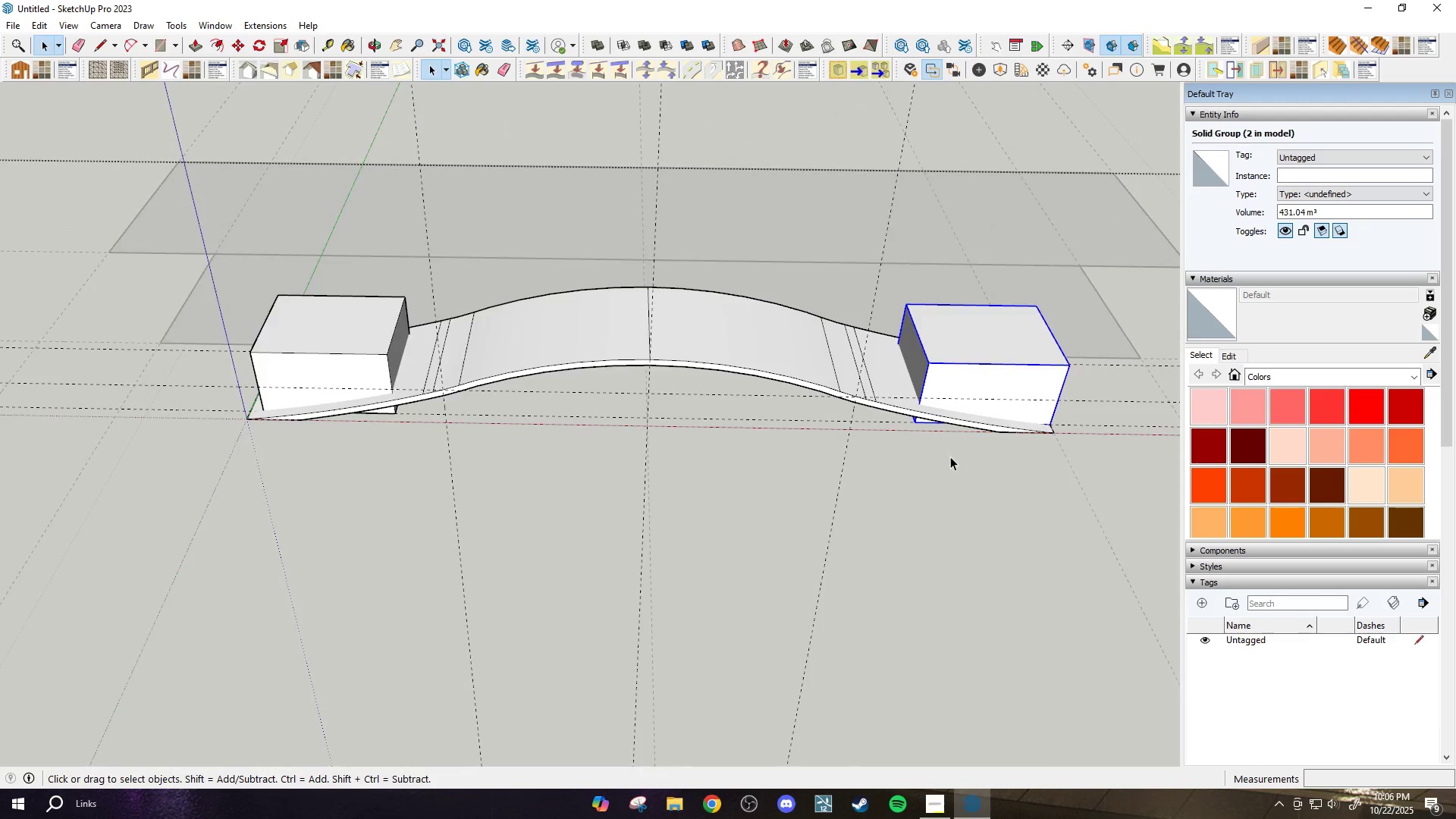 
scroll: coordinate [952, 463], scroll_direction: up, amount: 2.0
 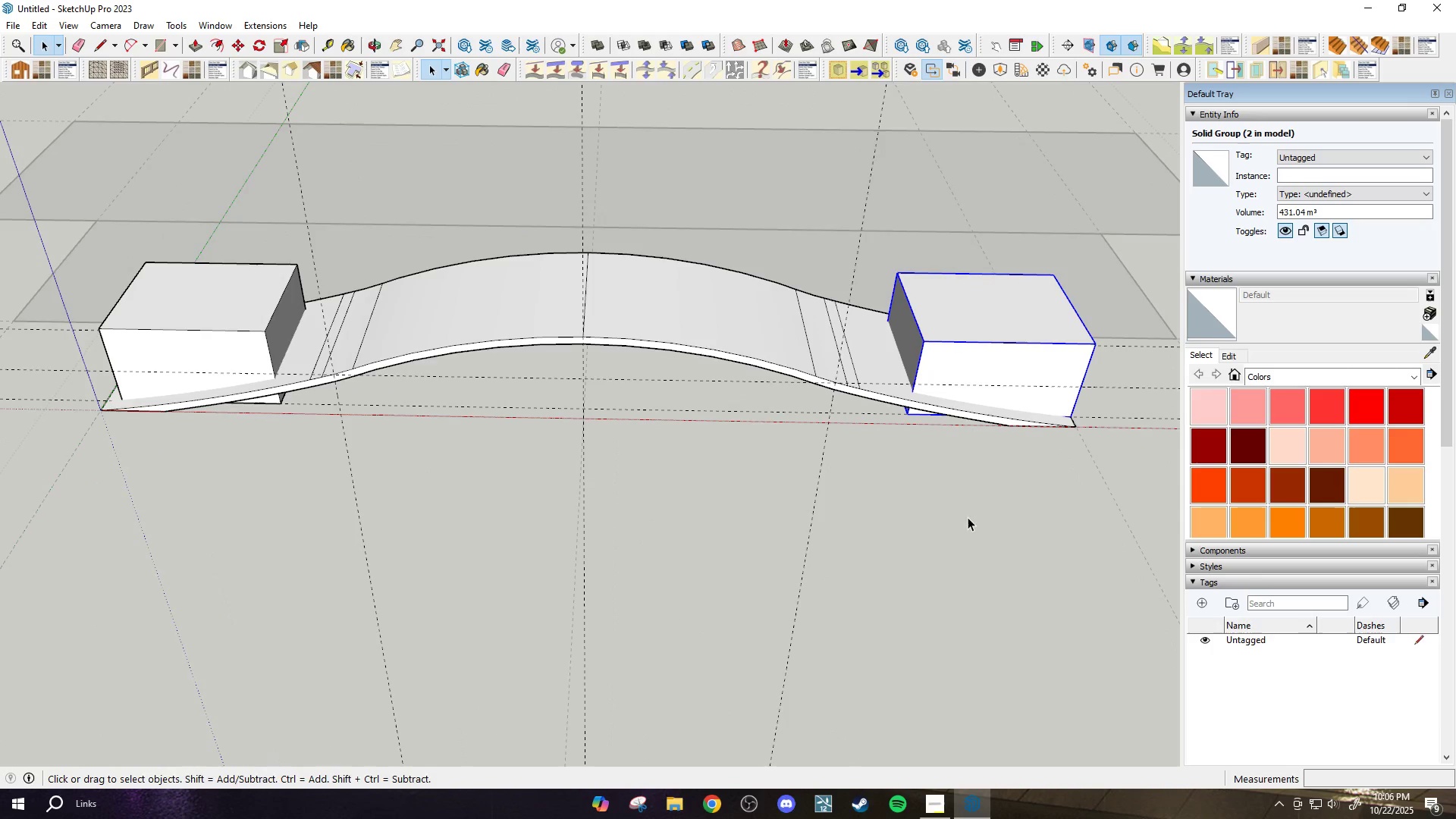 
key(M)
 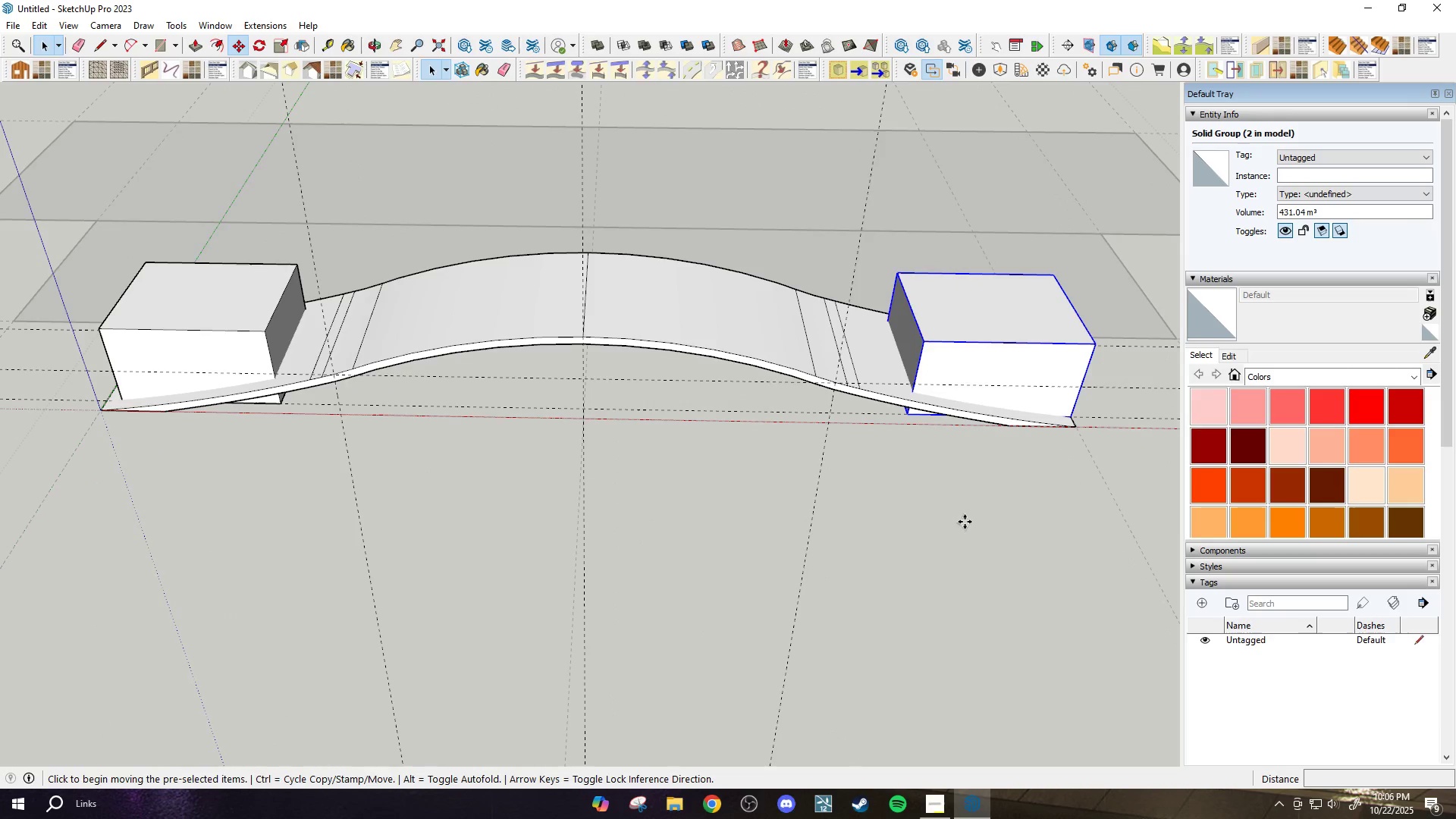 
left_click([965, 522])
 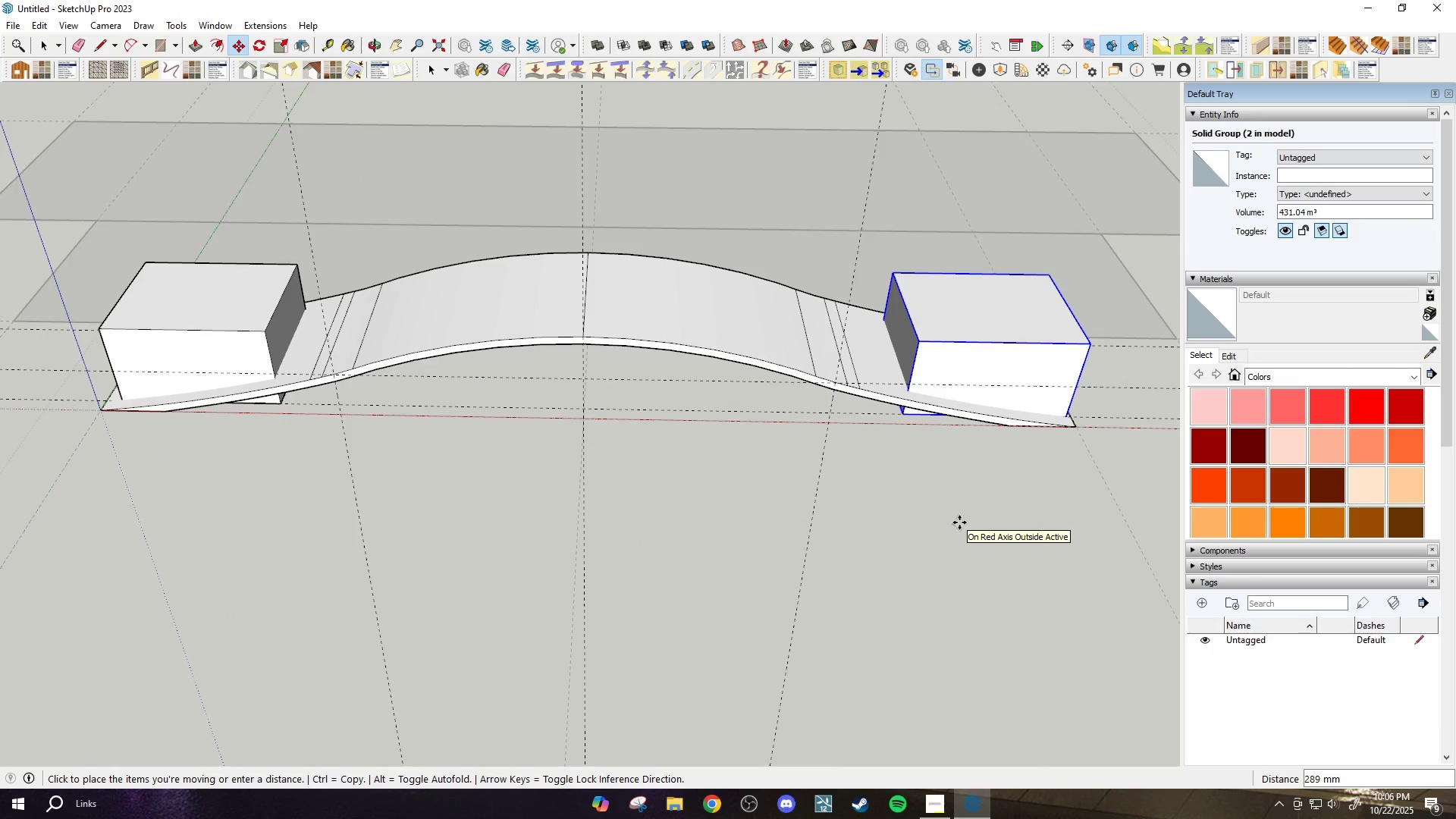 
type(1000)
 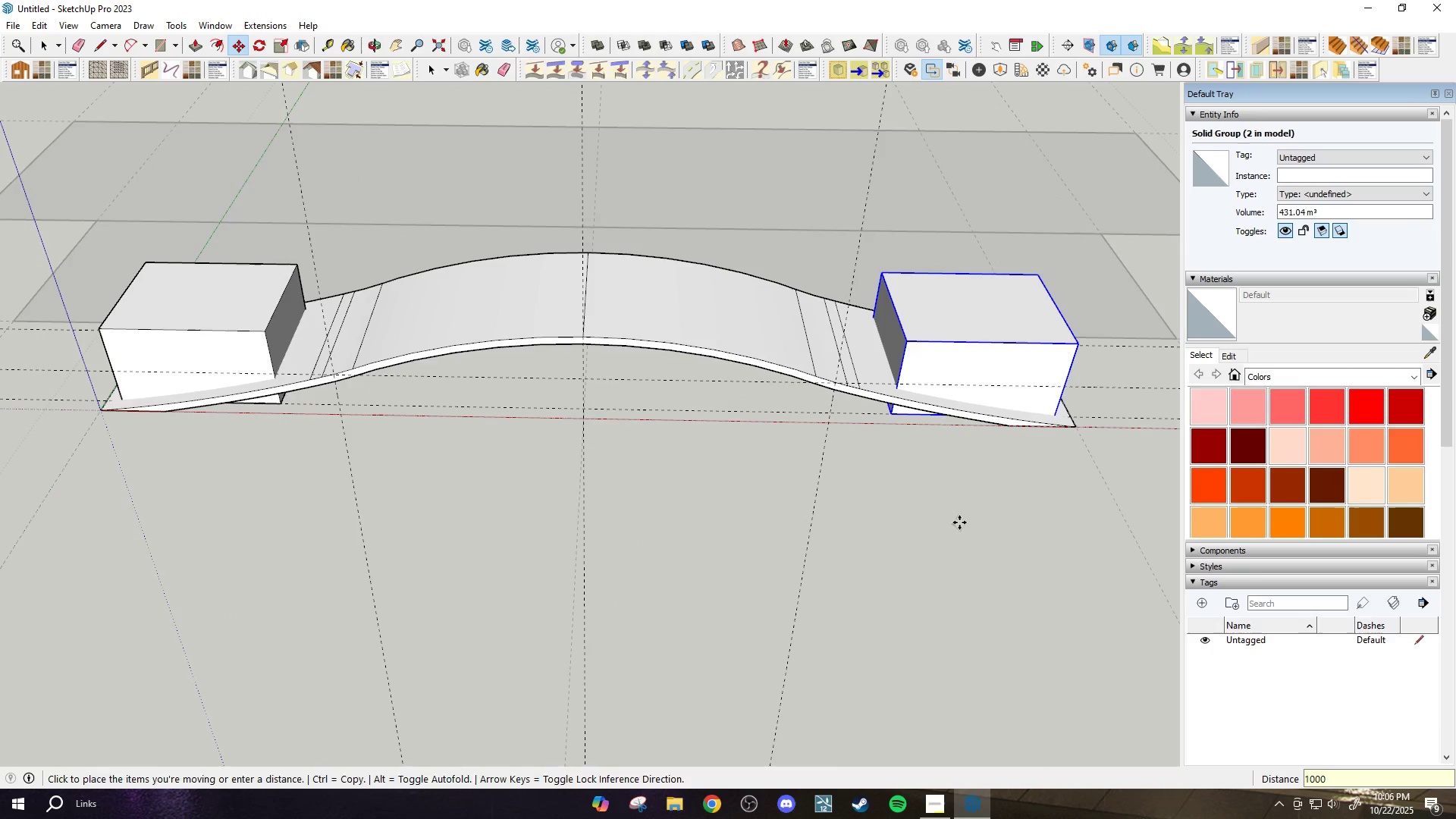 
key(Enter)
 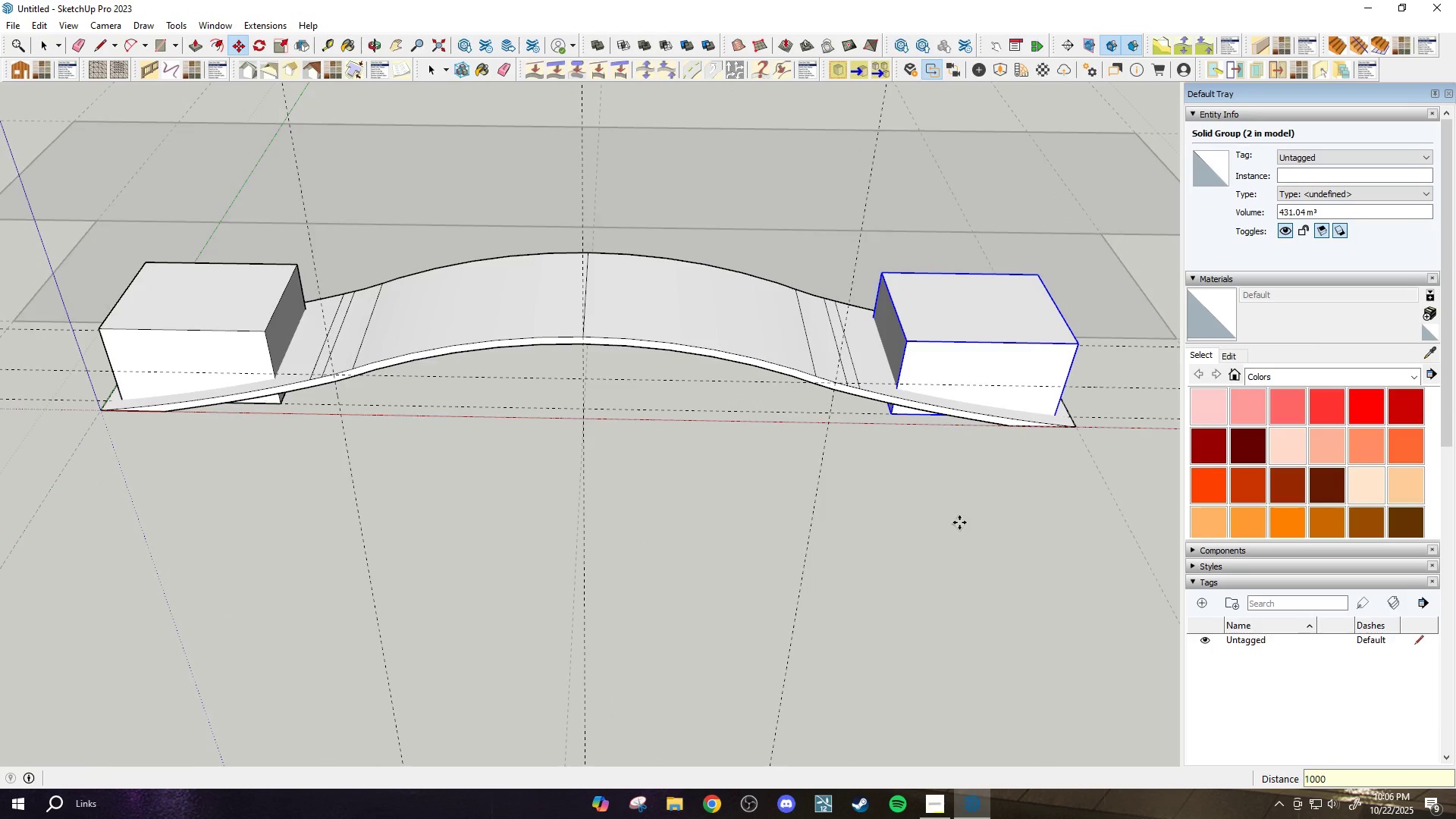 
scroll: coordinate [924, 357], scroll_direction: up, amount: 3.0
 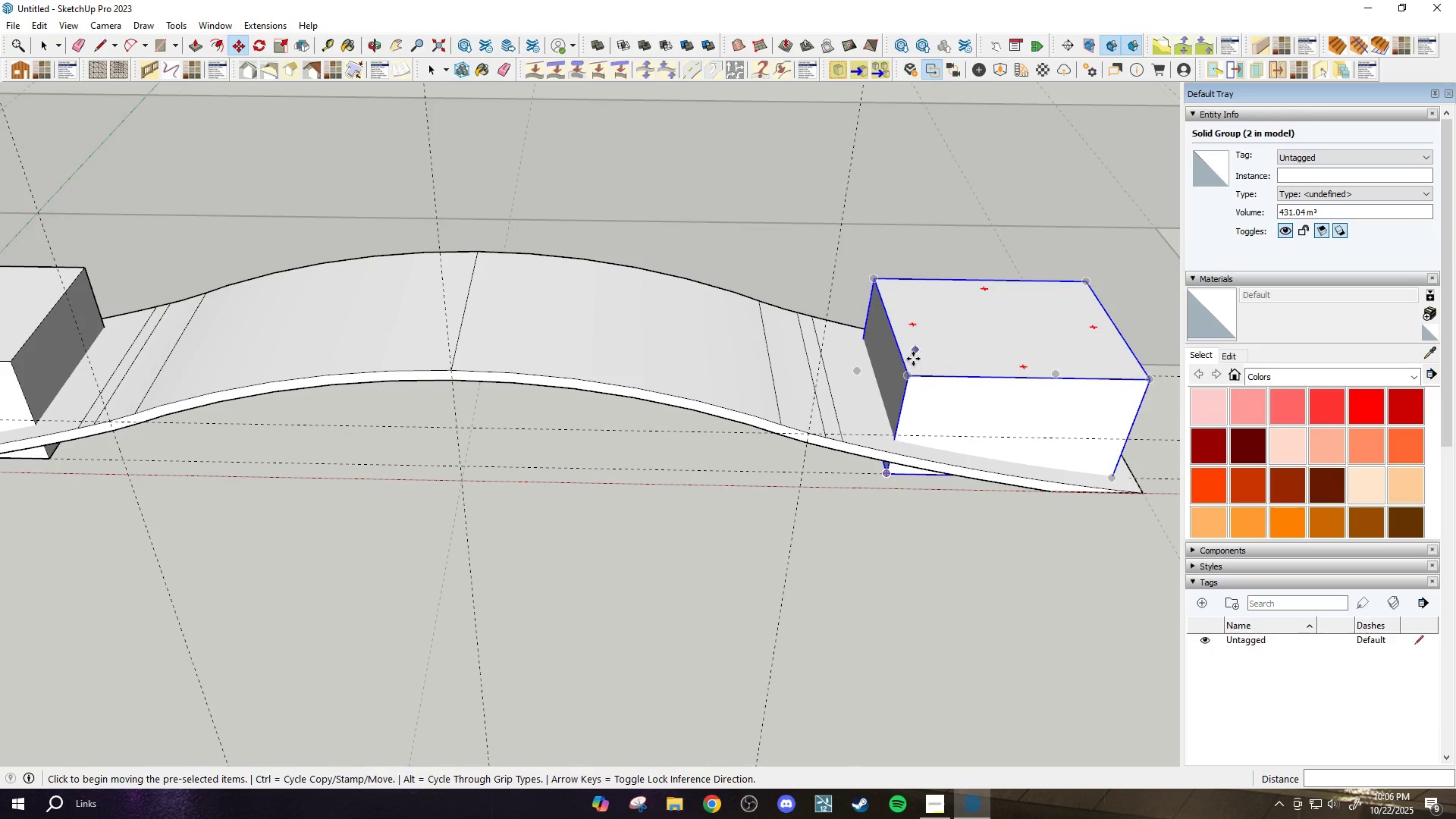 
key(Space)
 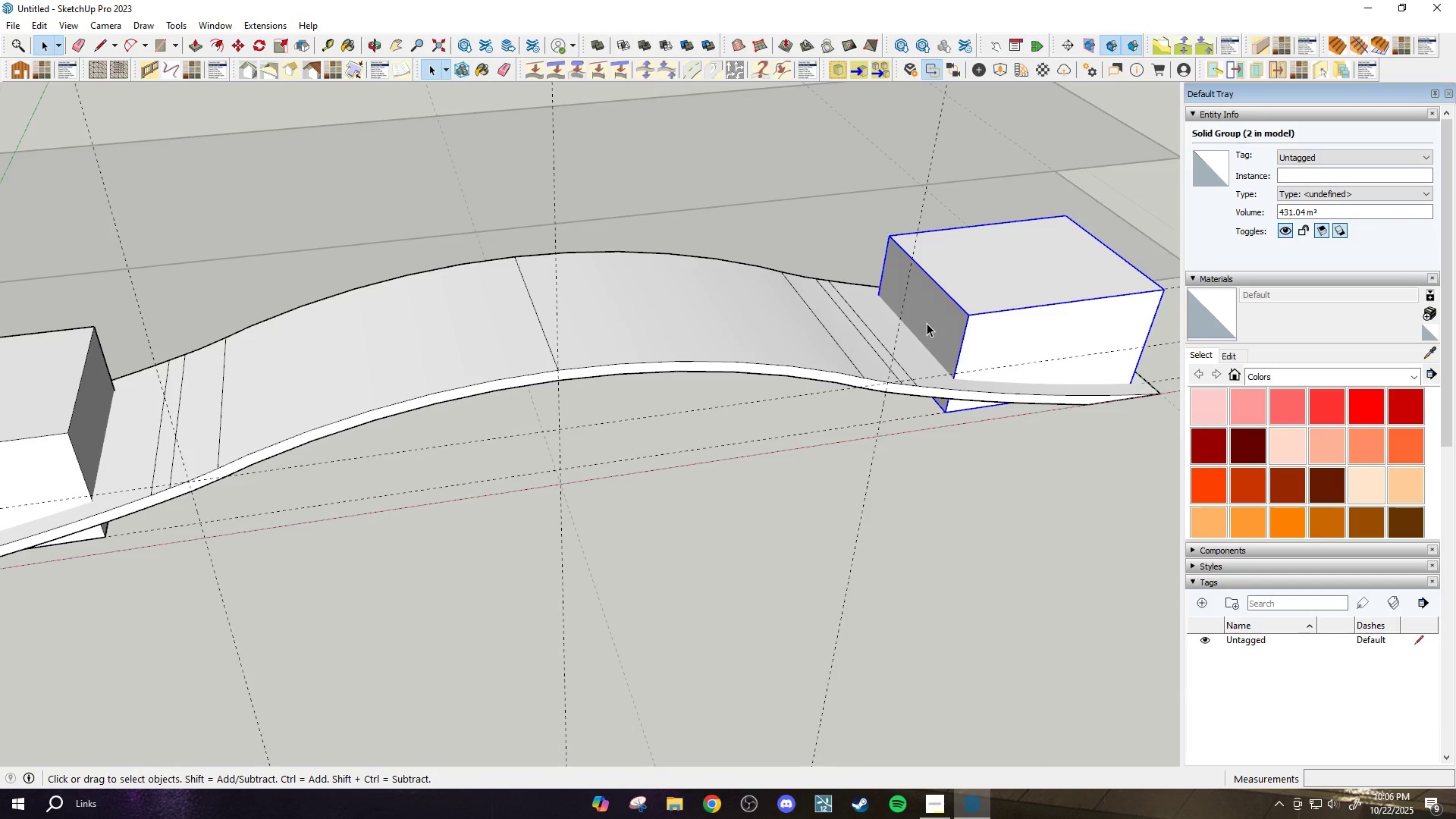 
double_click([927, 323])
 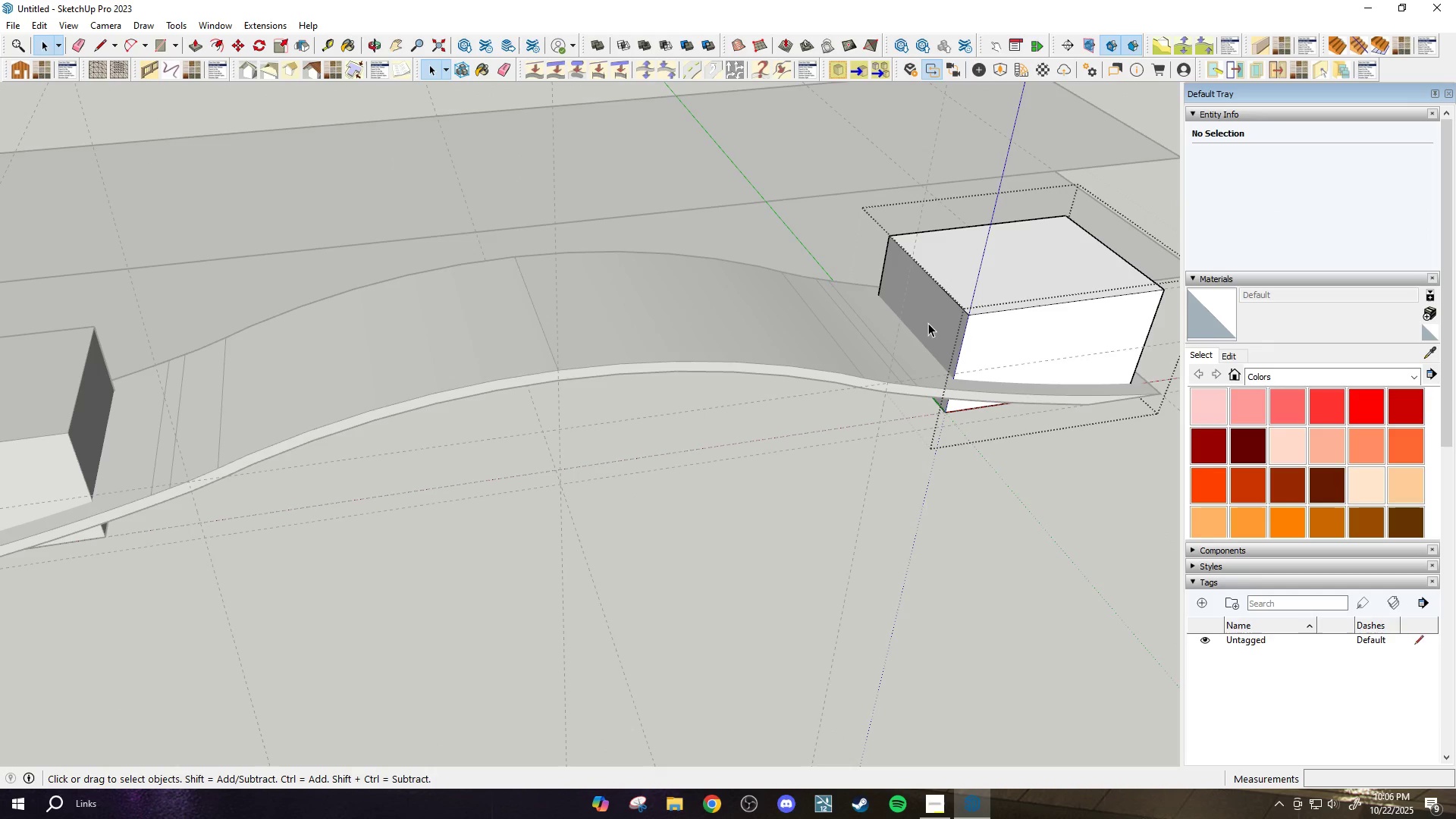 
key(P)
 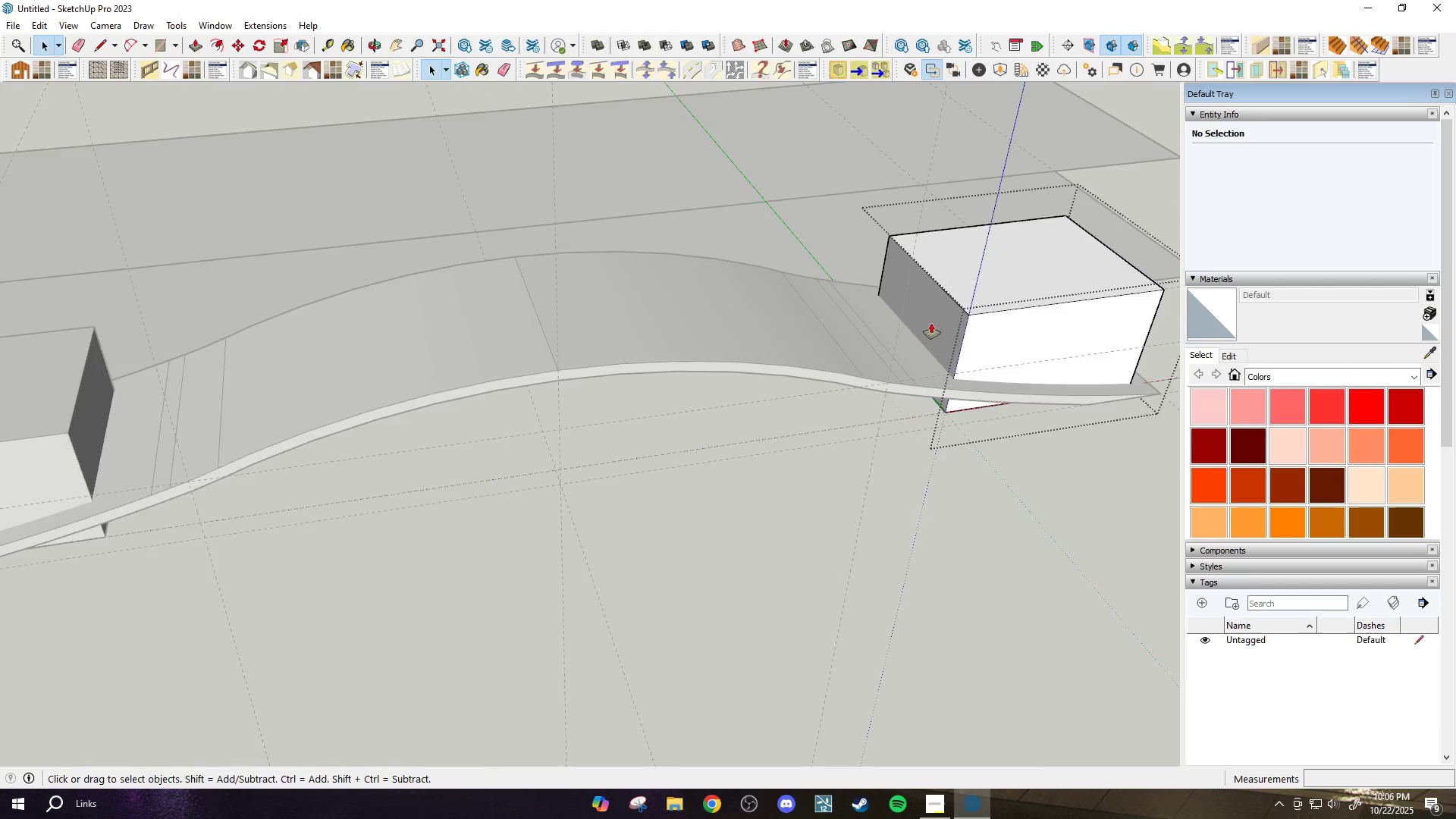 
scroll: coordinate [931, 323], scroll_direction: up, amount: 2.0
 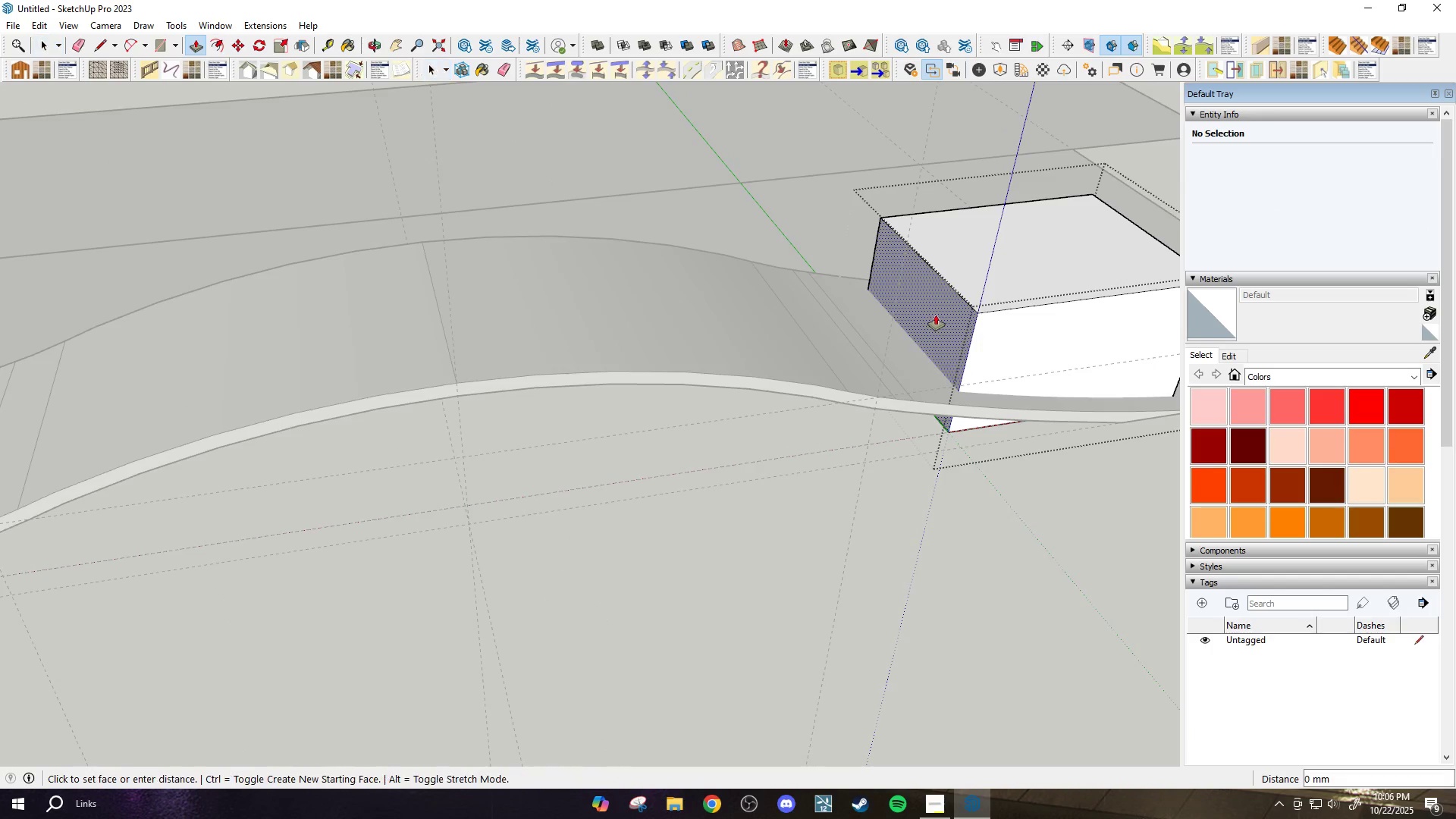 
left_click([936, 315])
 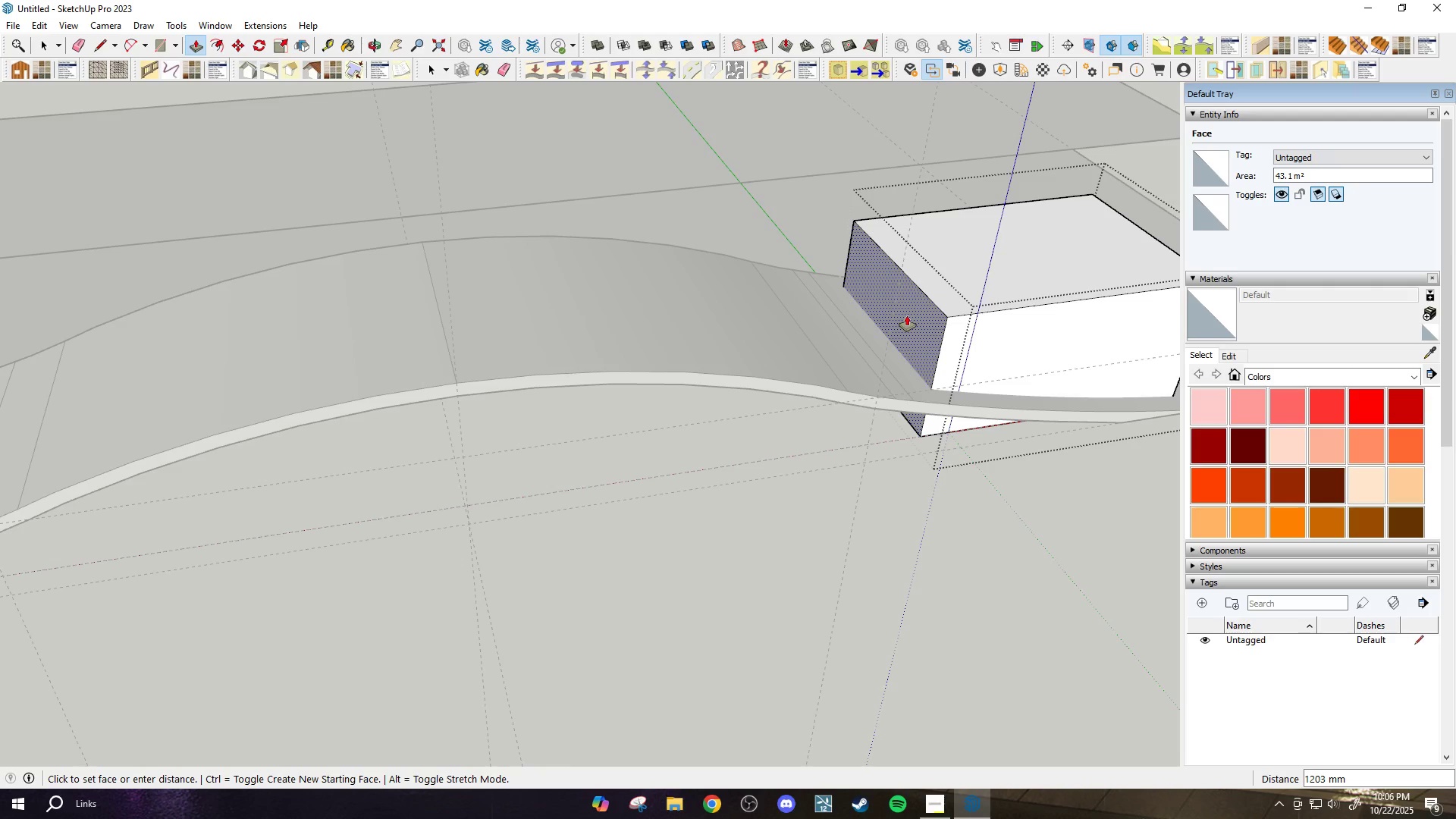 
type(2000)
 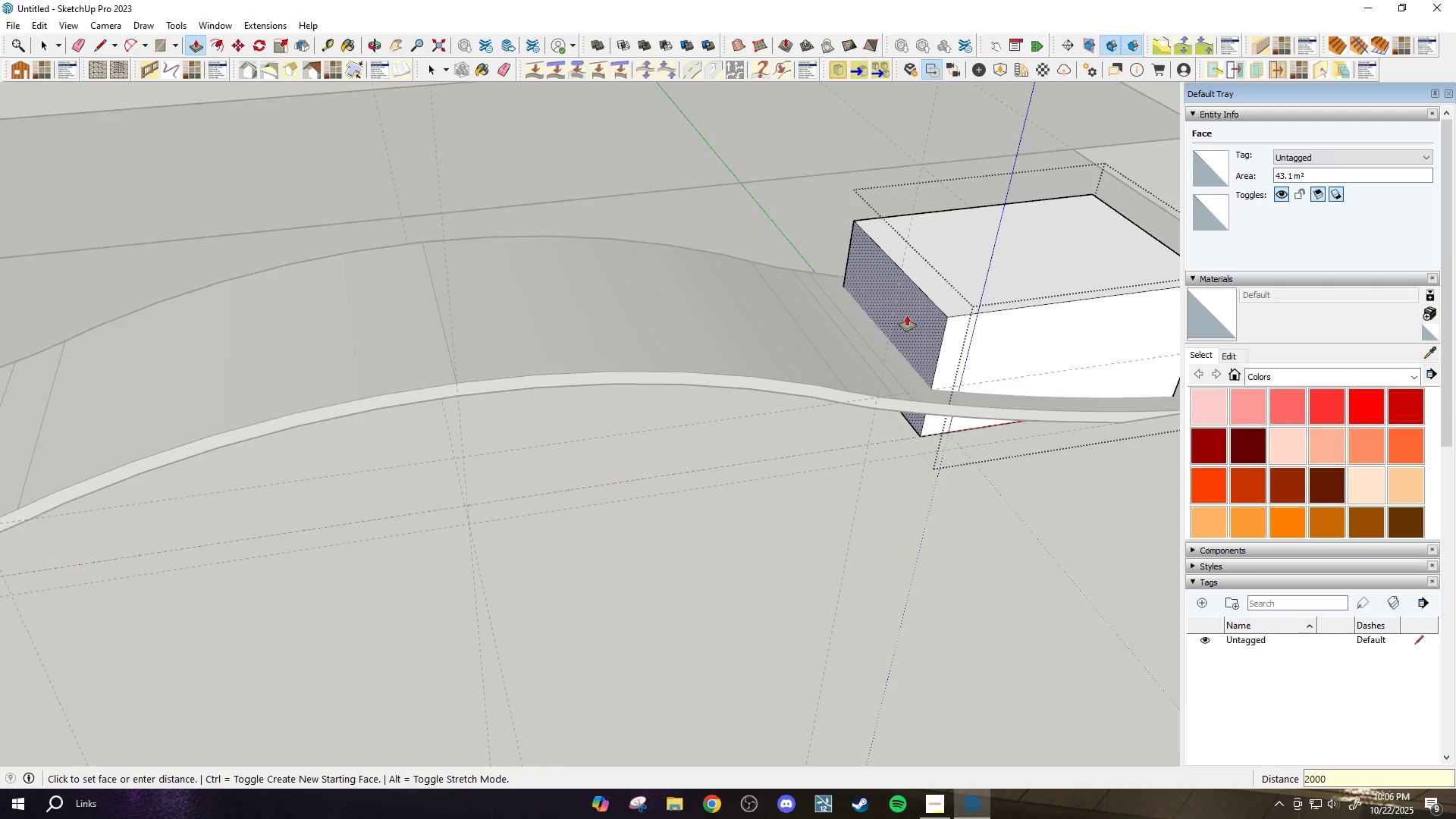 
key(Enter)
 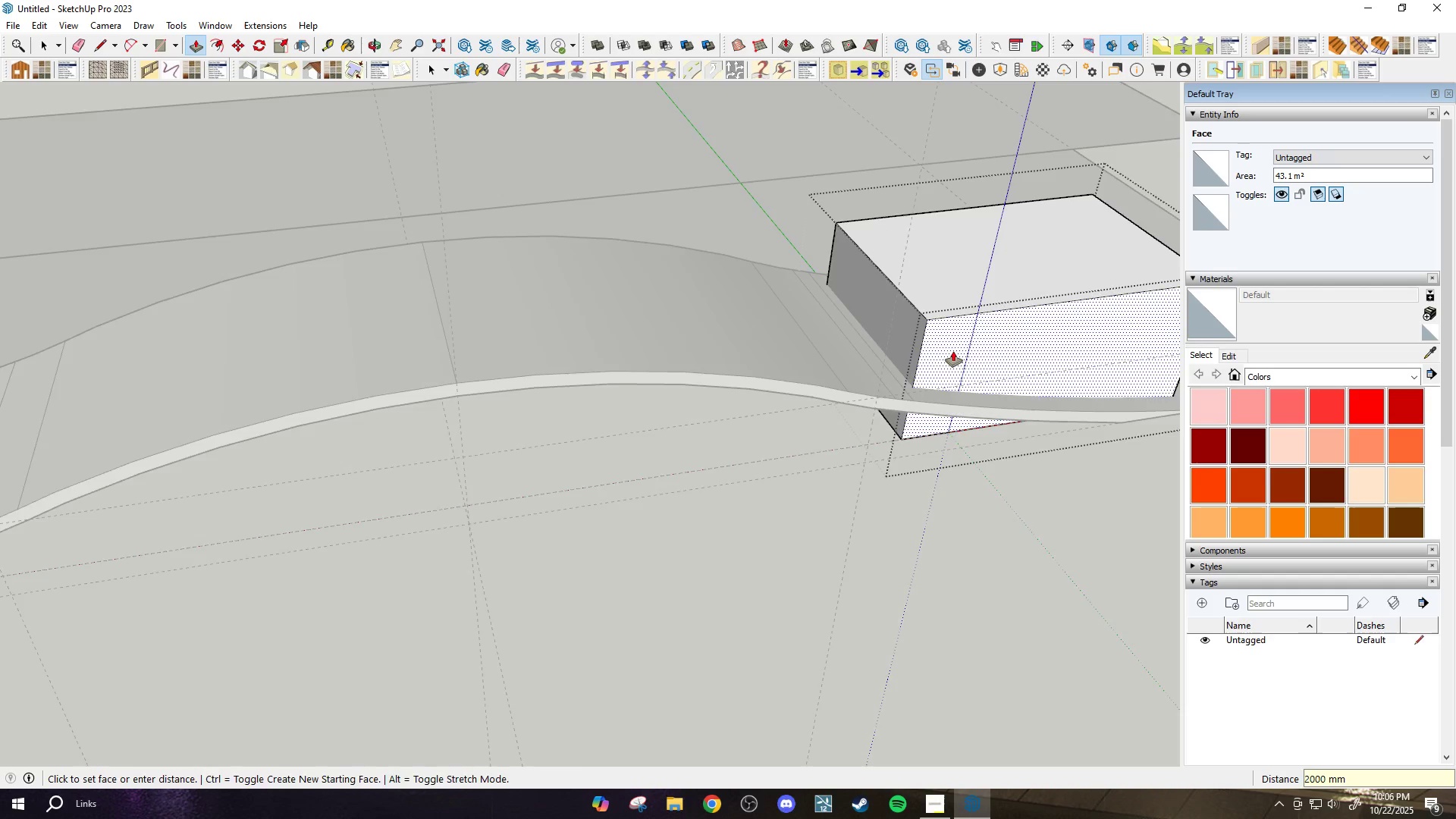 
scroll: coordinate [504, 393], scroll_direction: down, amount: 4.0
 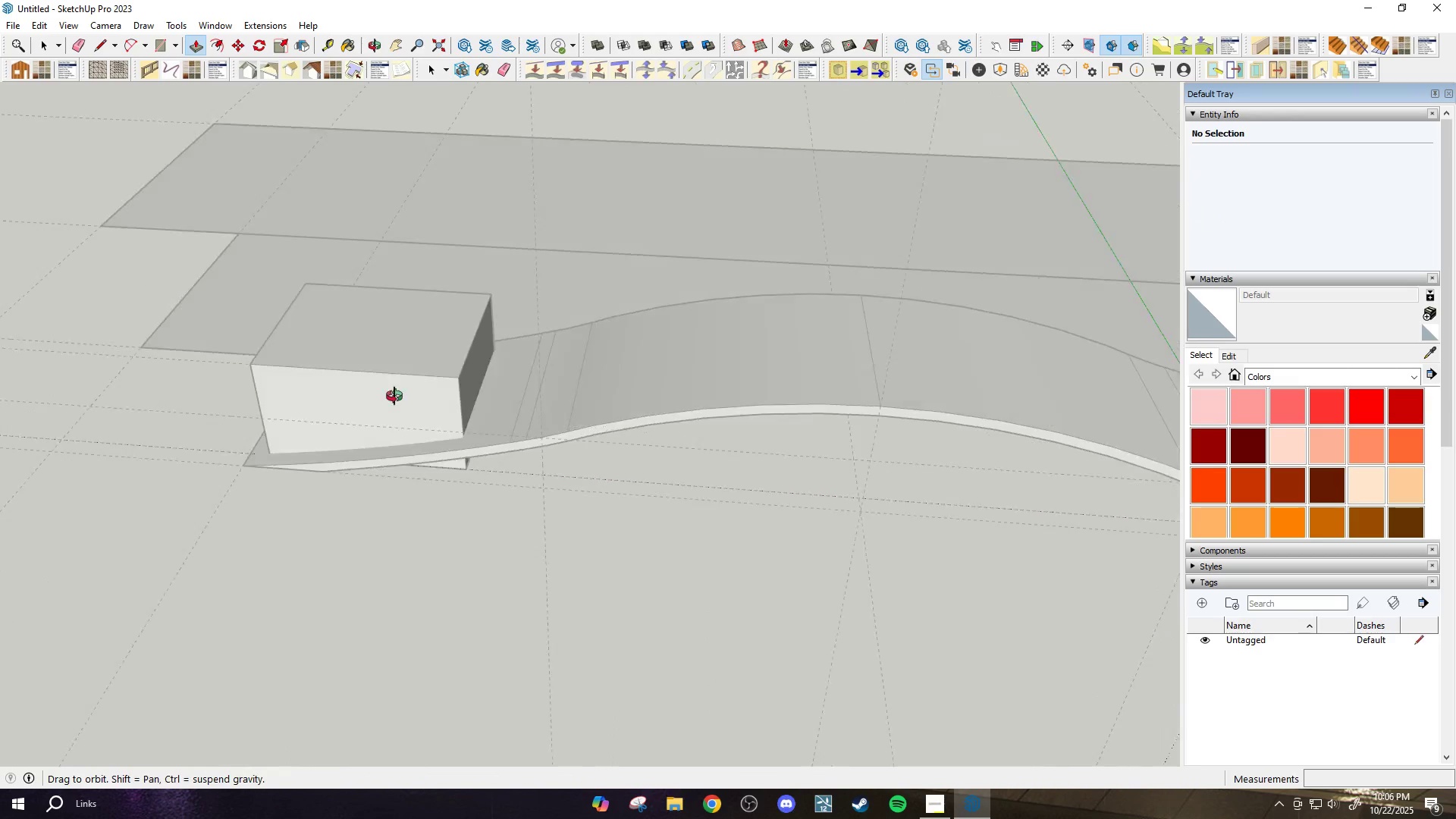 
key(Space)
 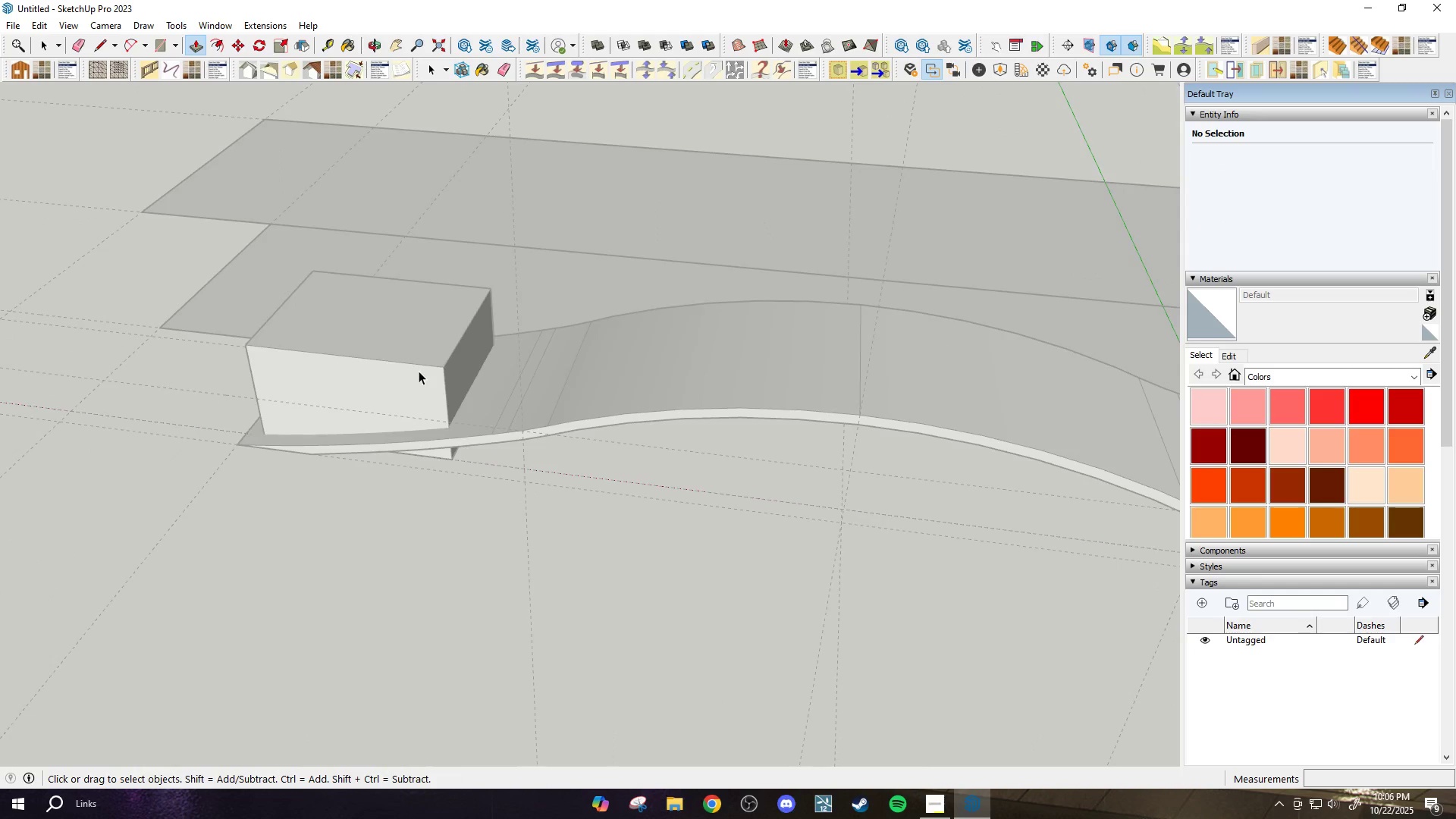 
key(Escape)
 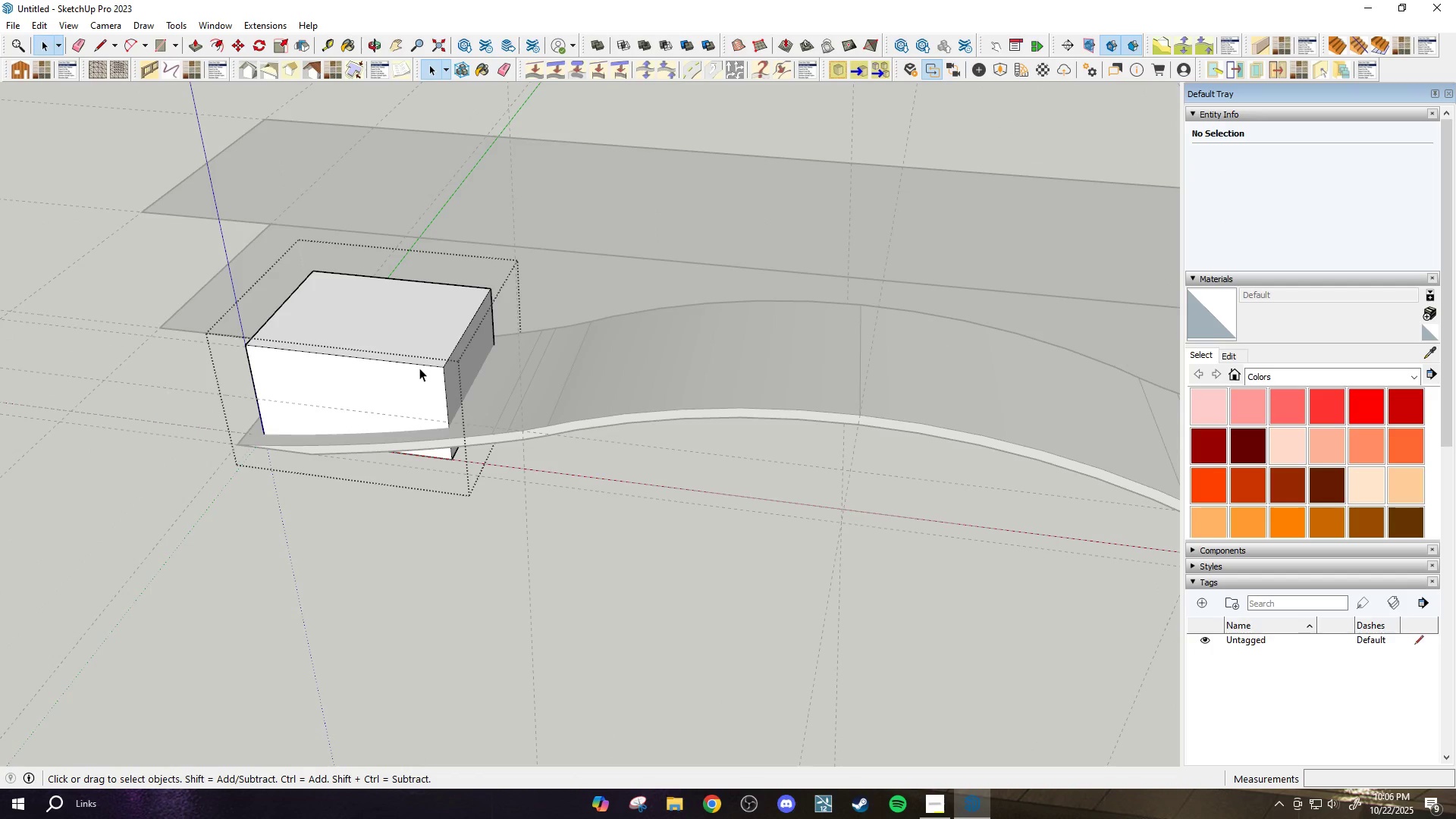 
double_click([419, 368])
 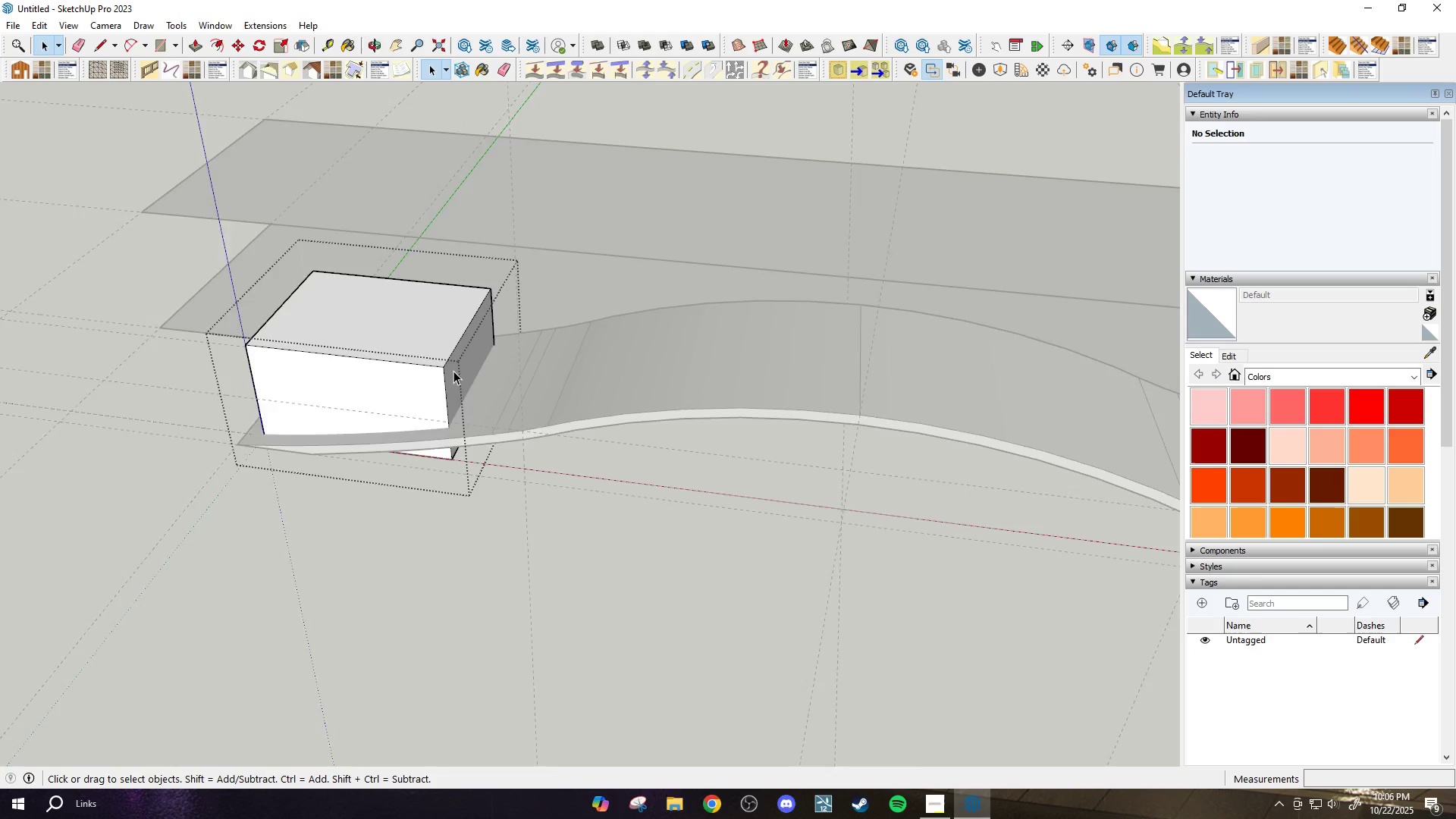 
scroll: coordinate [453, 371], scroll_direction: up, amount: 3.0
 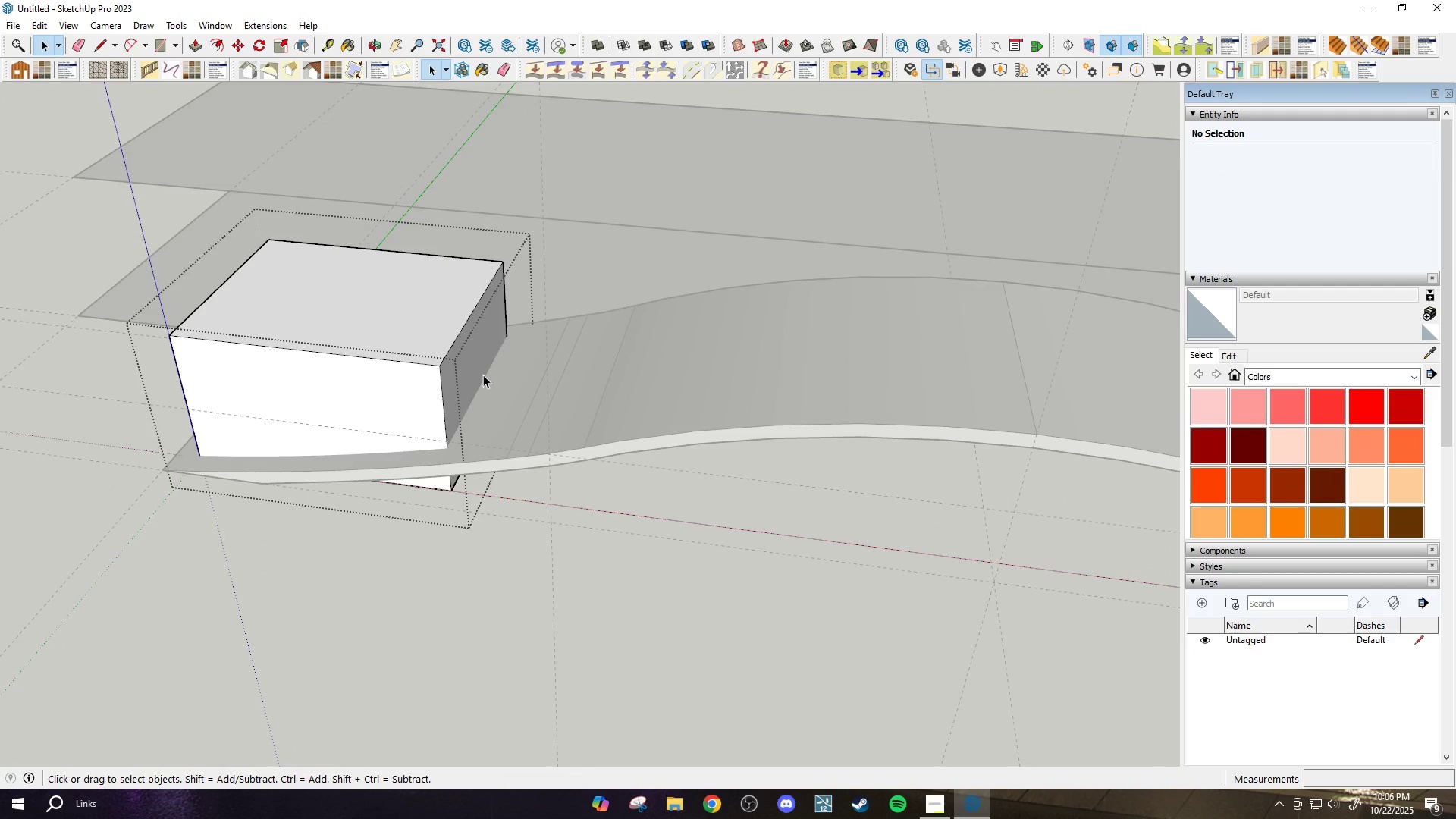 
key(P)
 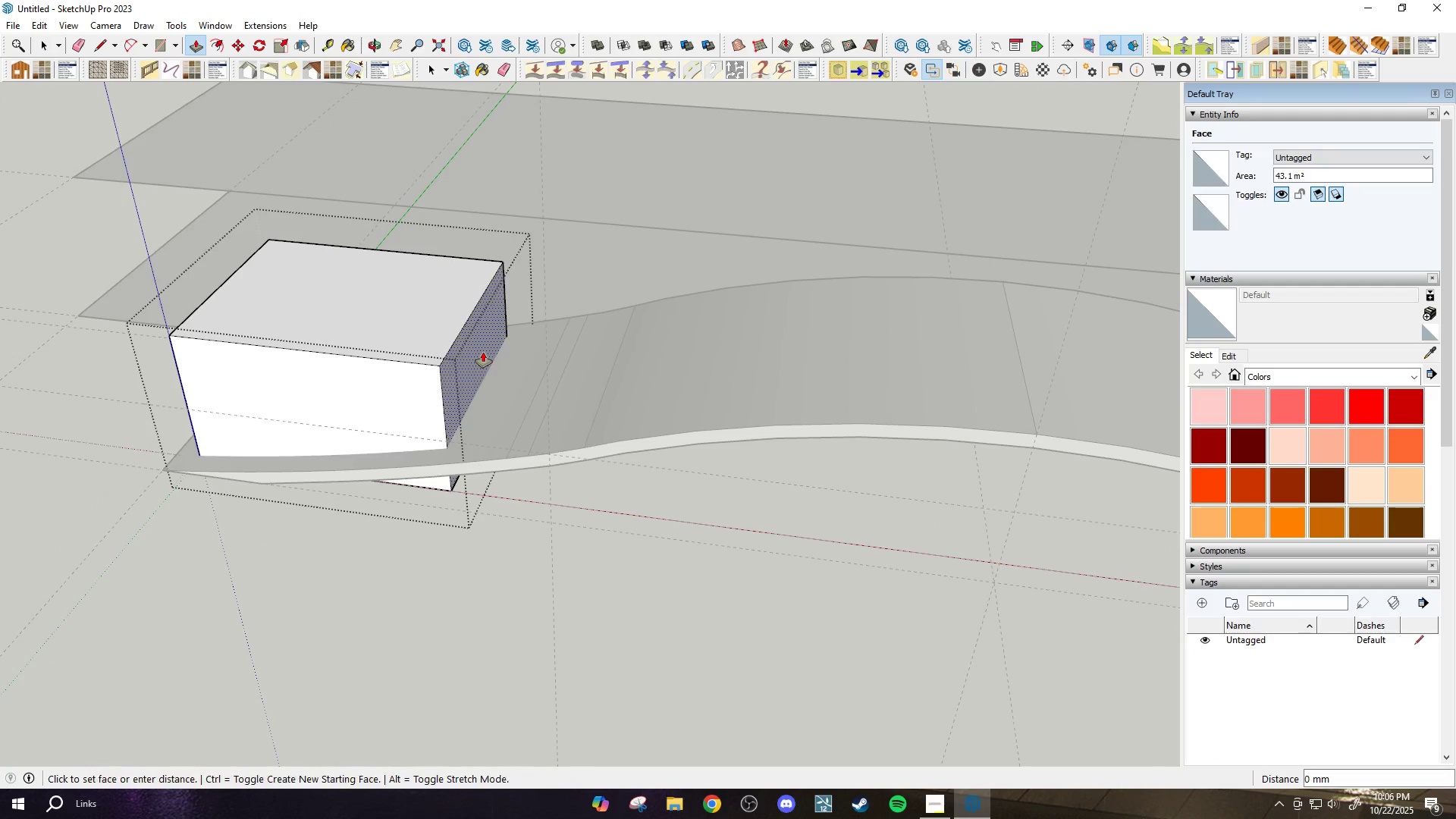 
double_click([483, 352])
 